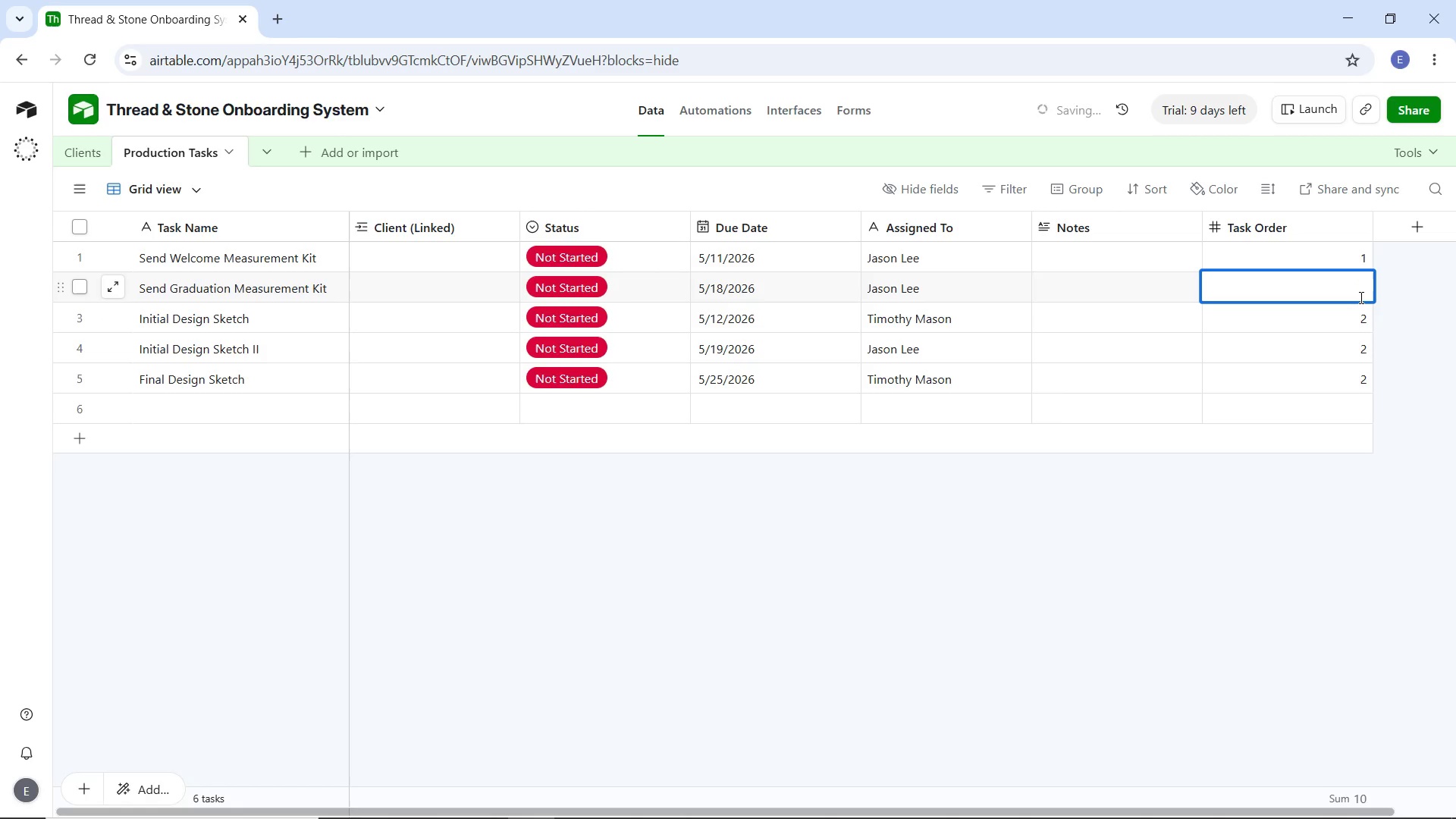 
key(2)
 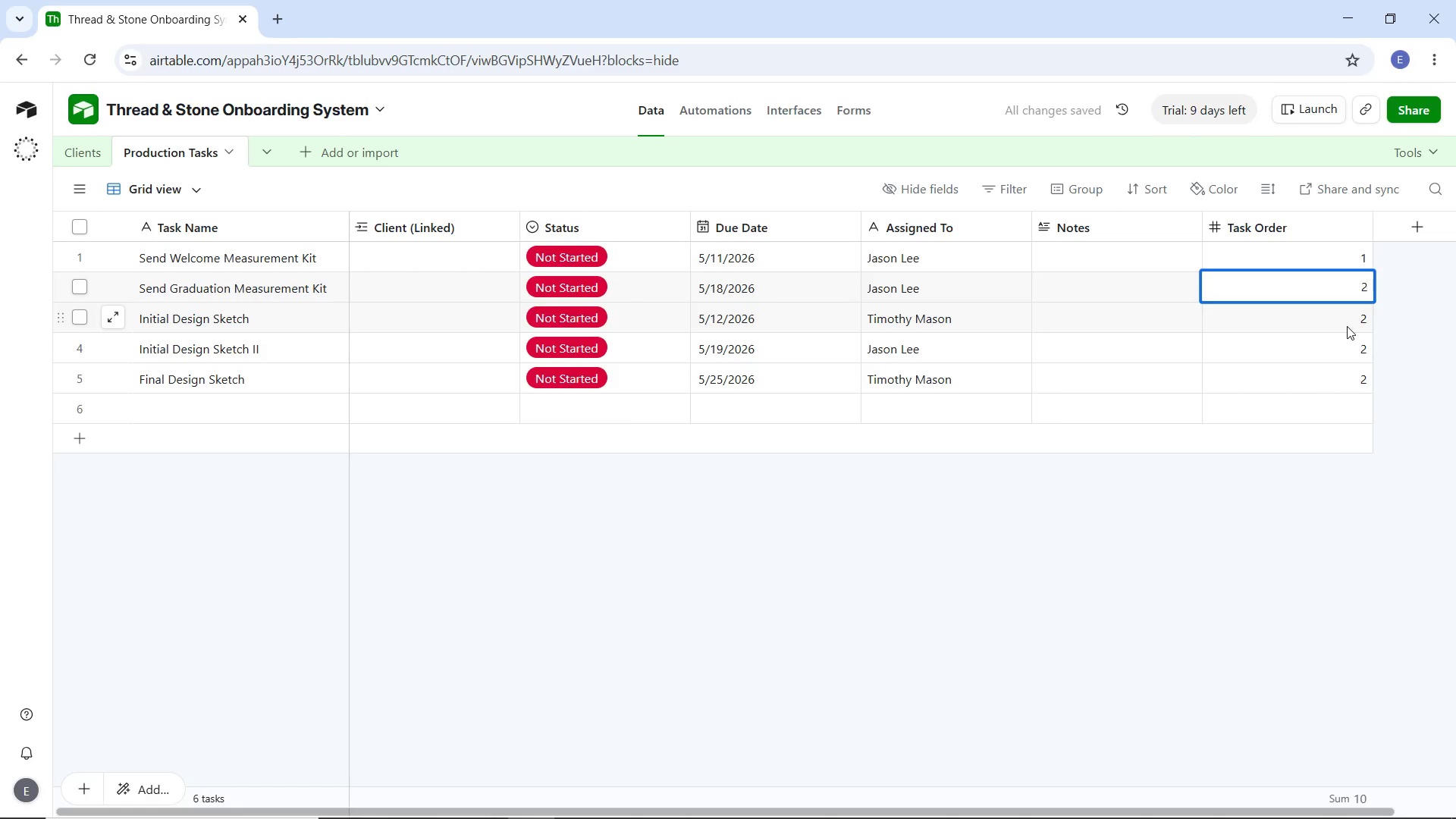 
double_click([1347, 326])
 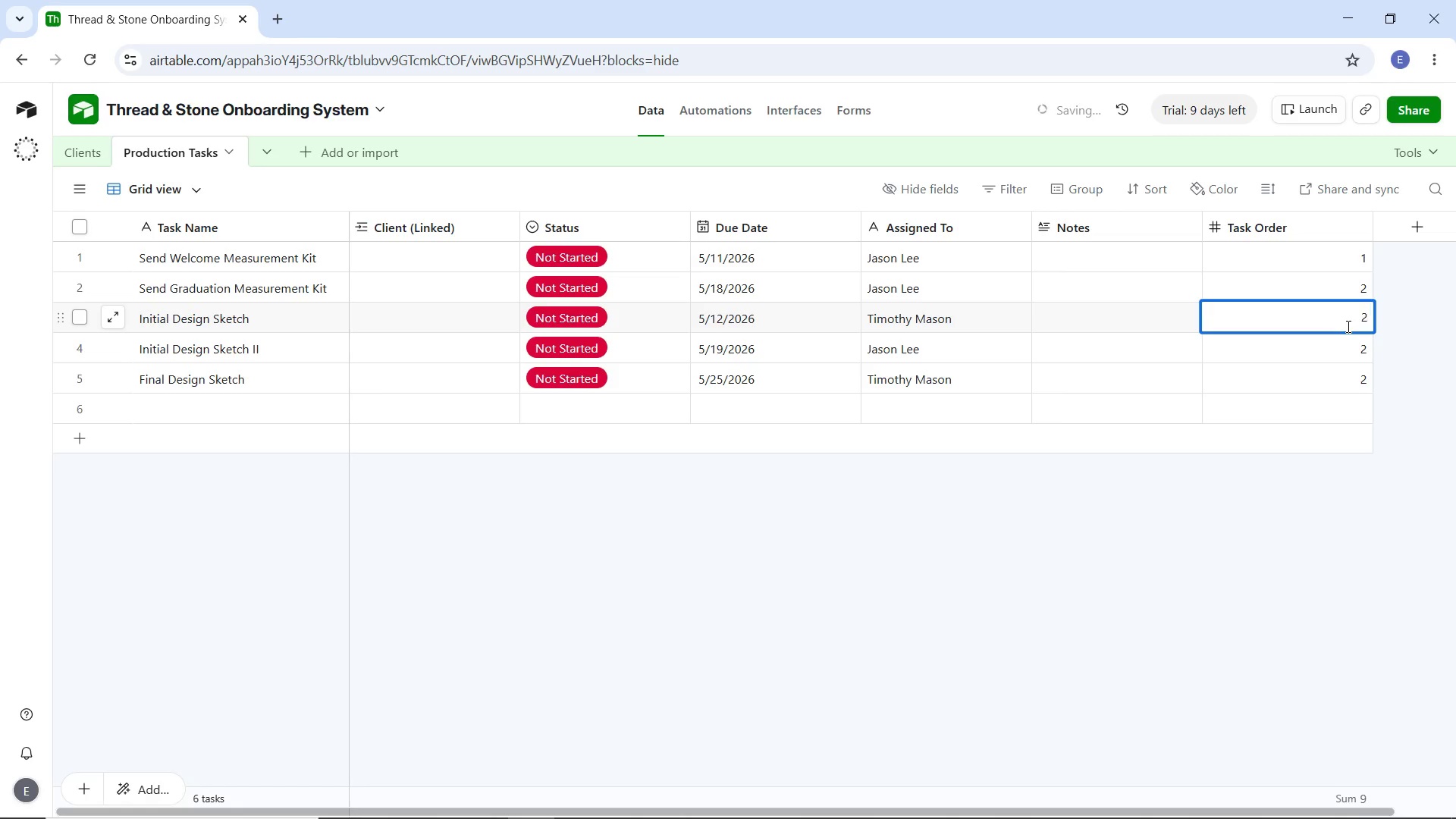 
key(Backspace)
 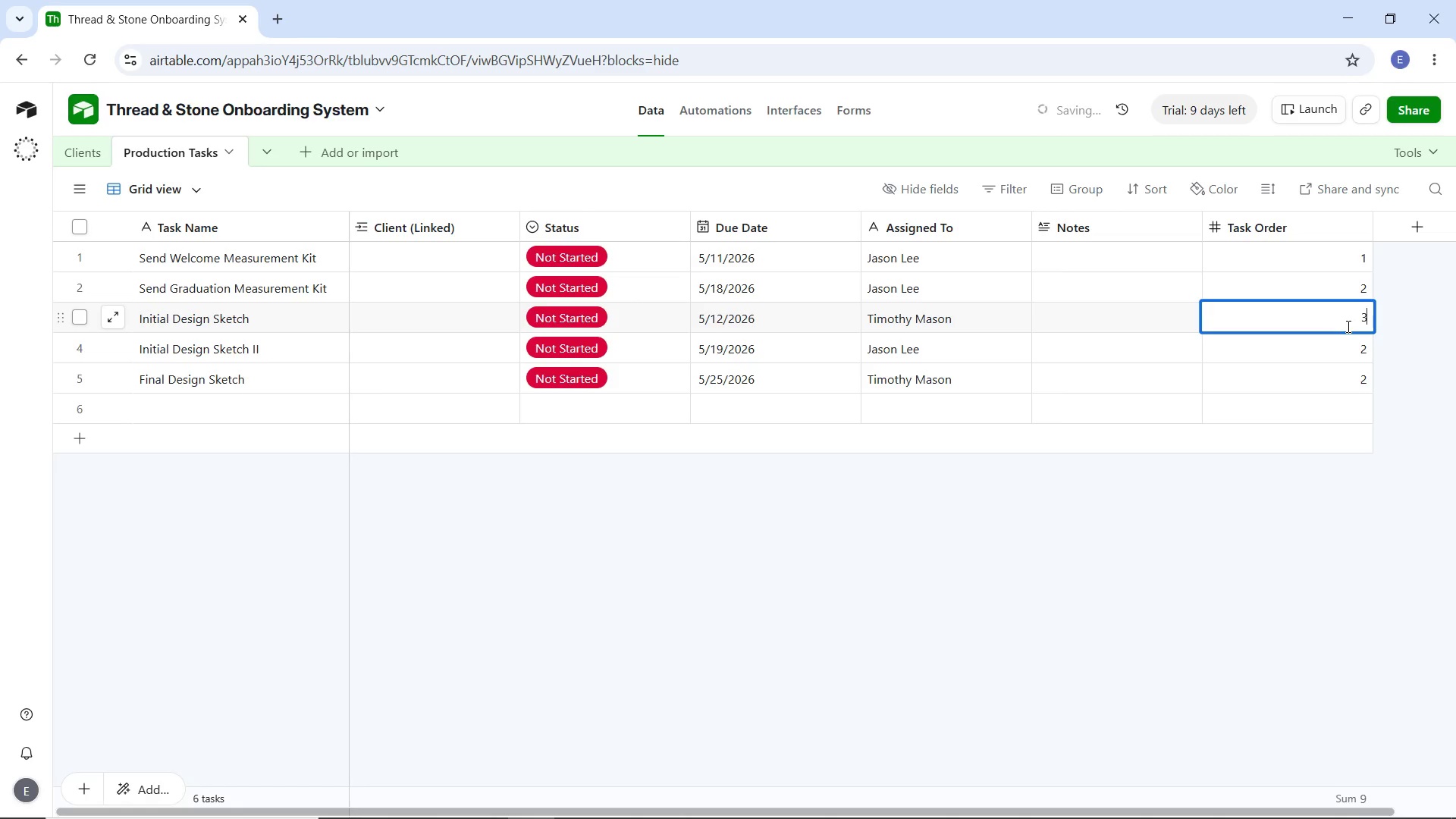 
key(3)
 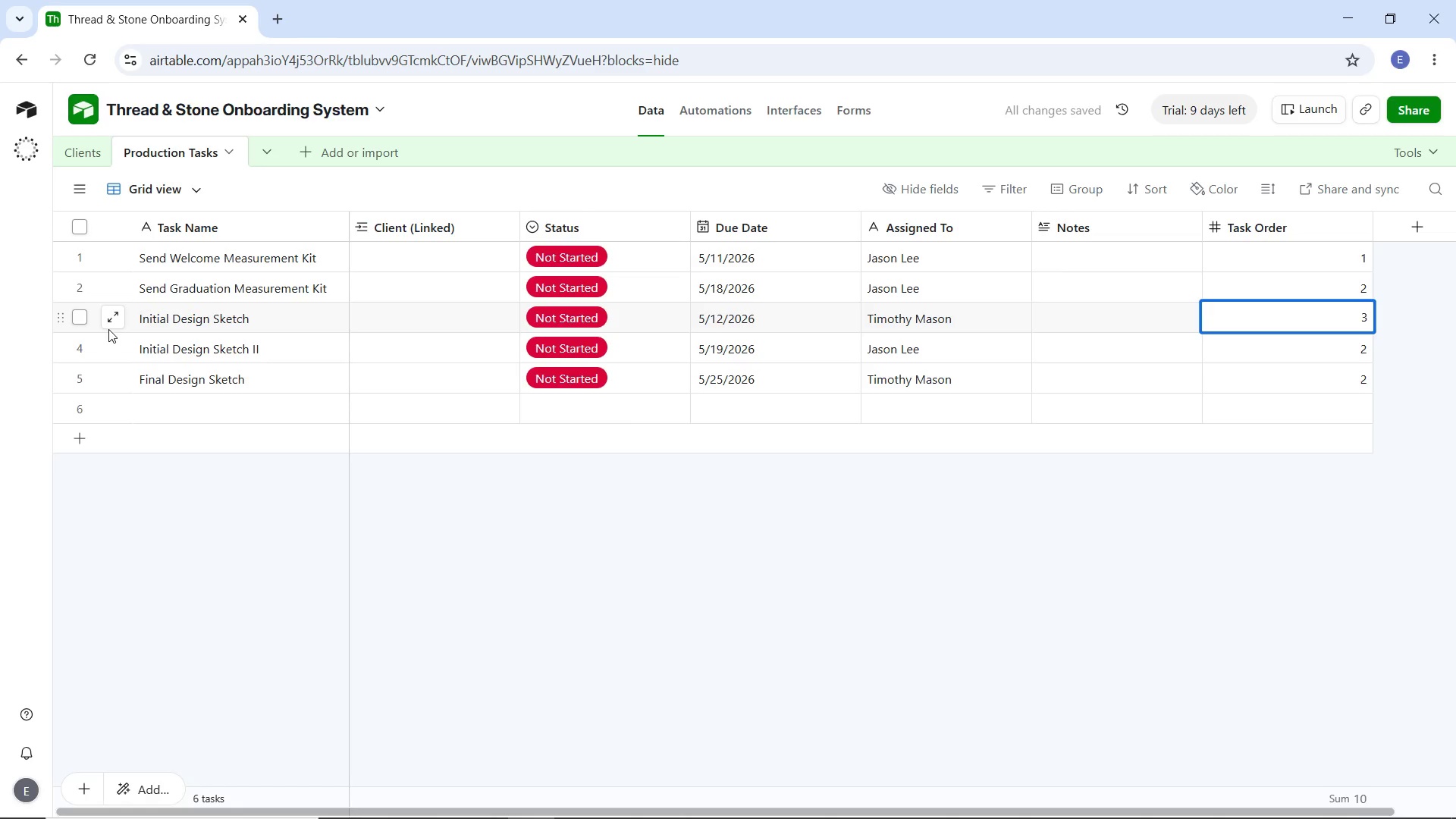 
left_click_drag(start_coordinate=[149, 322], to_coordinate=[149, 281])
 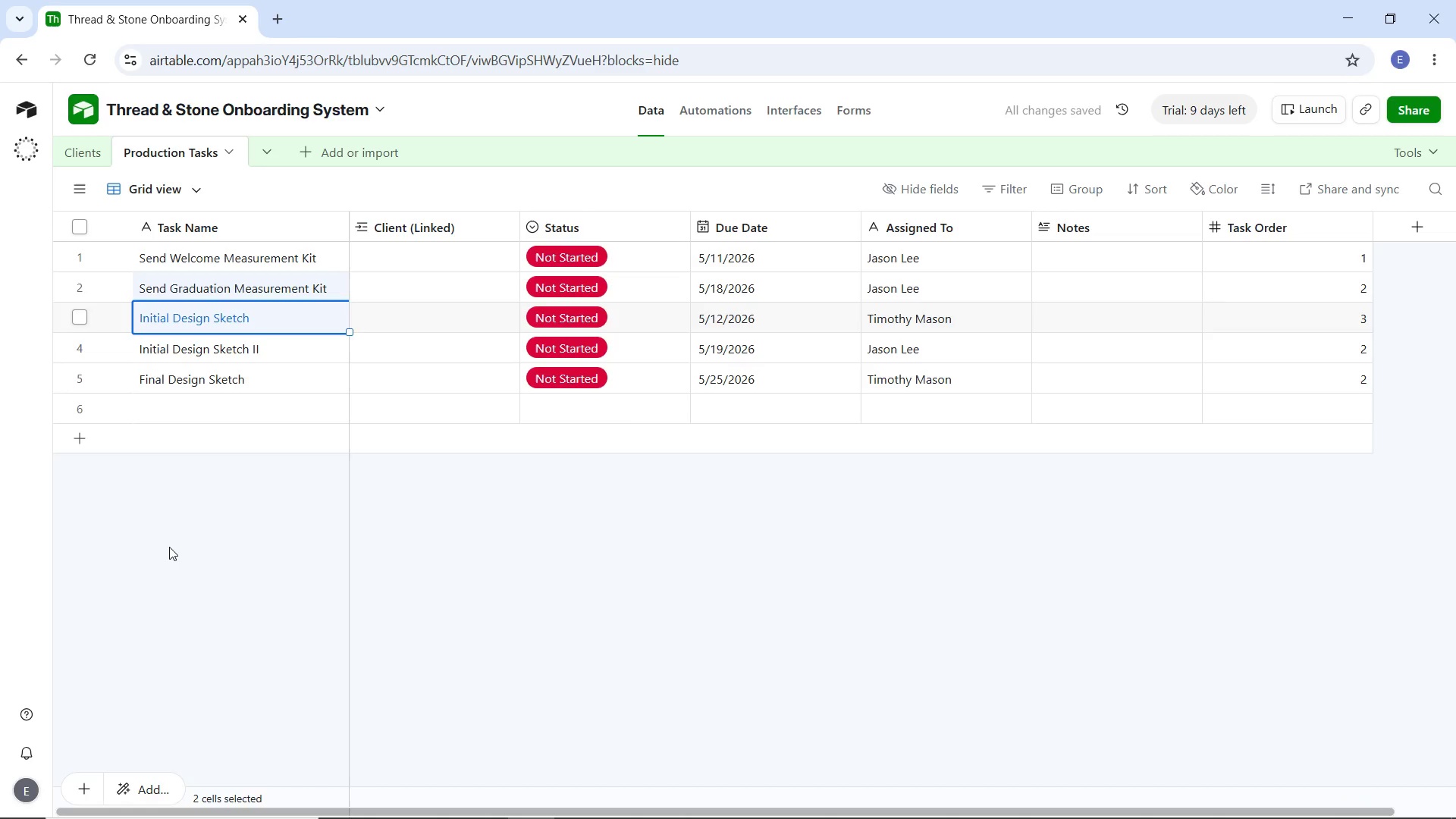 
left_click_drag(start_coordinate=[169, 548], to_coordinate=[162, 529])
 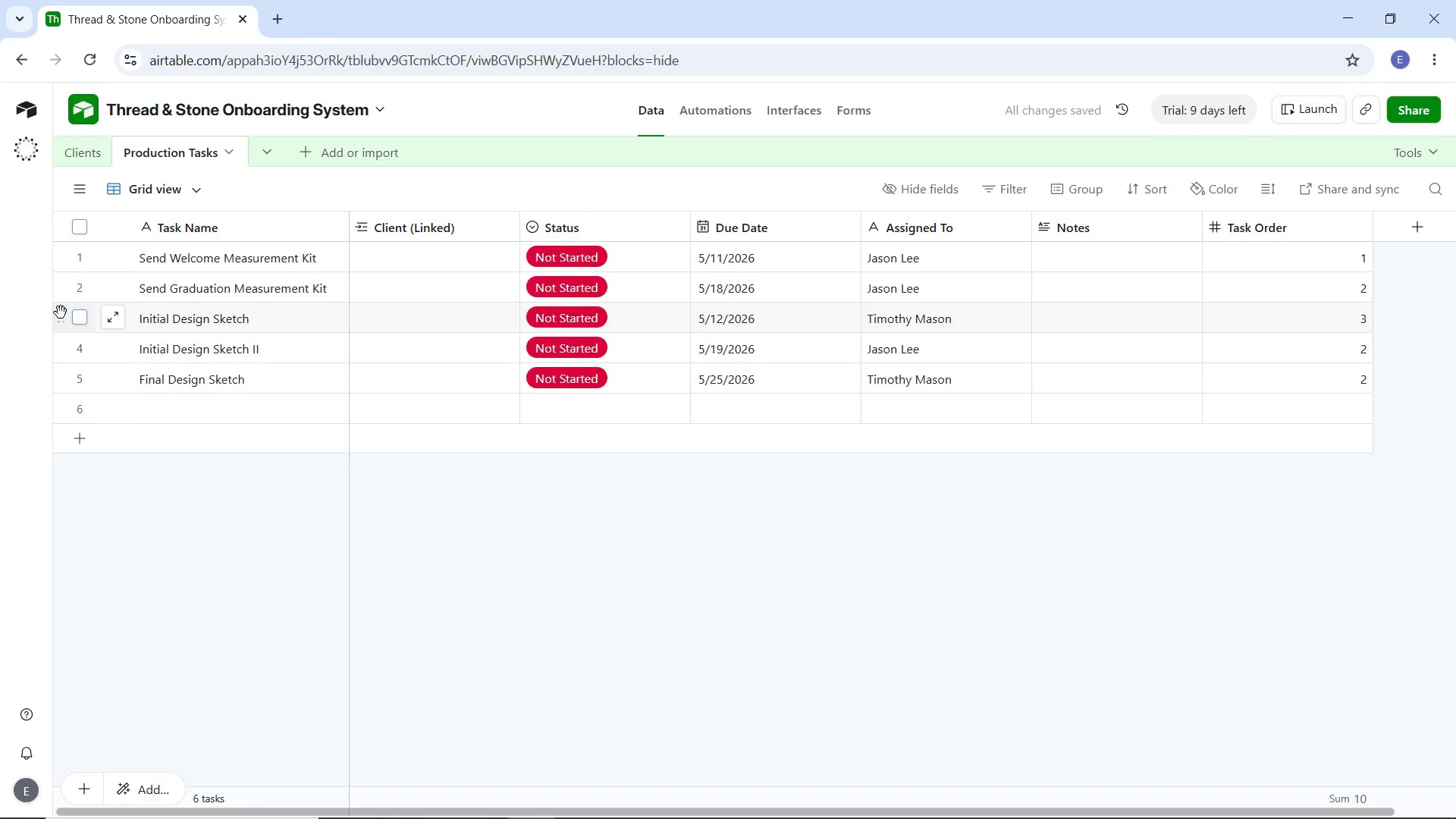 
left_click_drag(start_coordinate=[61, 312], to_coordinate=[62, 264])
 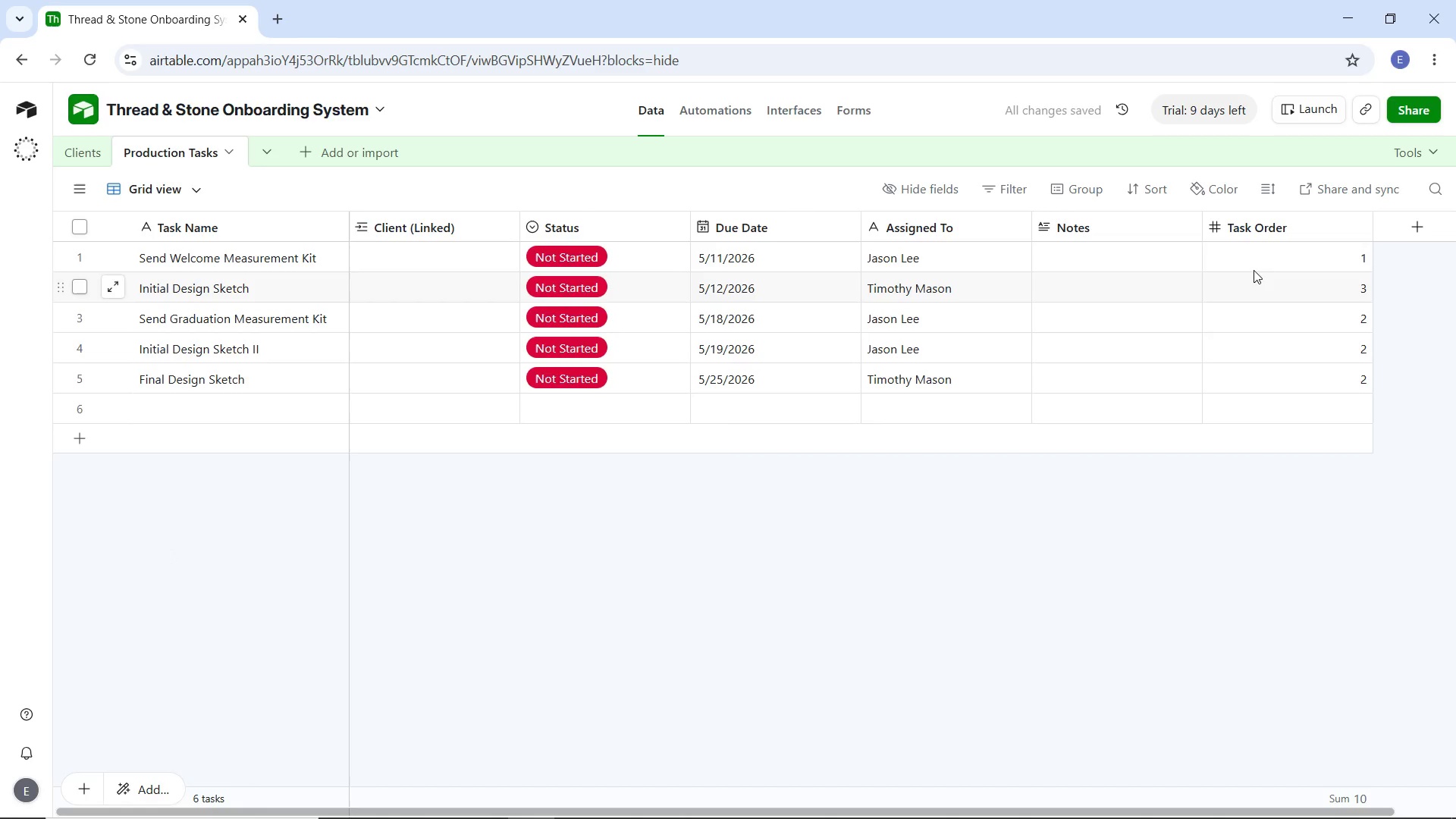 
double_click([1331, 275])
 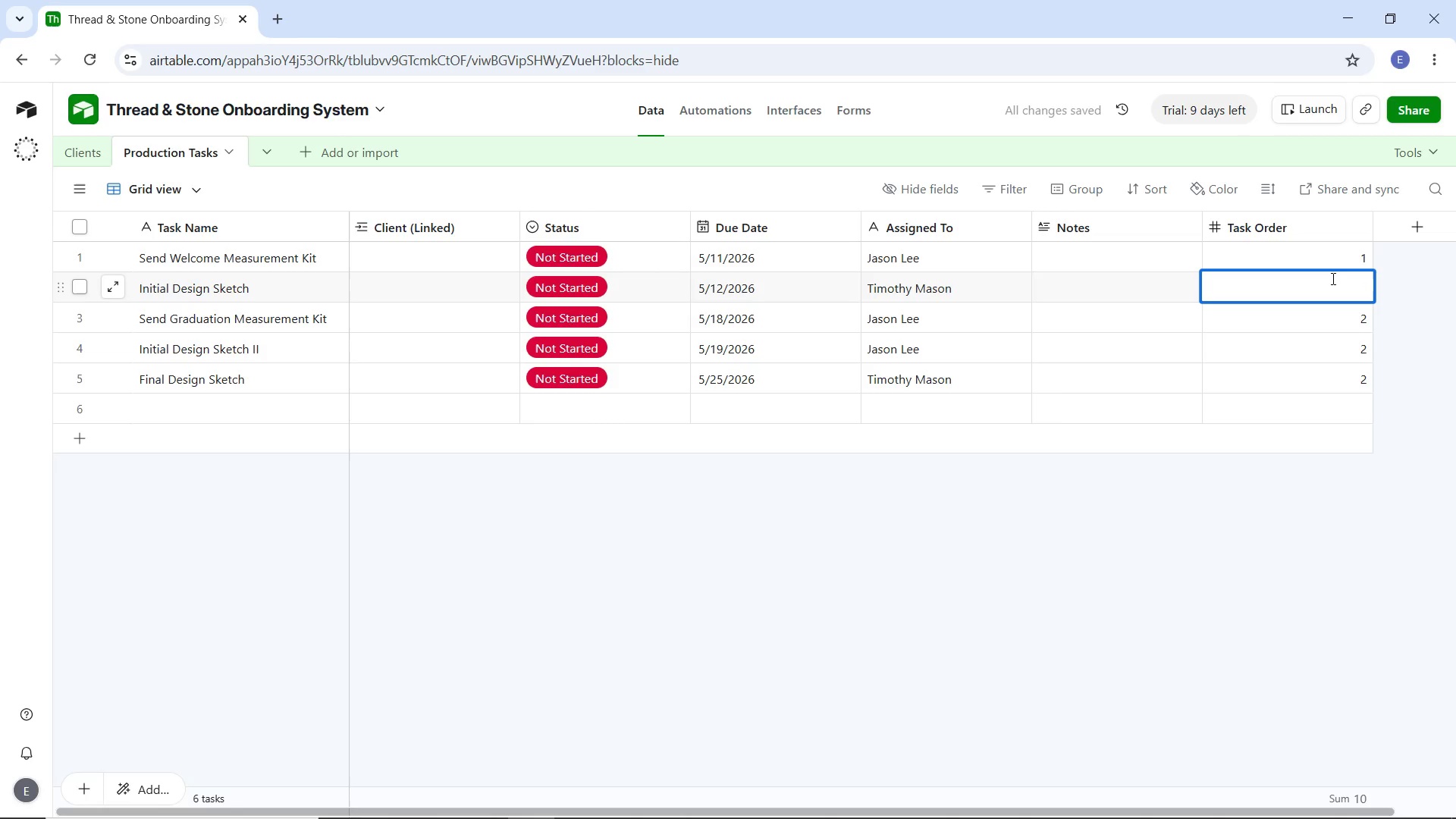 
key(Backspace)
 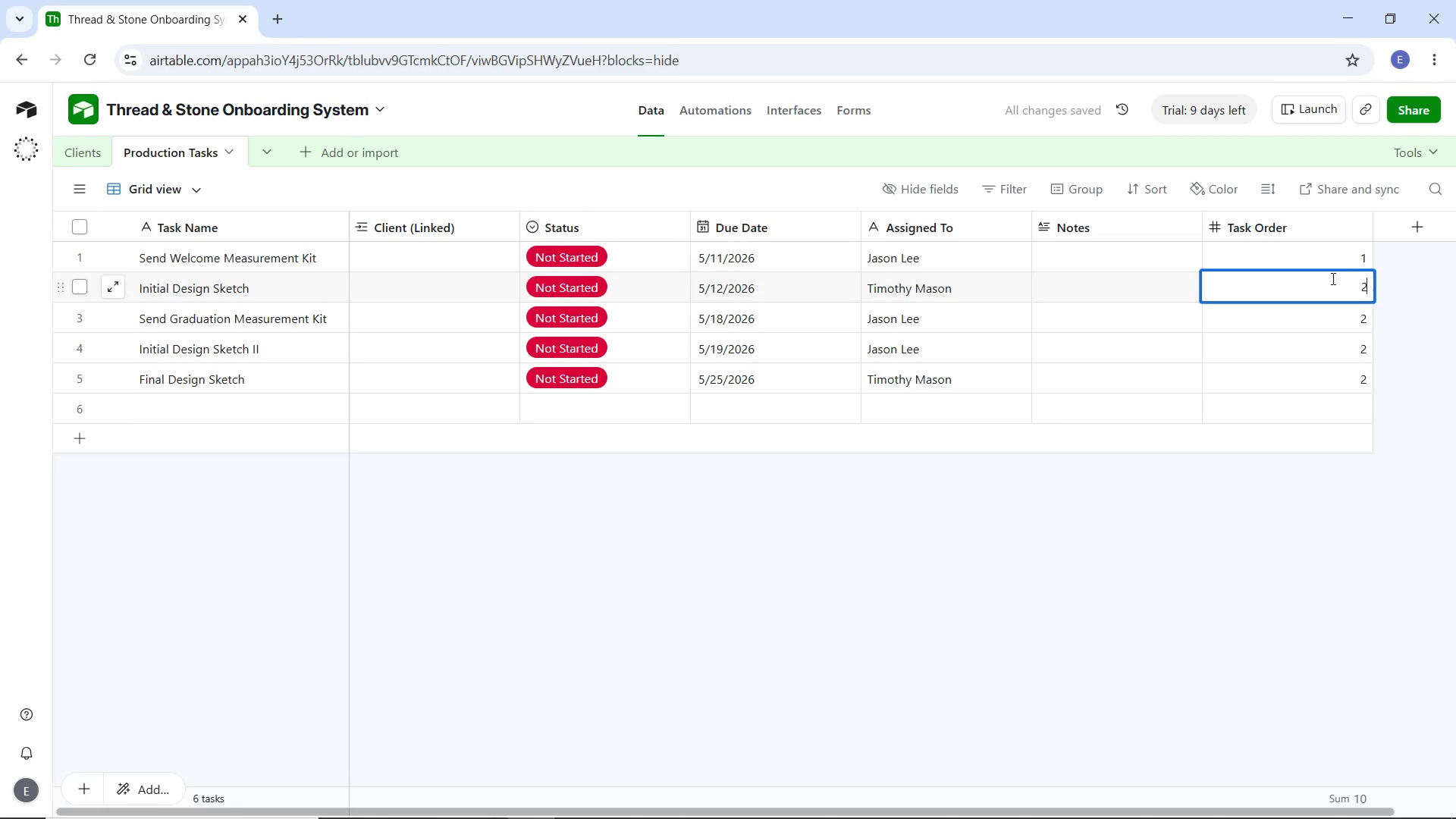 
key(2)
 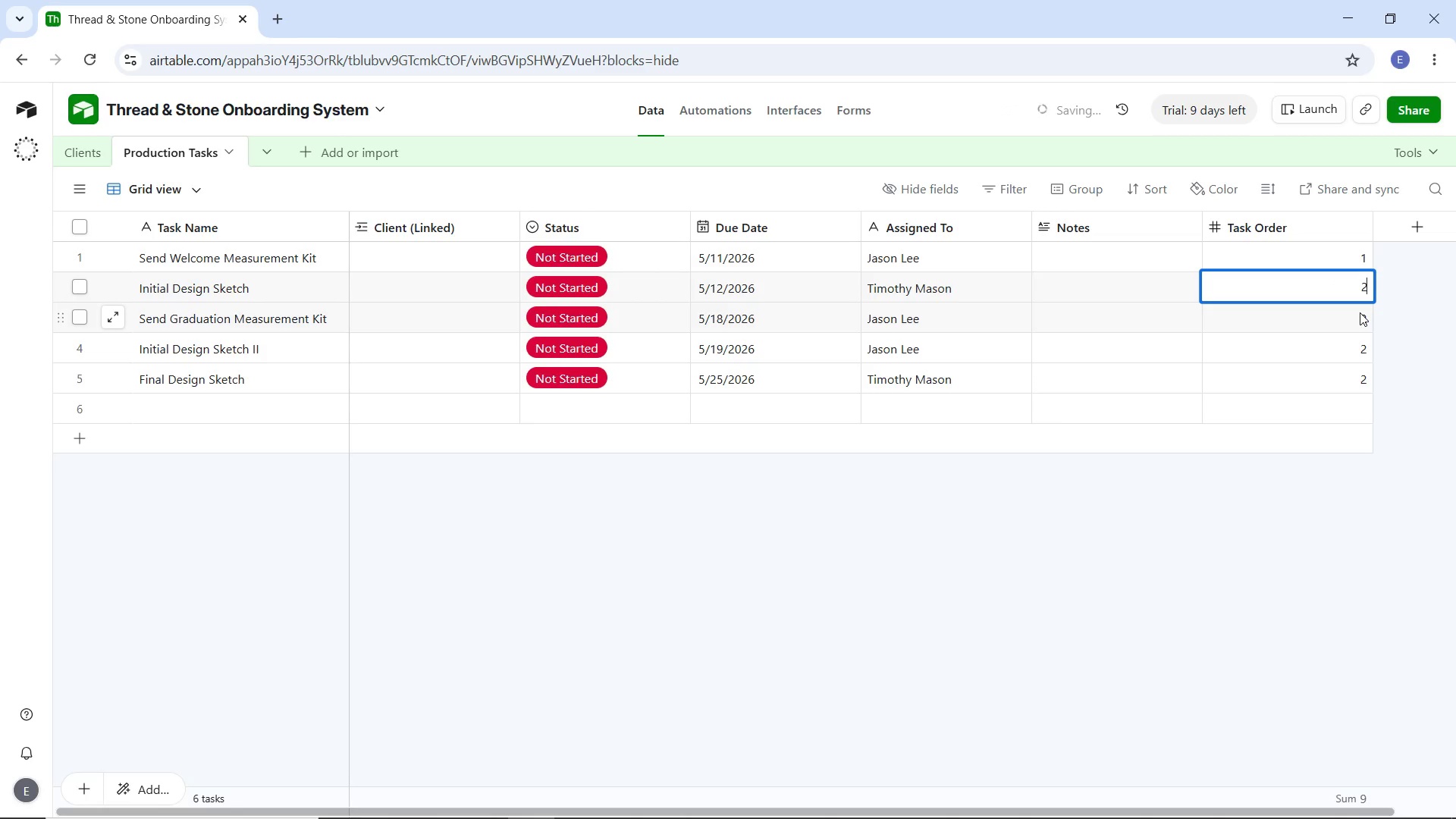 
double_click([1360, 312])
 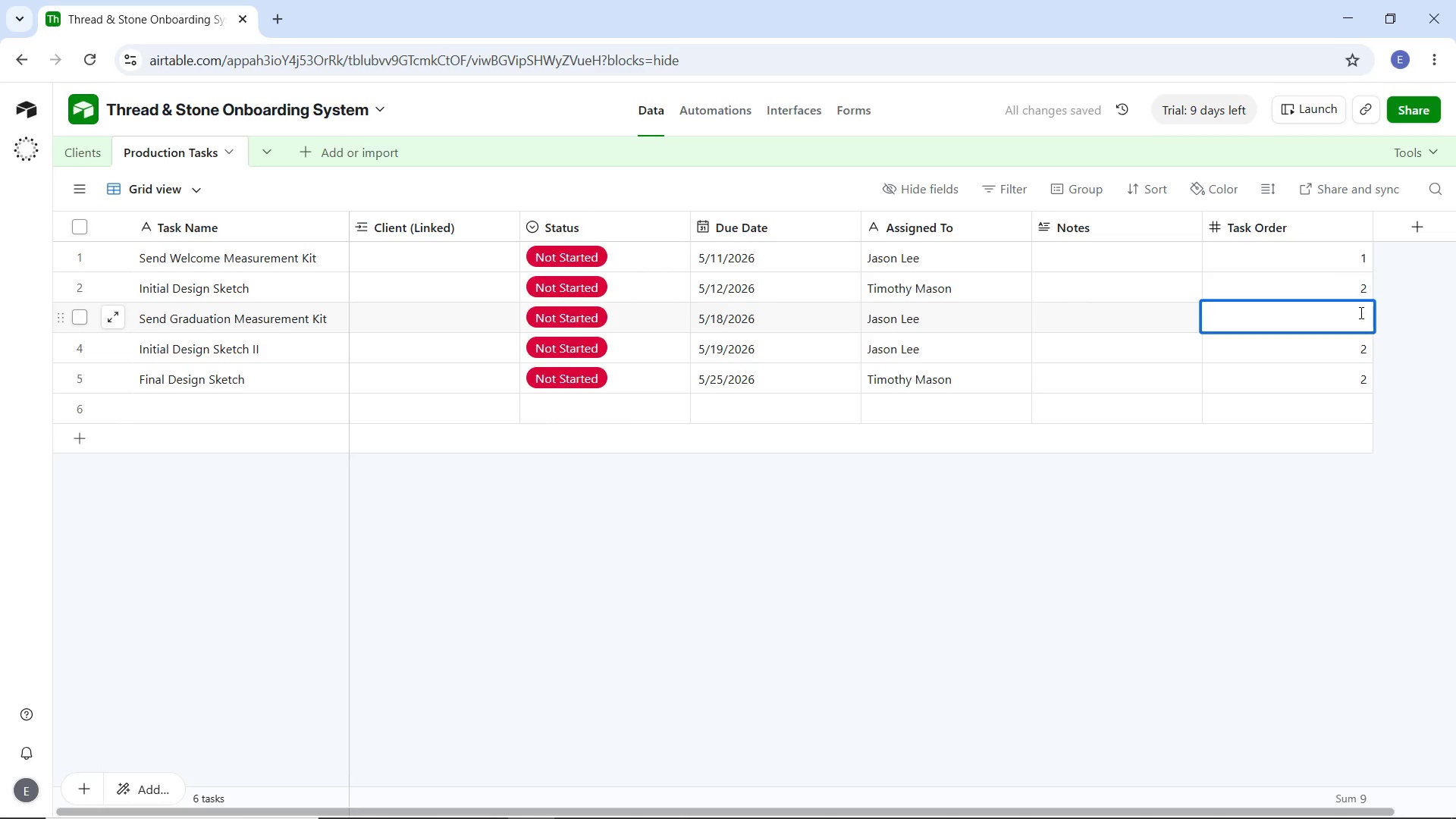 
key(Backspace)
 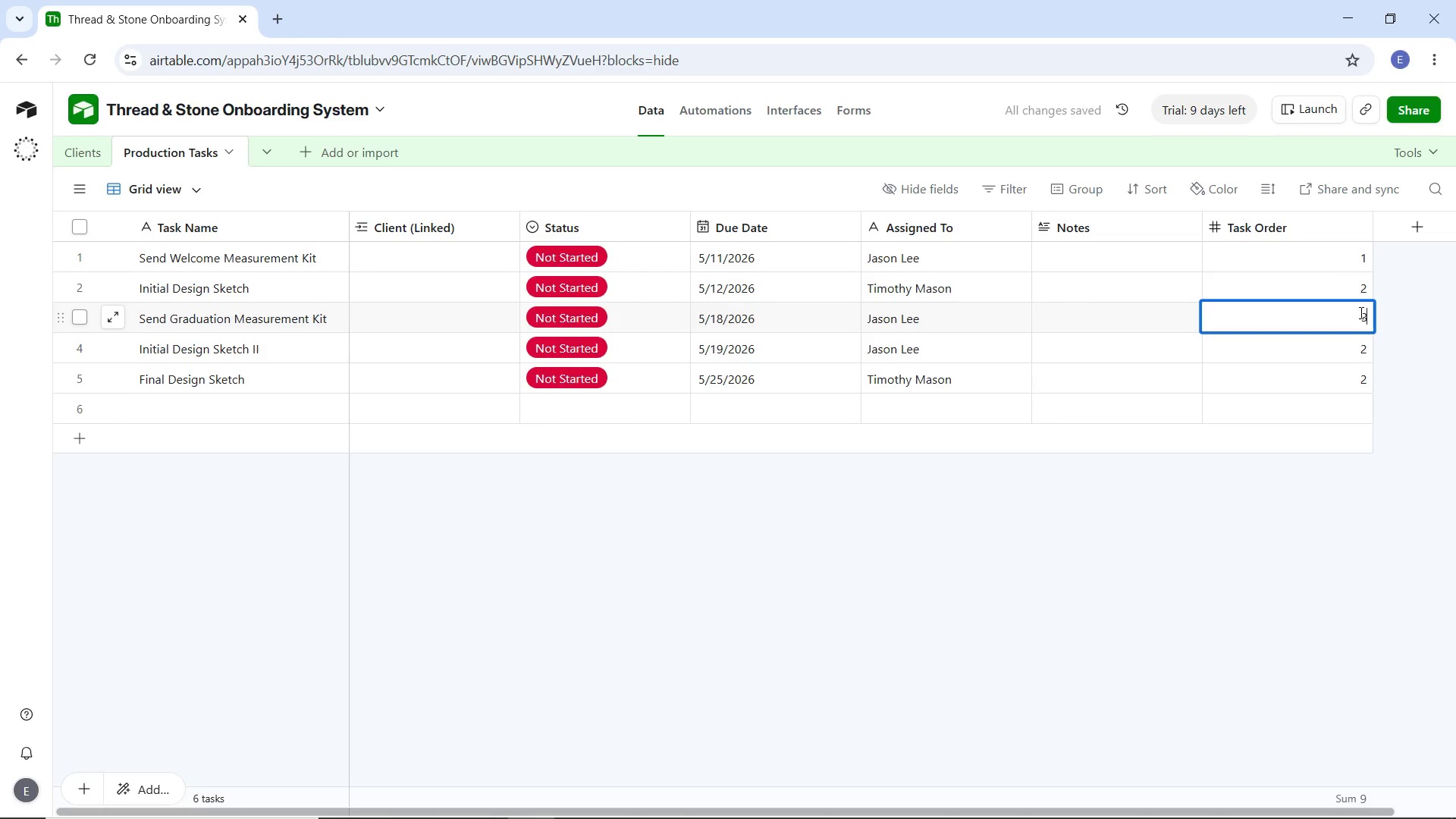 
key(3)
 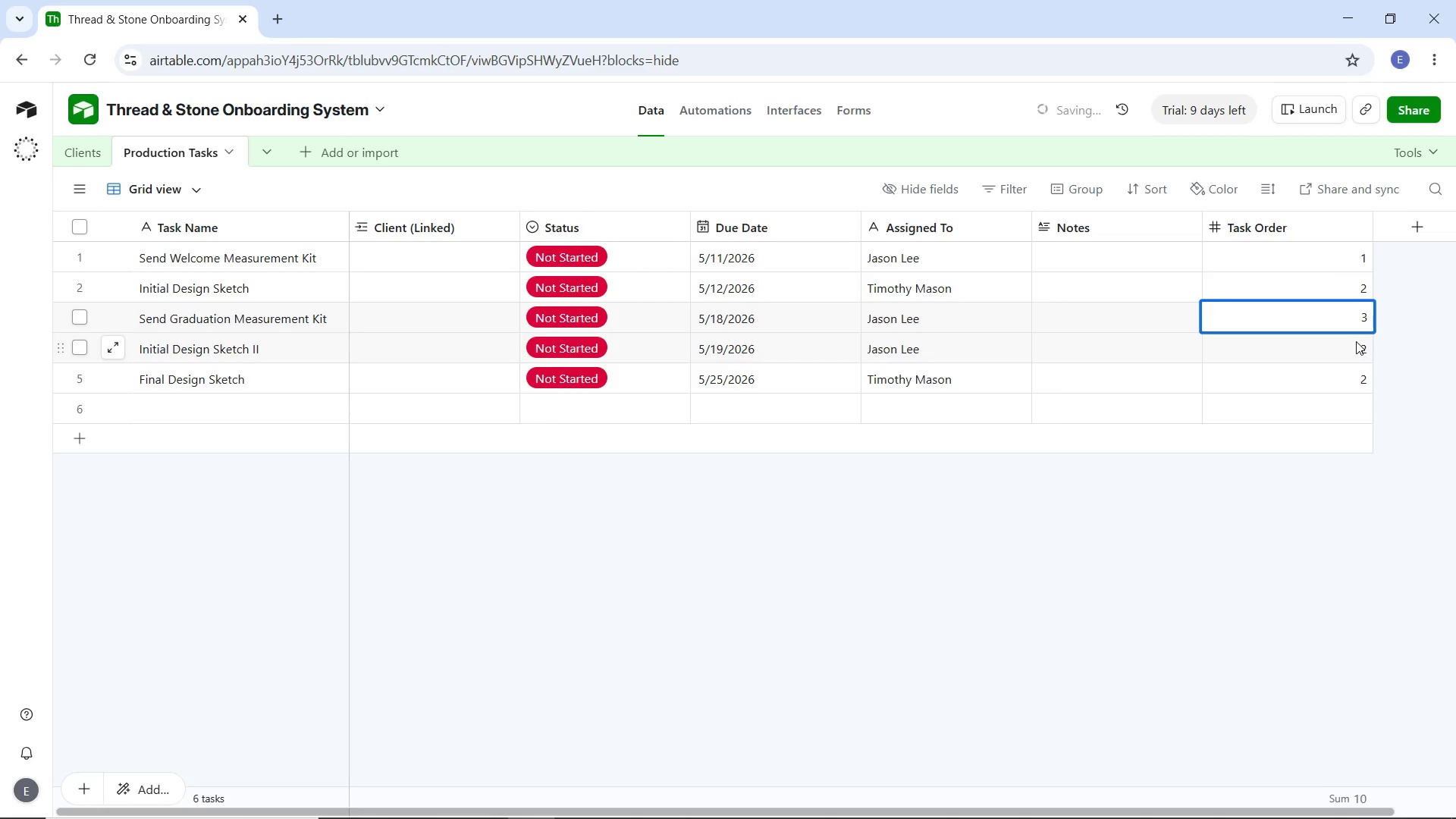 
double_click([1356, 341])
 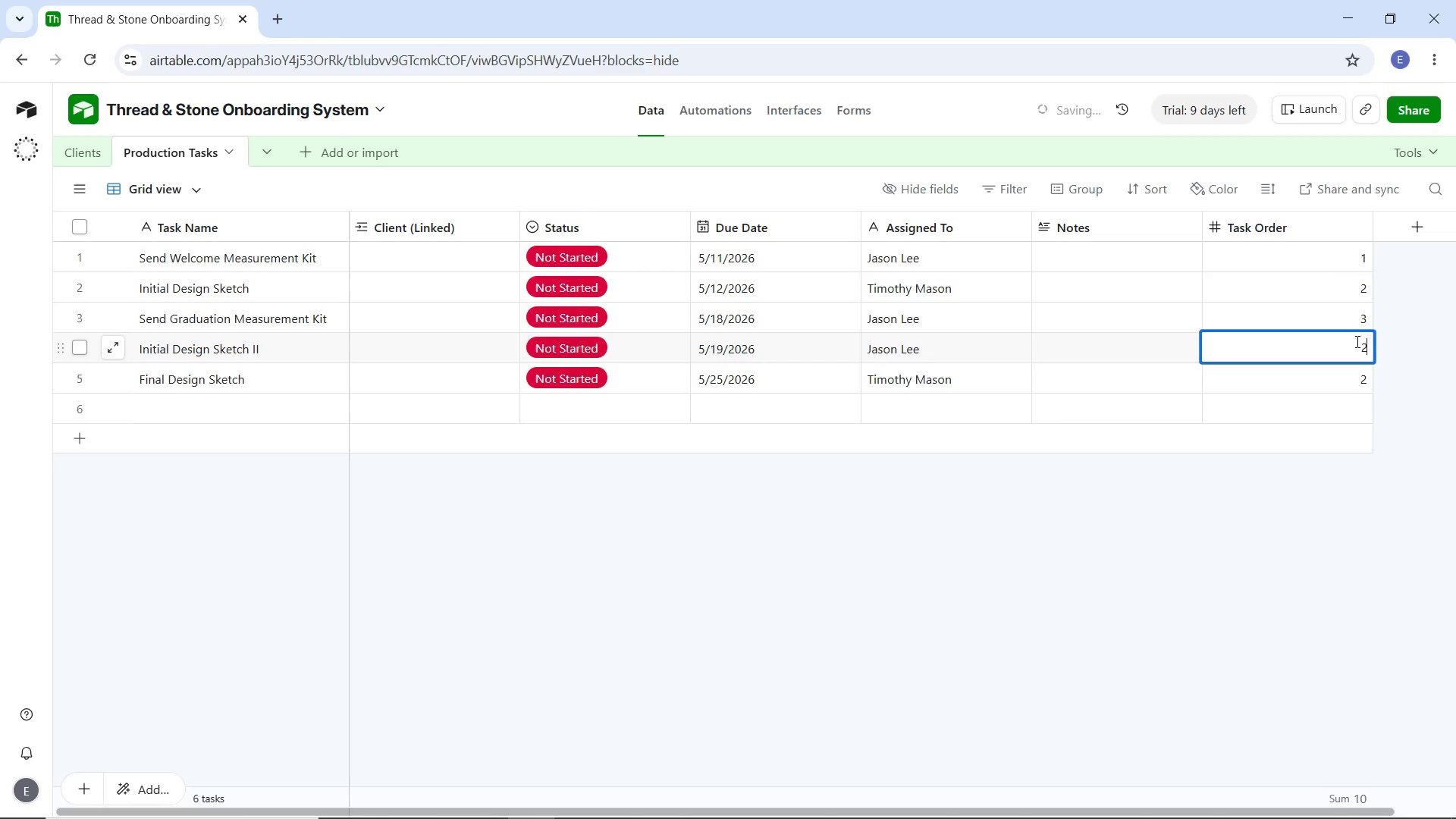 
key(Backspace)
 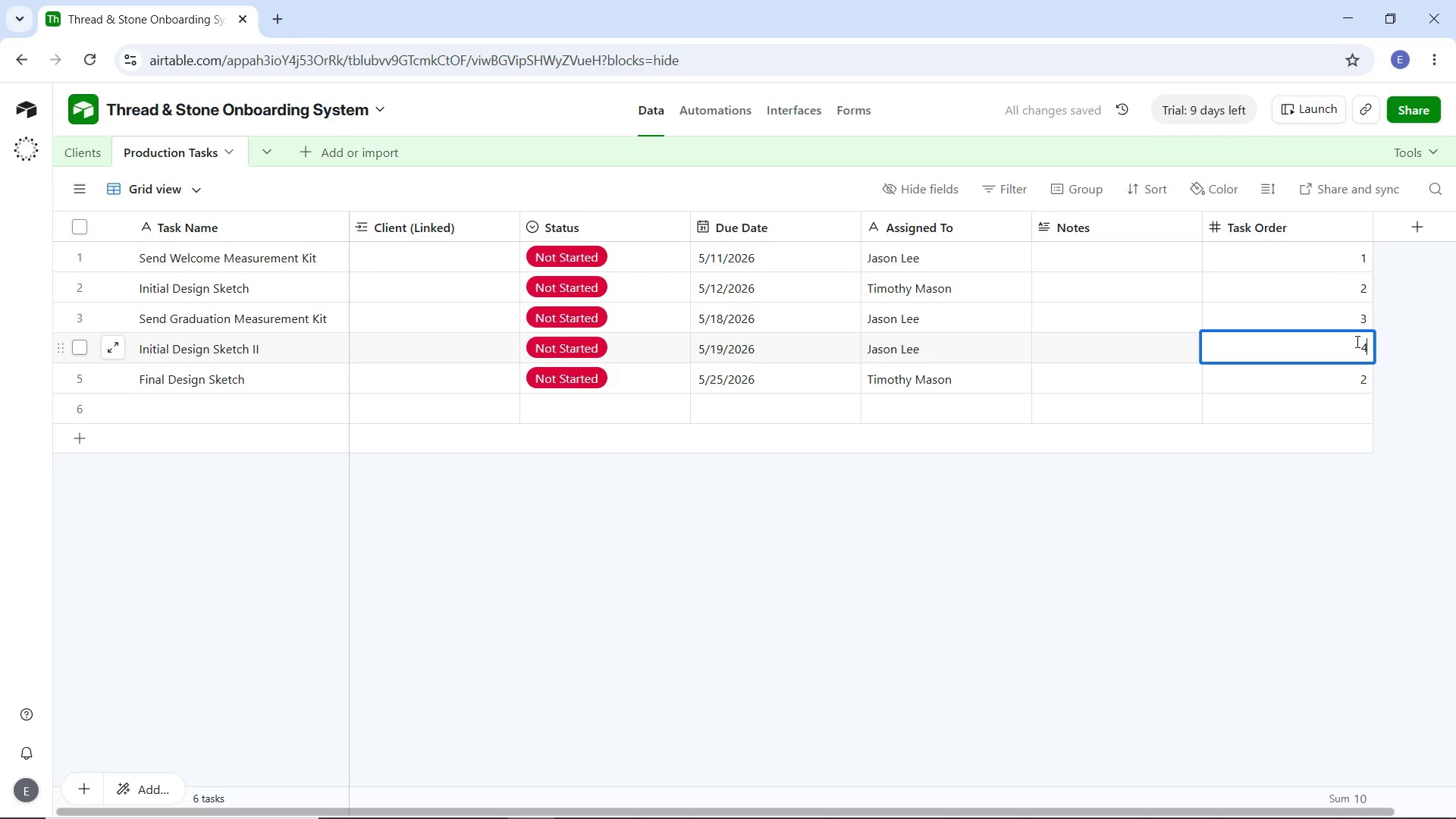 
key(4)
 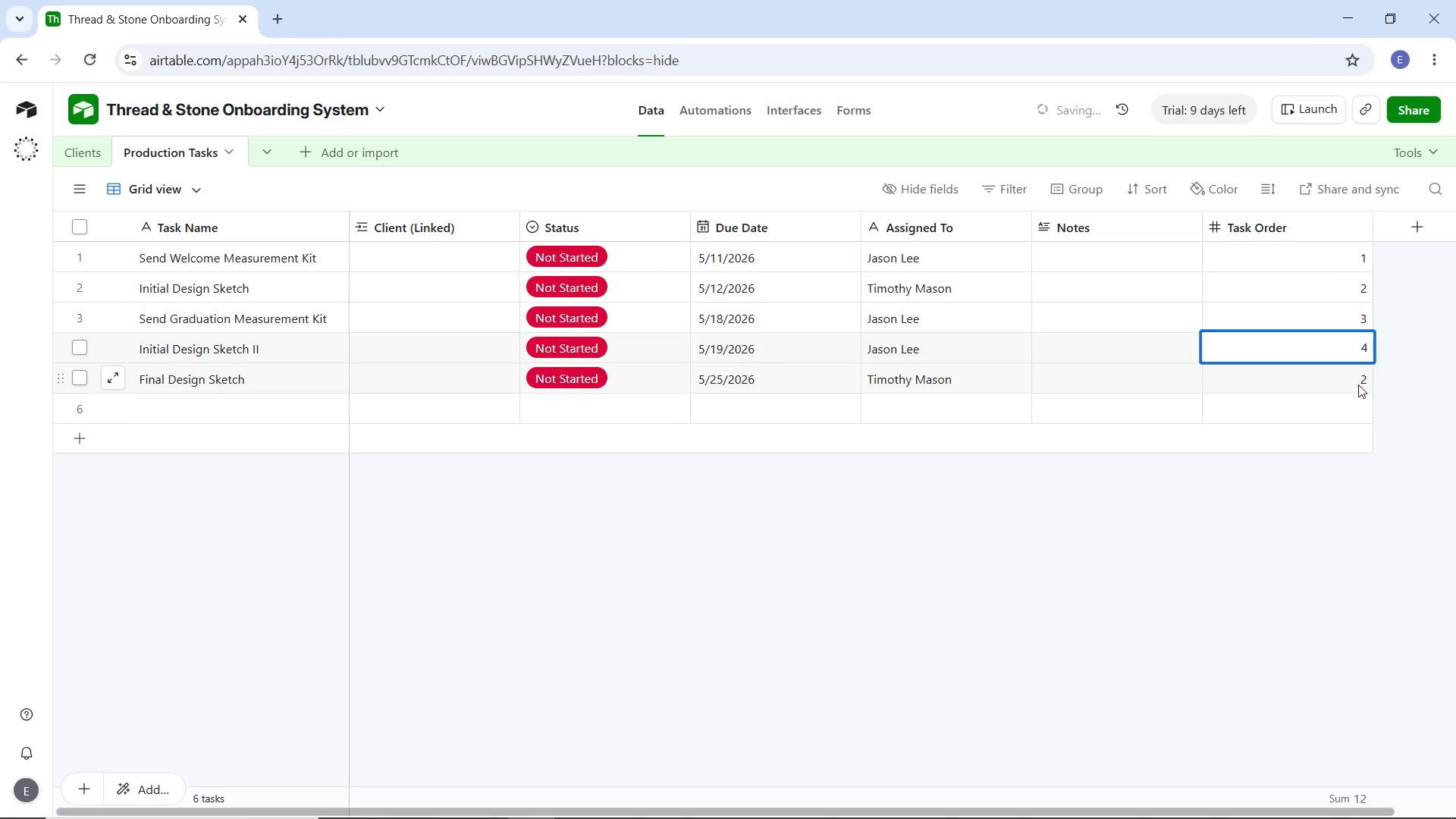 
double_click([1358, 384])
 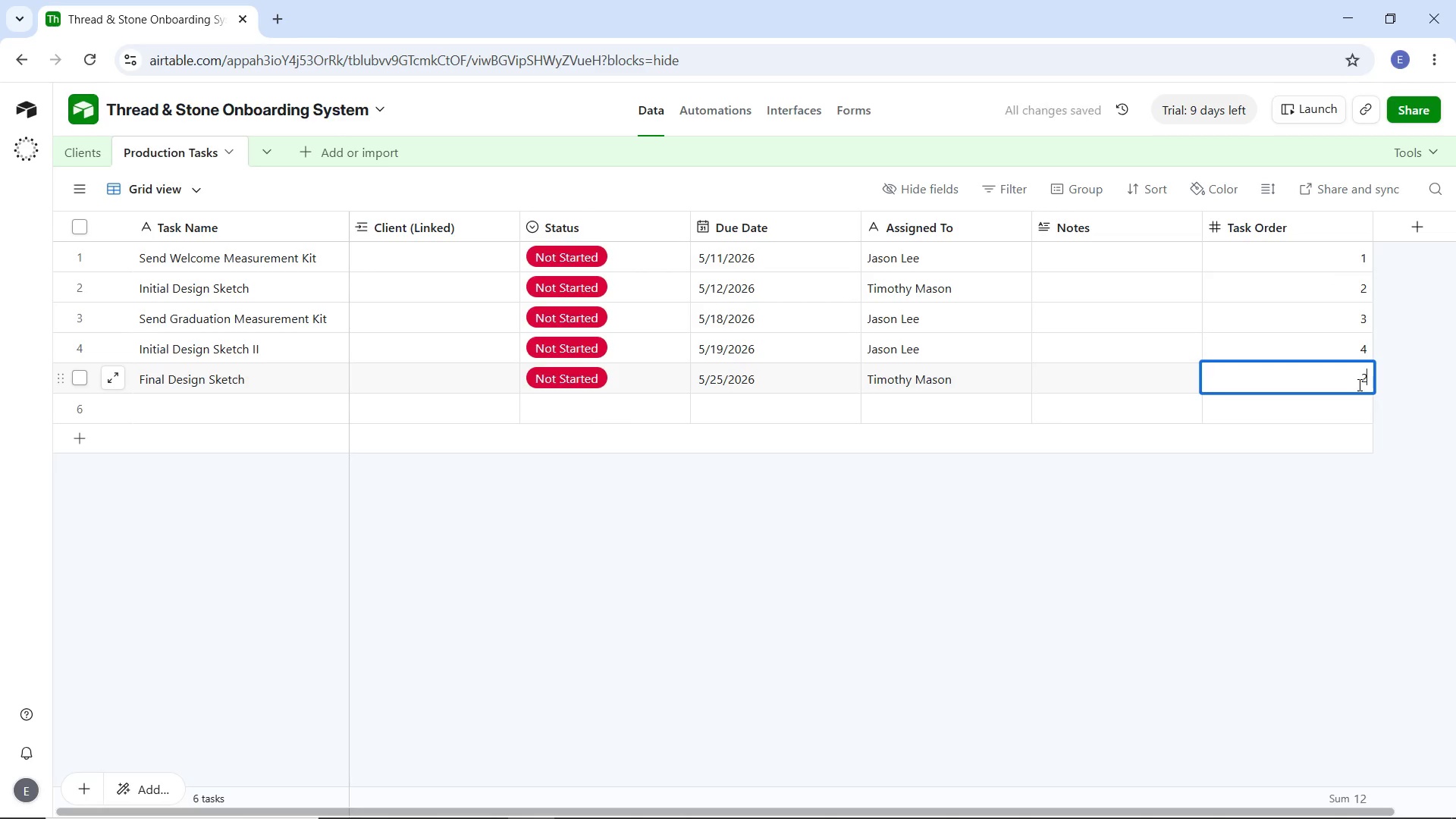 
key(Backspace)
 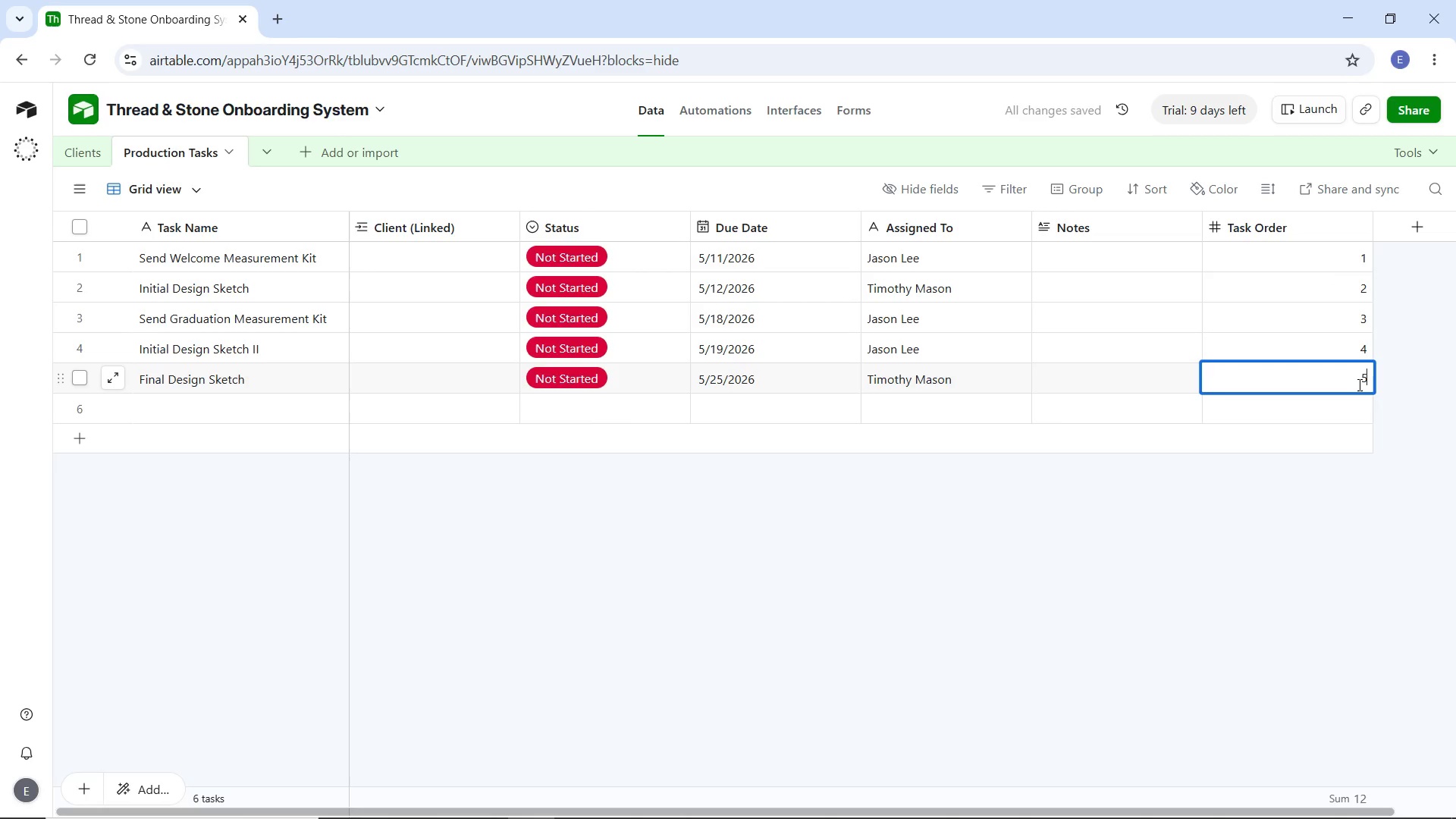 
key(5)
 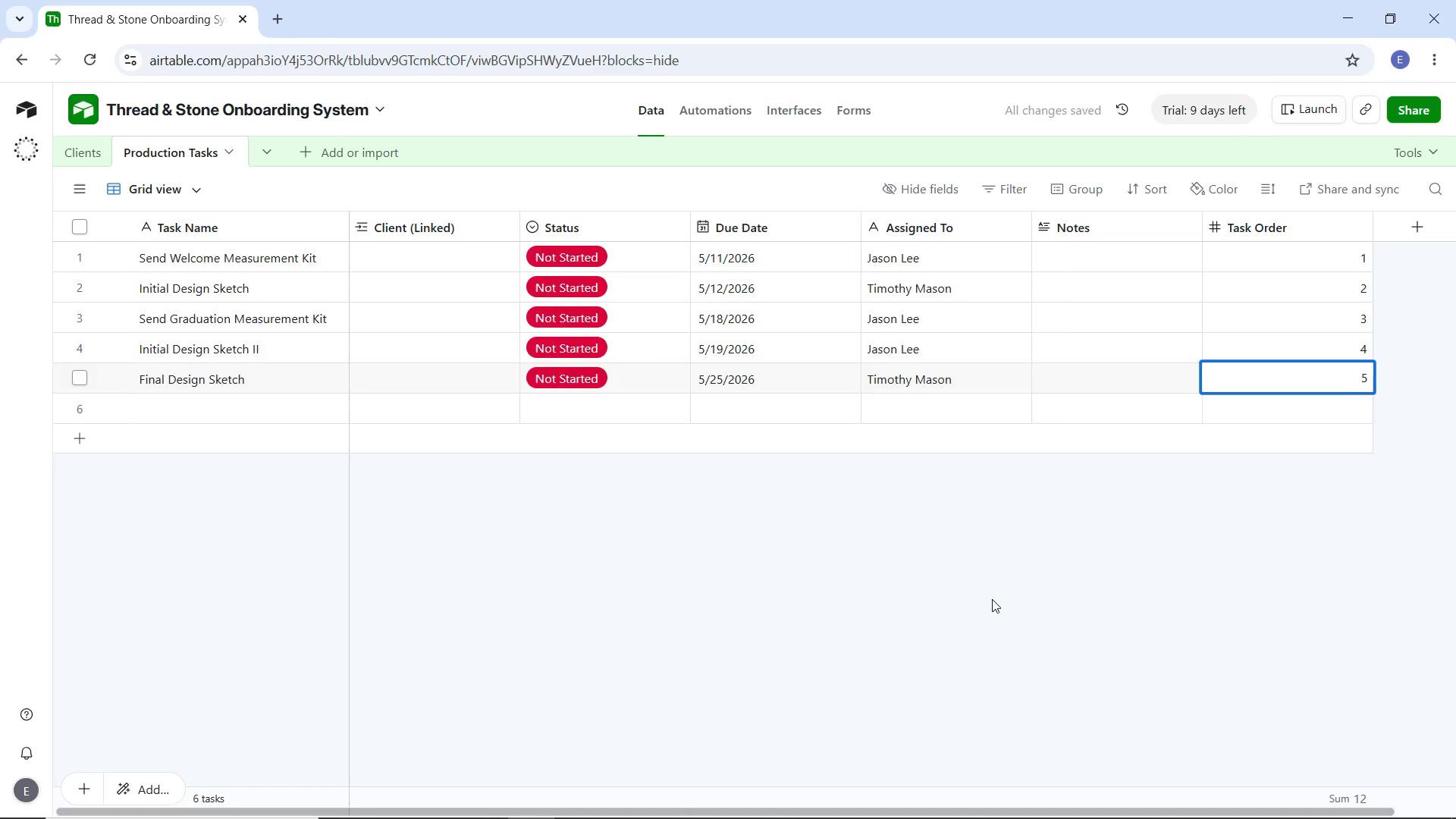 
left_click([984, 592])
 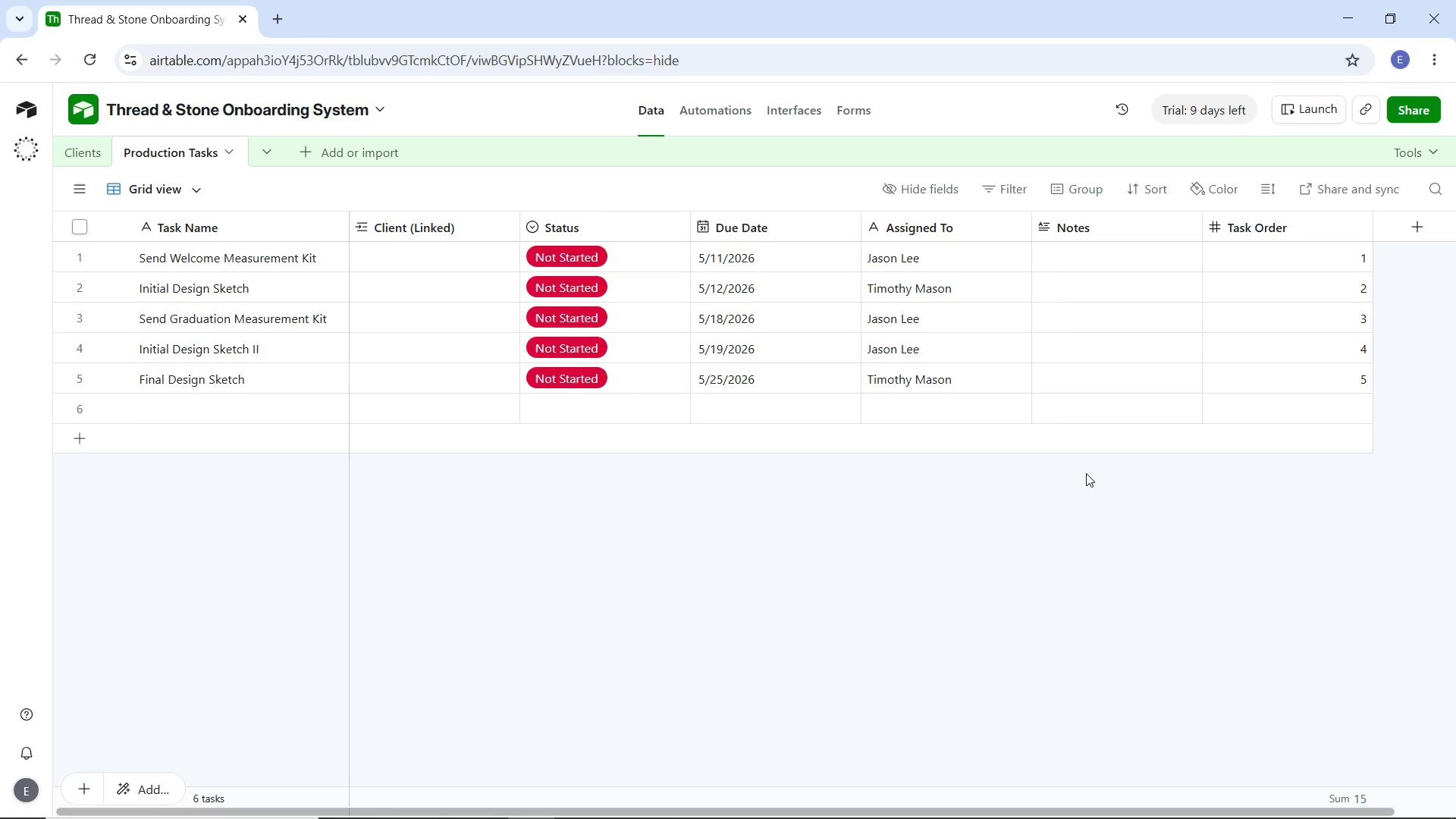 
wait(26.42)
 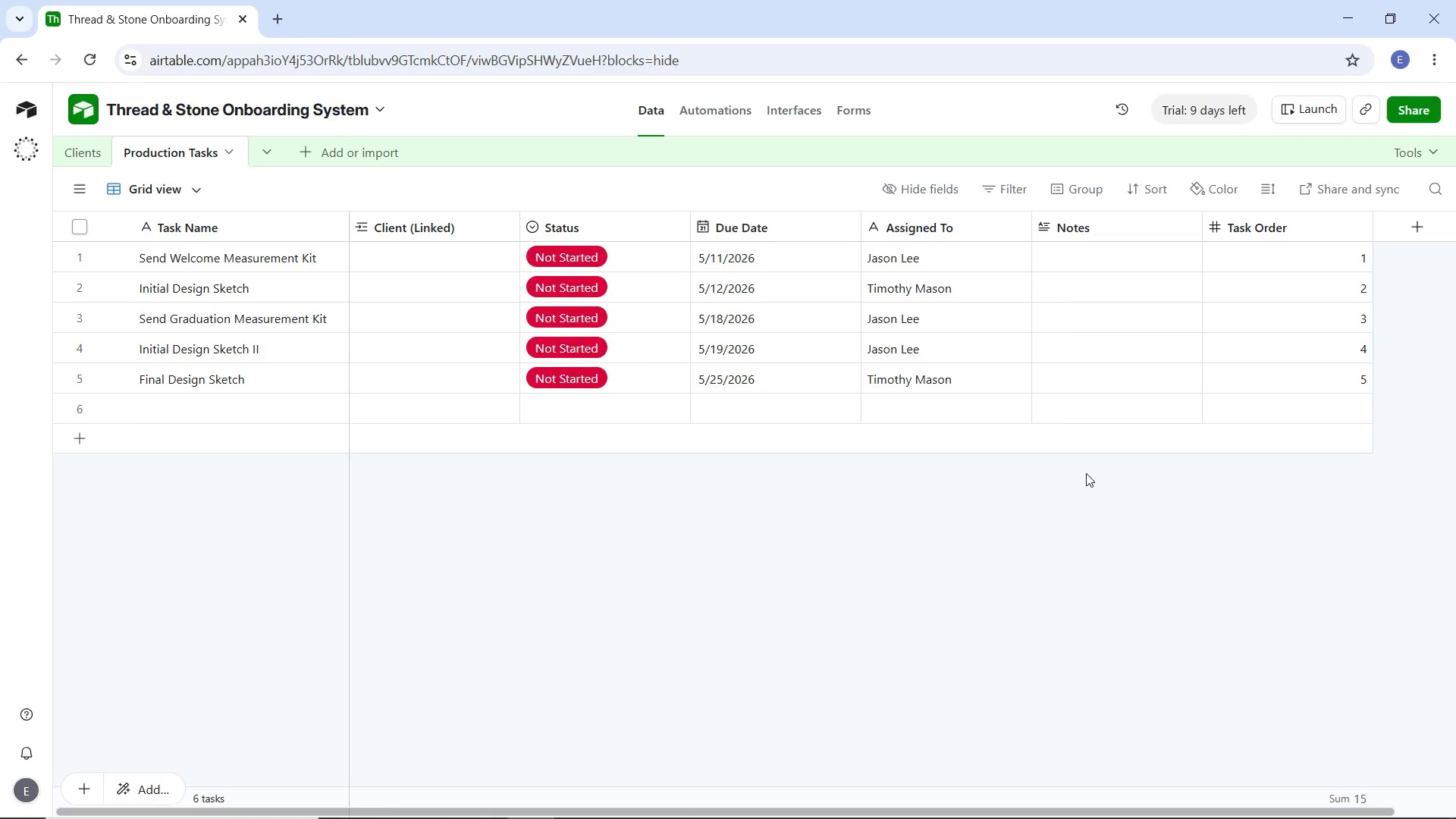 
right_click([61, 413])
 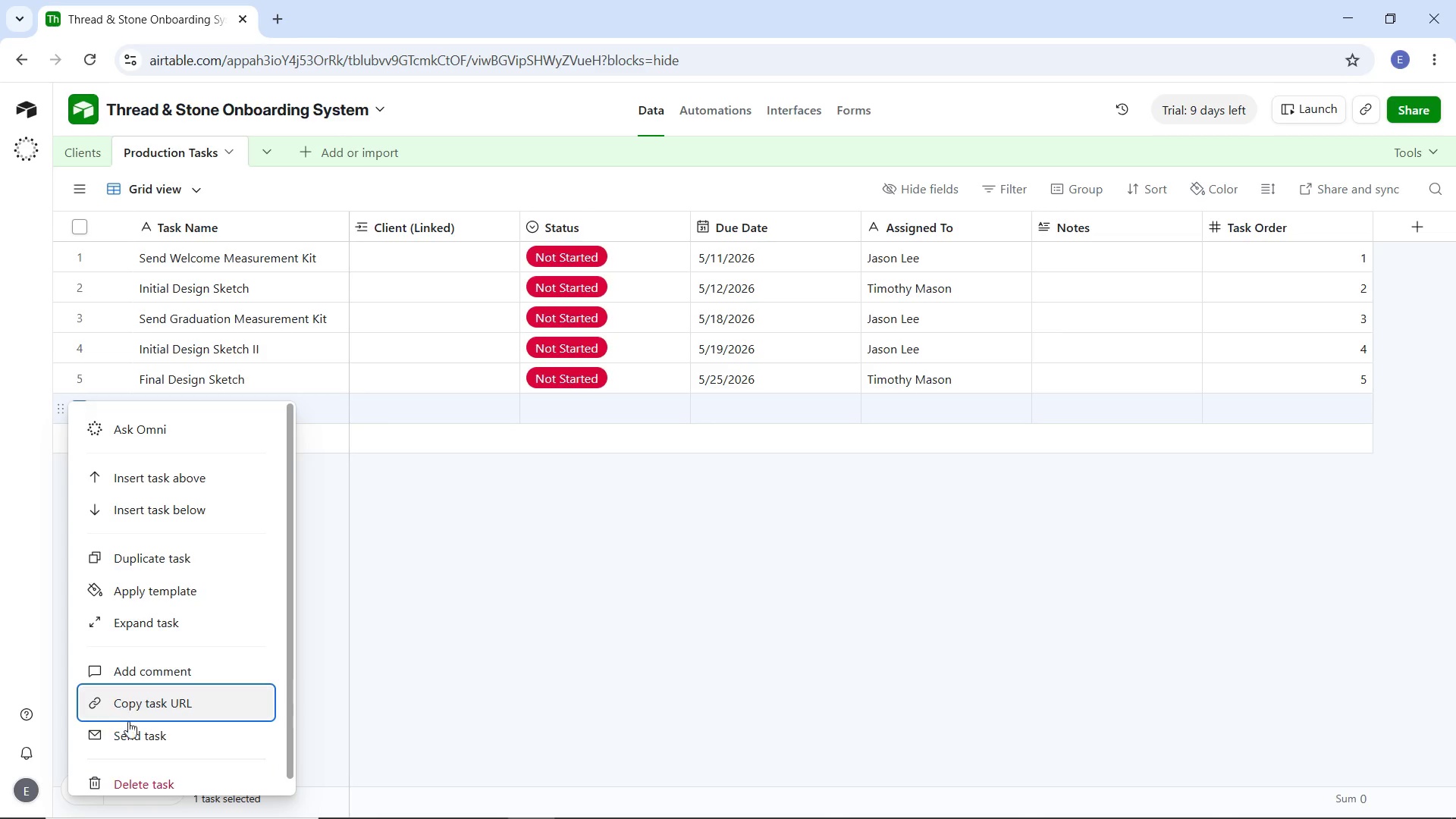 
scroll: coordinate [132, 729], scroll_direction: down, amount: 3.0
 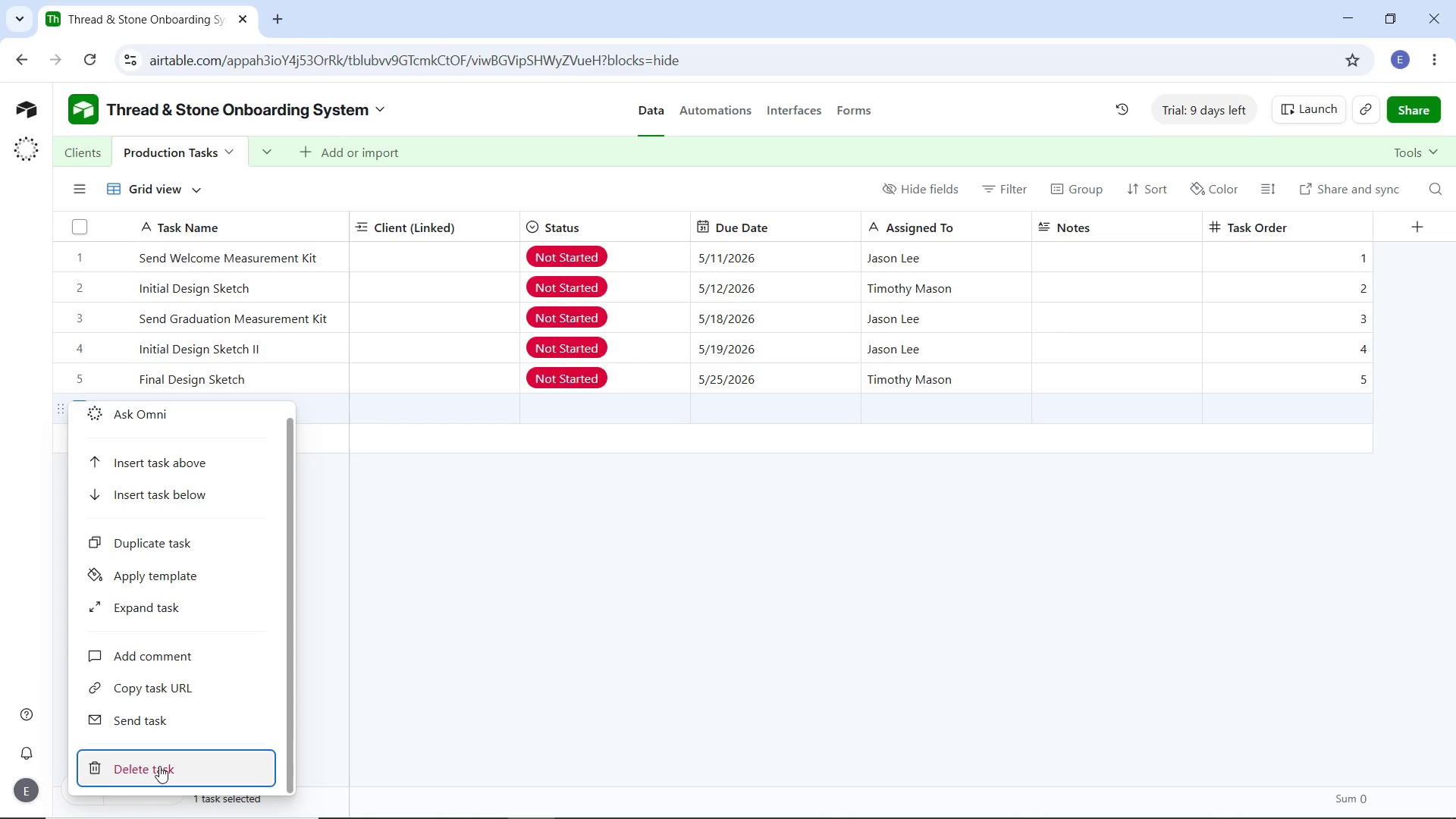 
left_click([159, 765])
 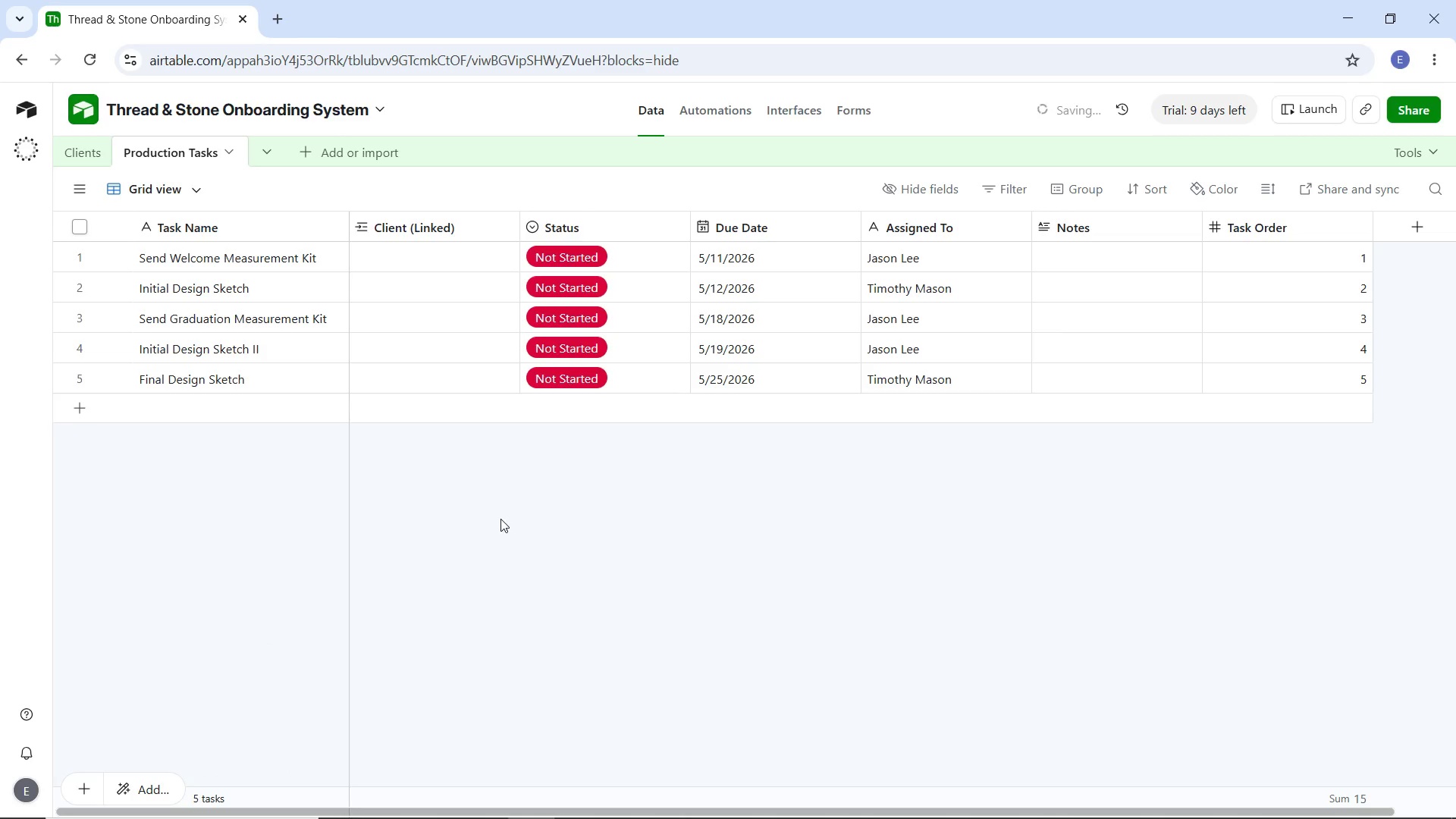 
left_click([504, 518])
 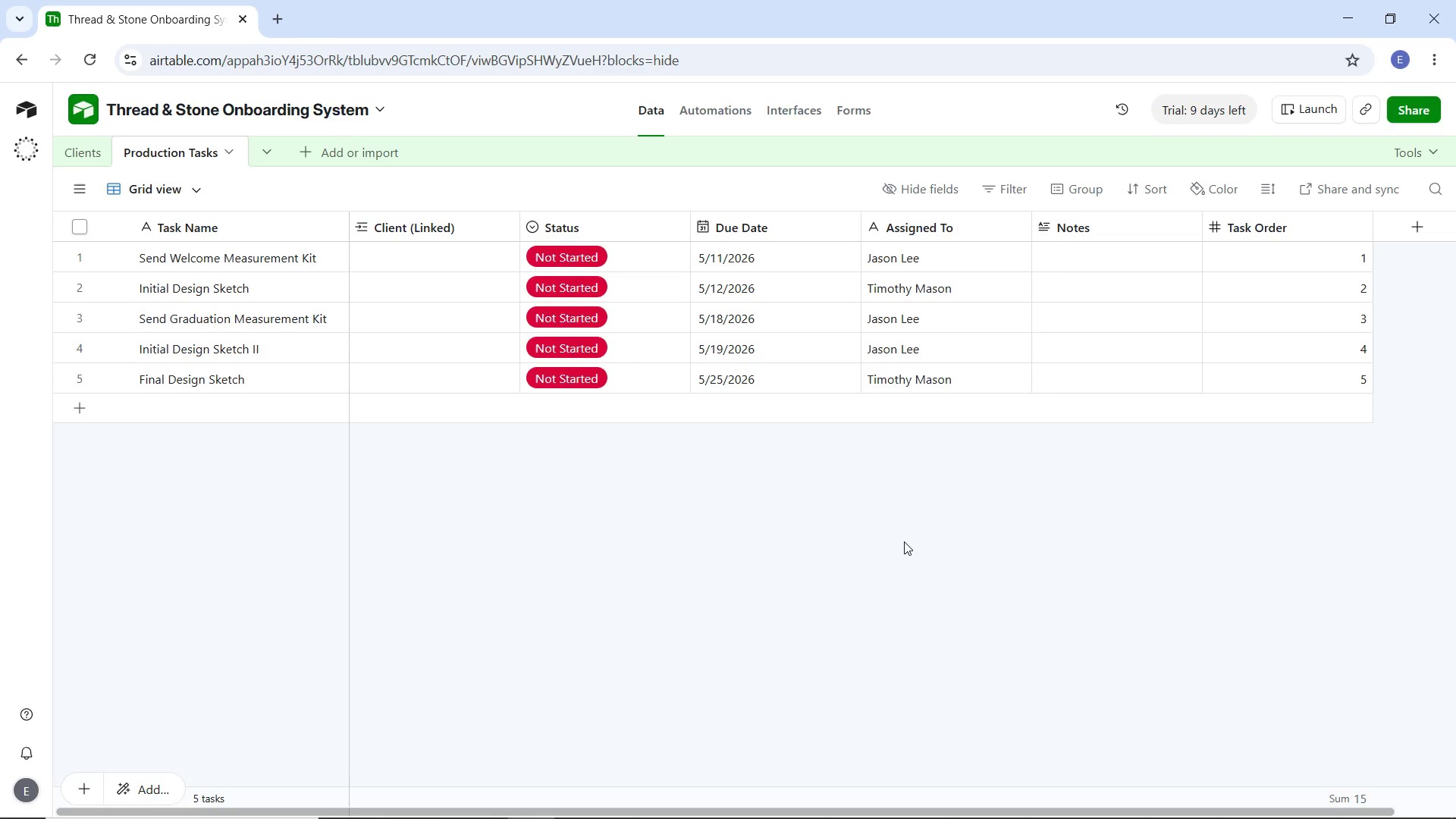 
wait(31.55)
 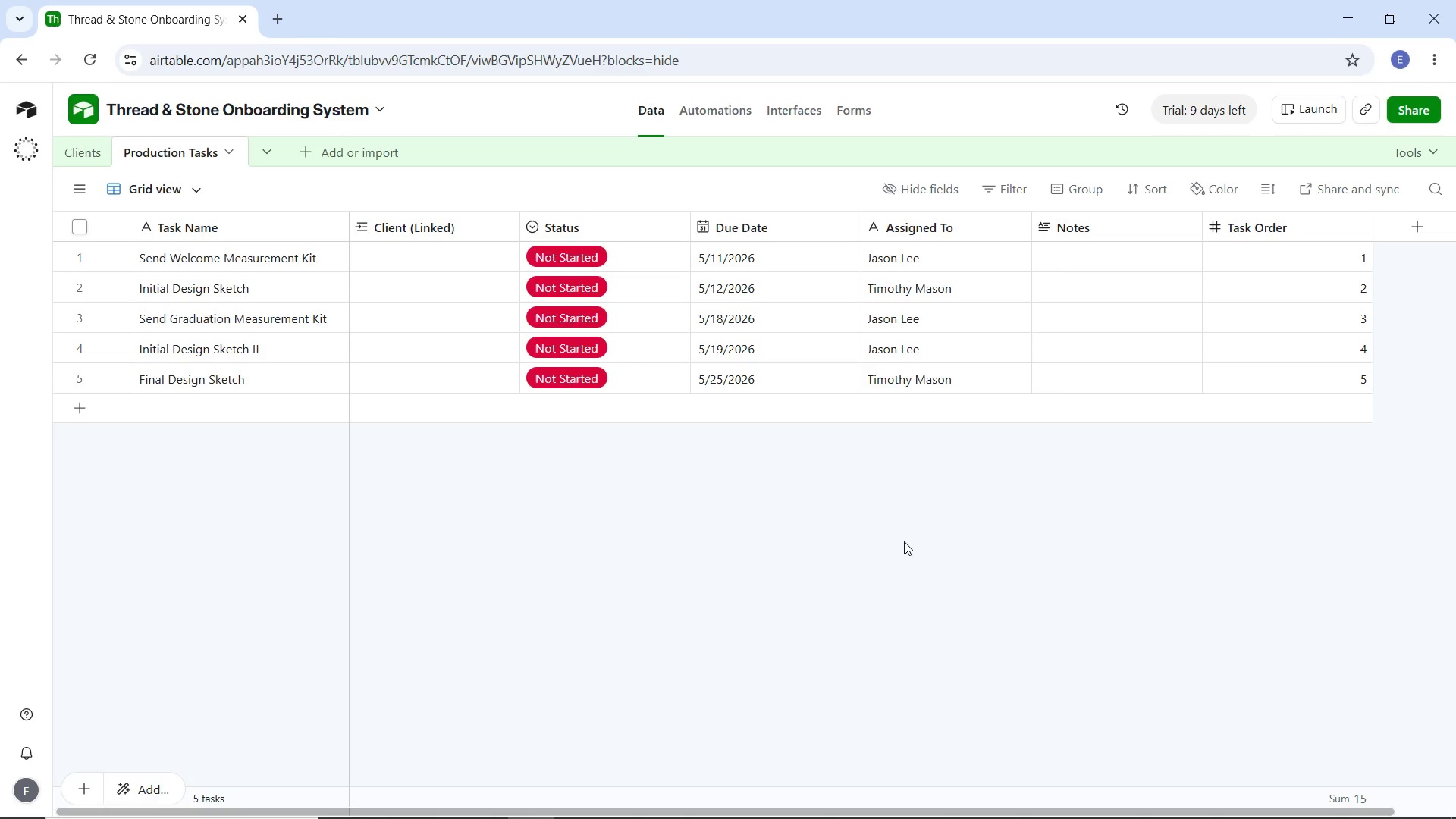 
double_click([406, 249])
 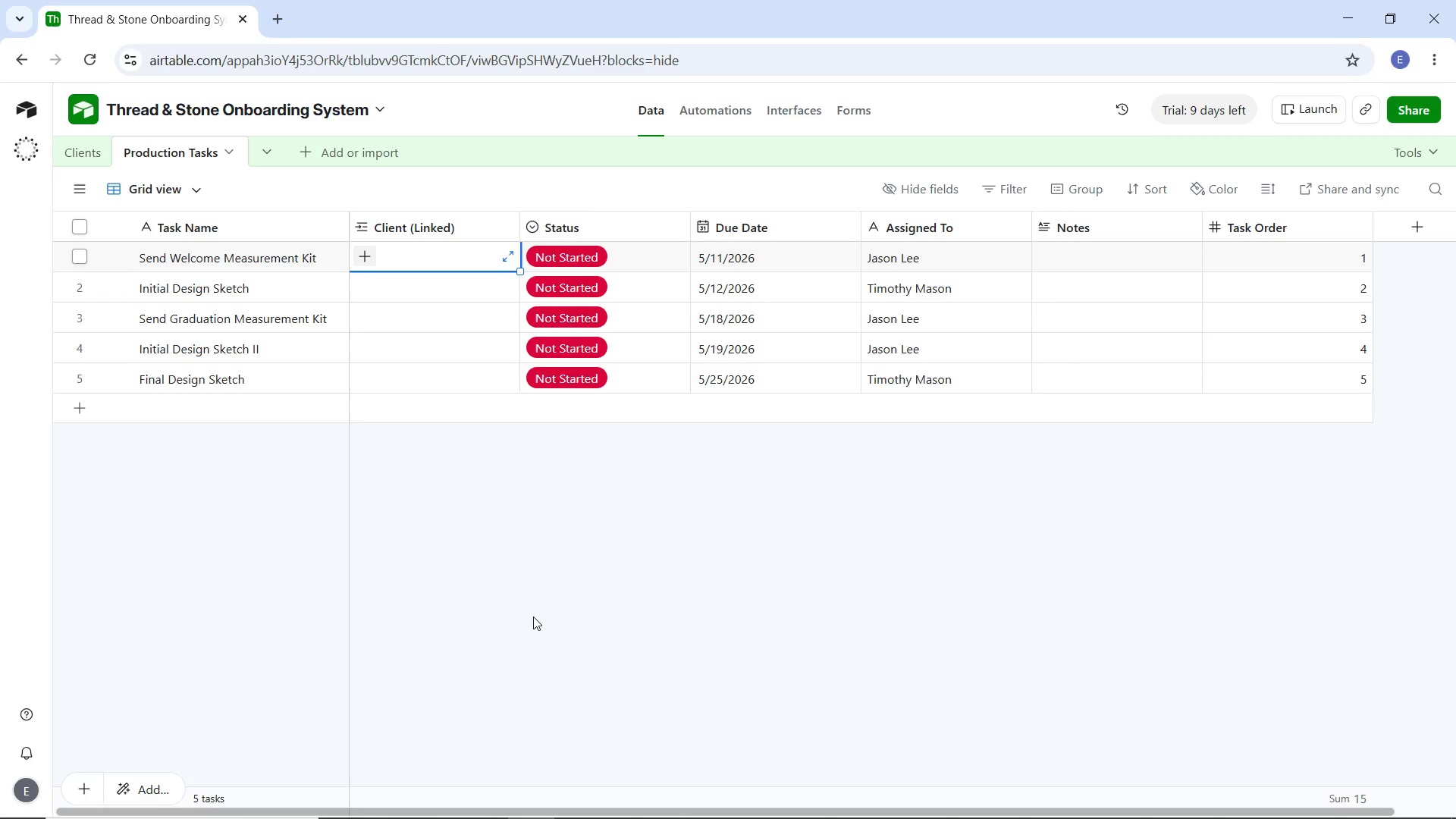 
left_click([522, 598])
 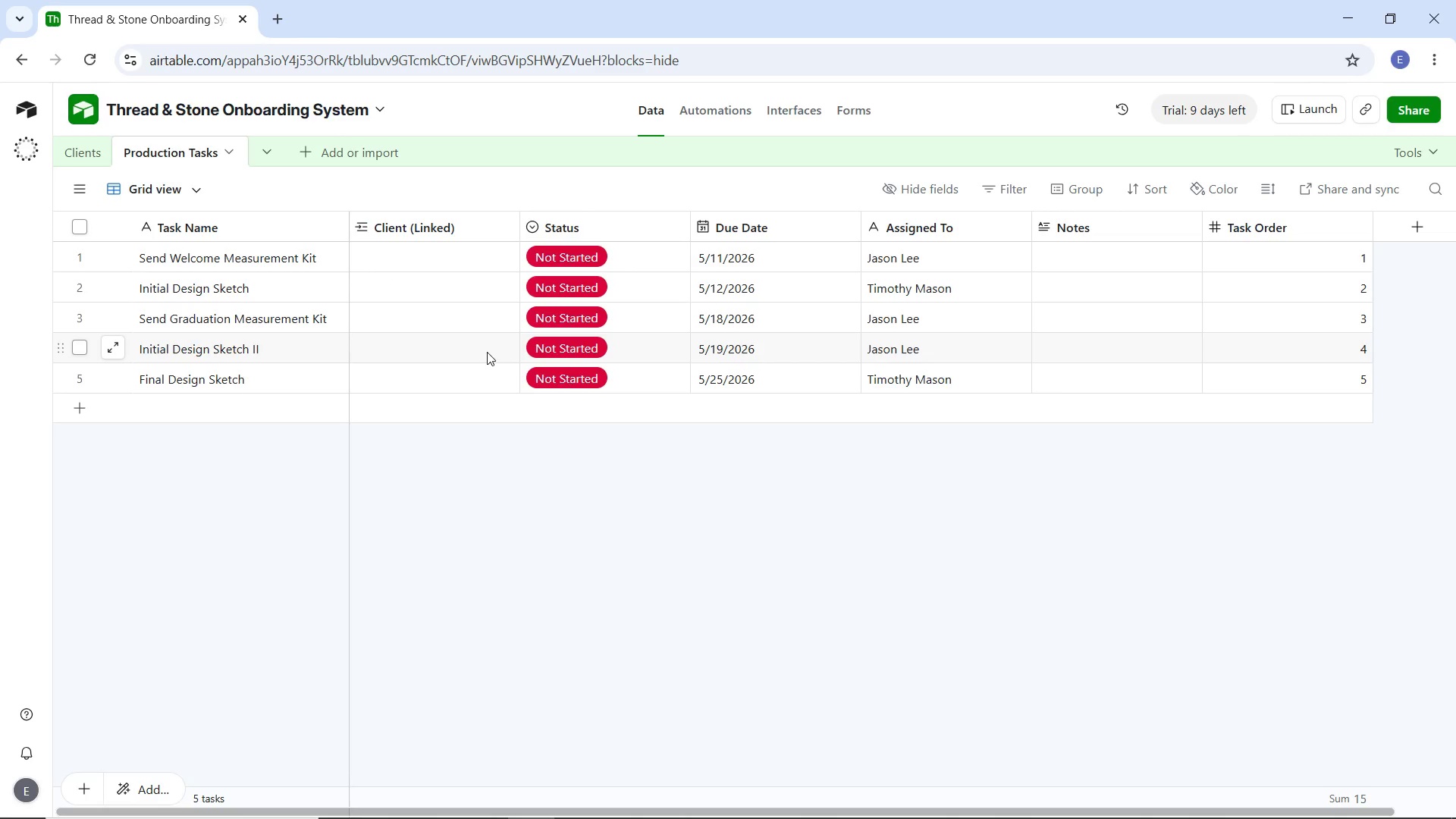 
wait(8.34)
 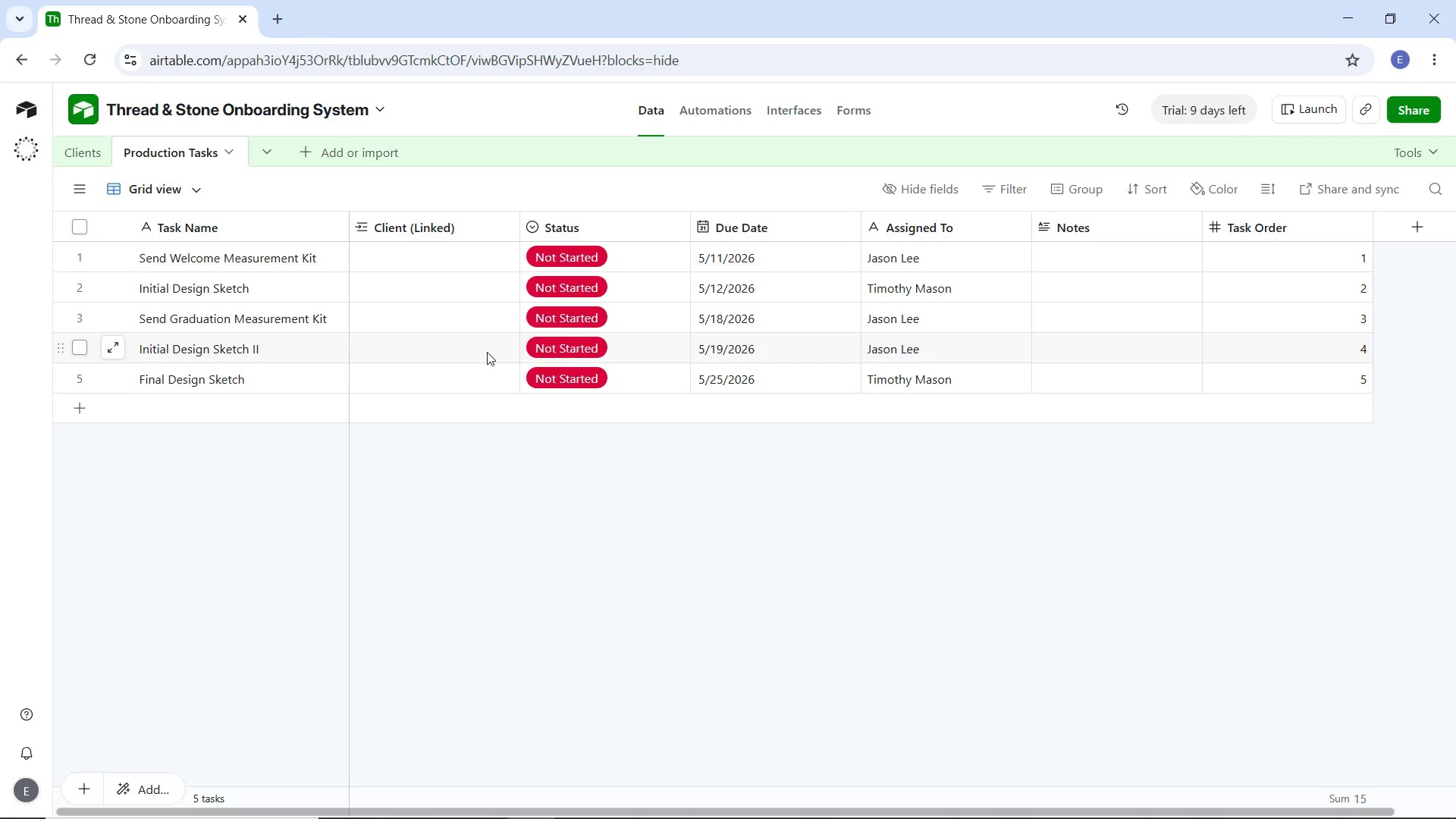 
double_click([391, 267])
 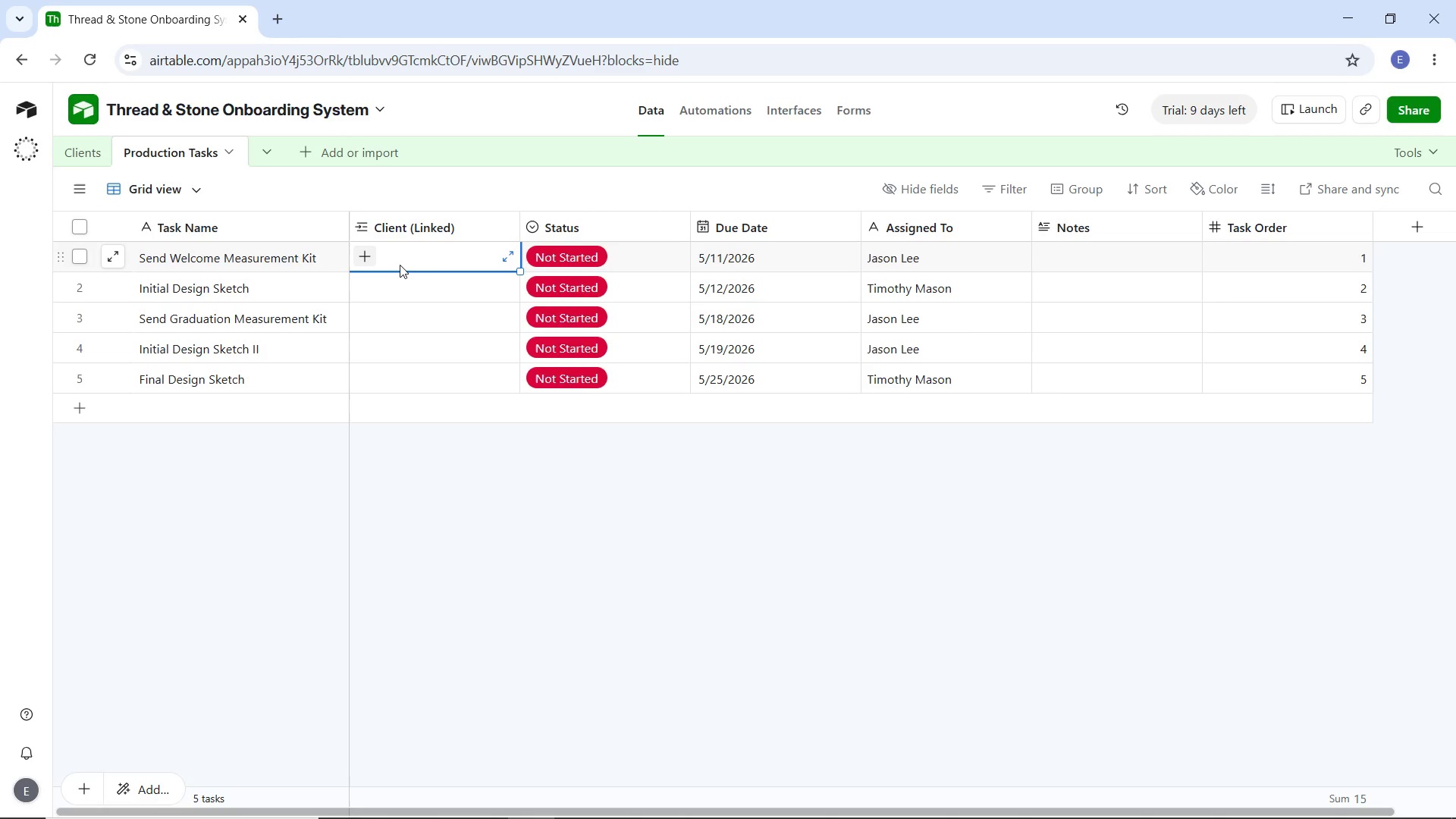 
left_click([61, 160])
 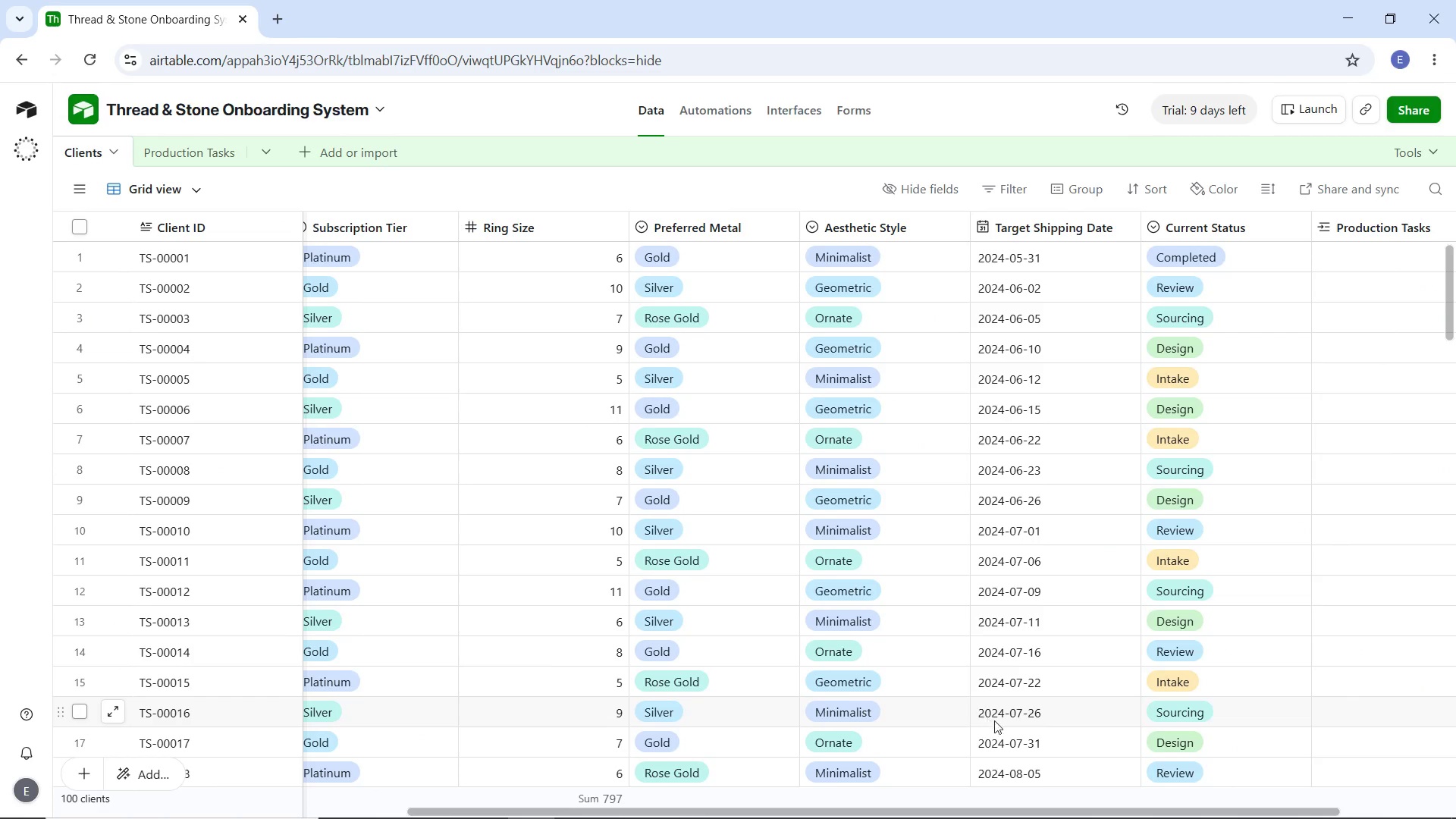 
left_click_drag(start_coordinate=[1076, 810], to_coordinate=[539, 818])
 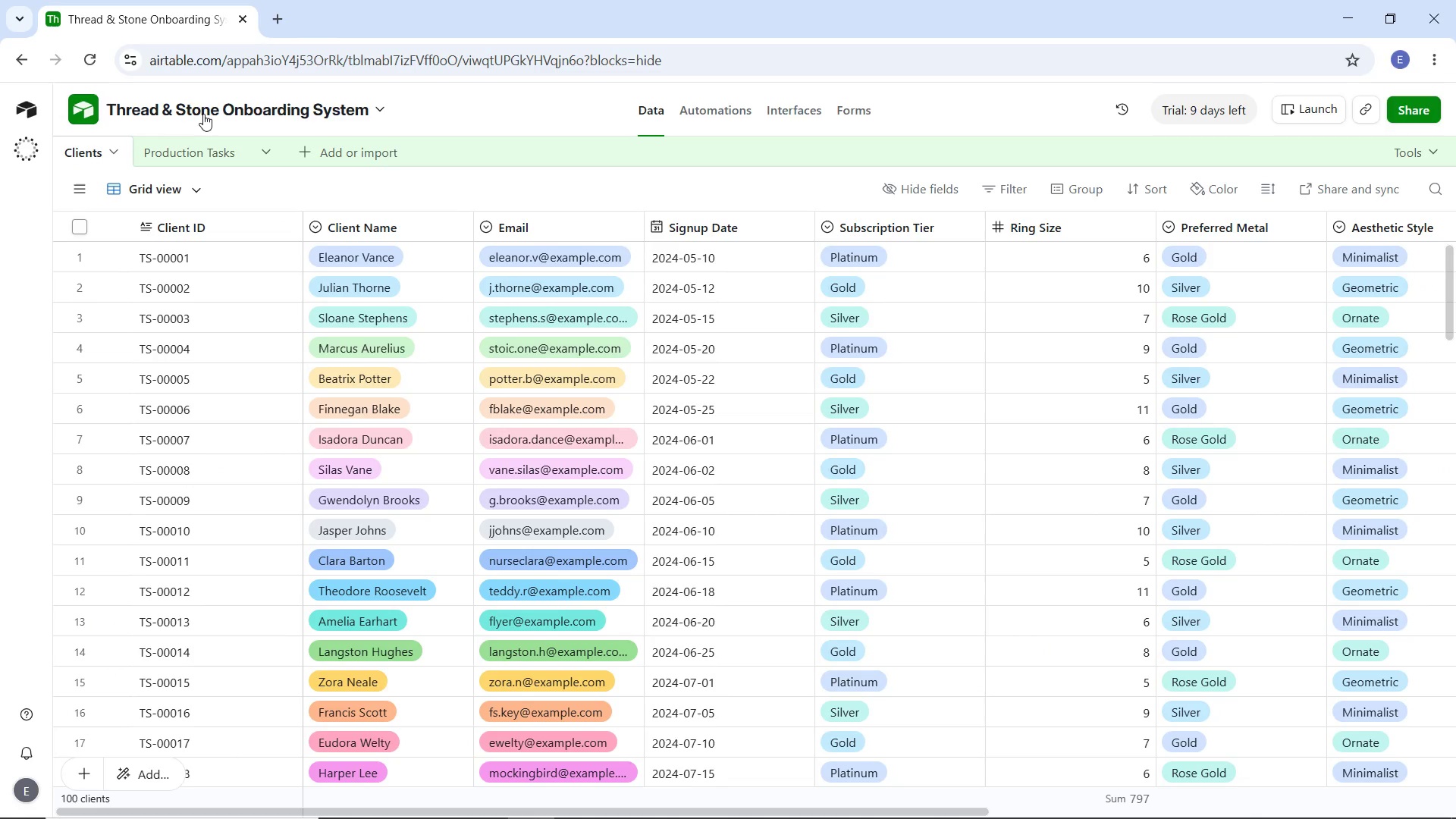 
left_click([179, 154])
 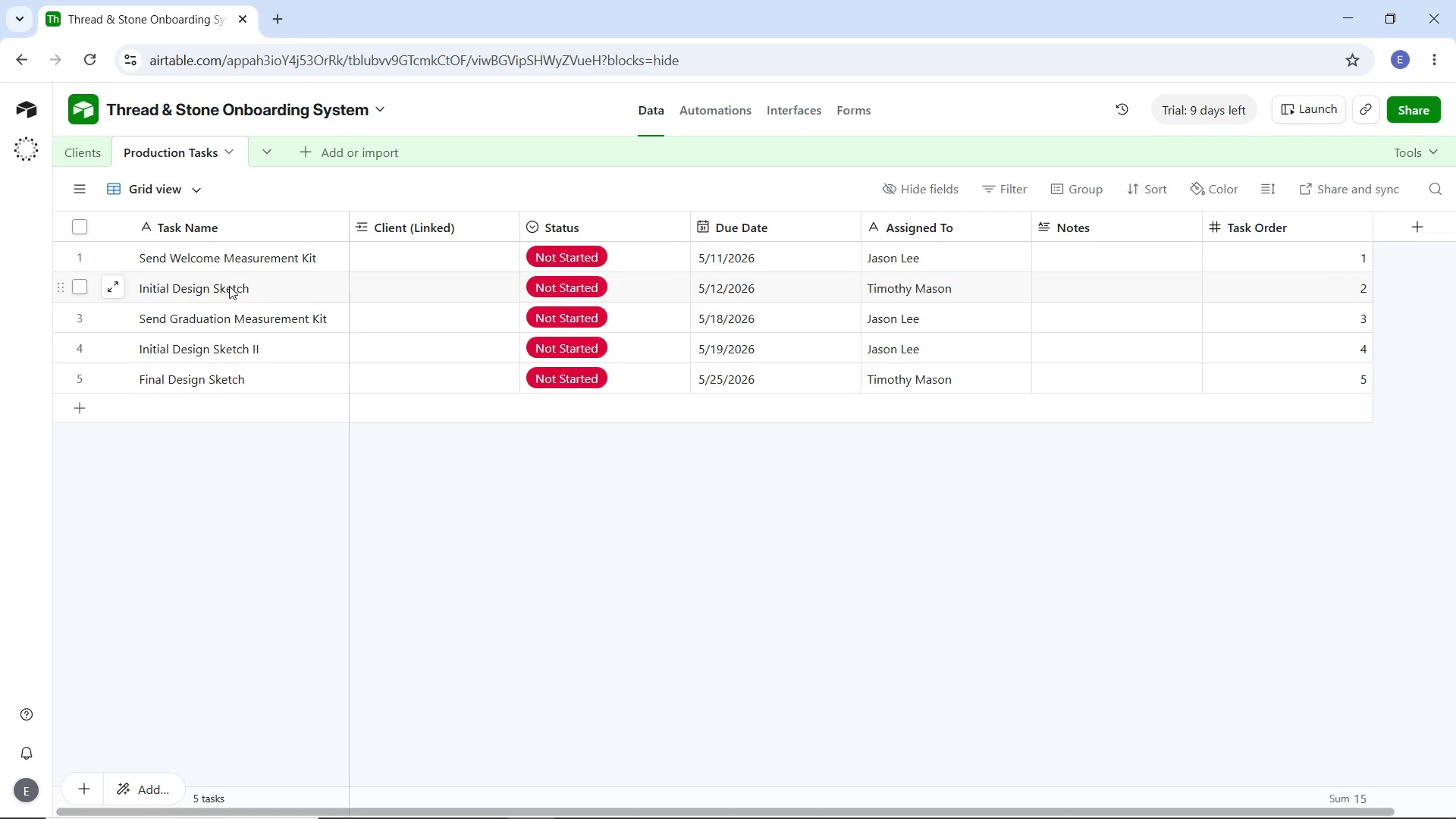 
wait(6.69)
 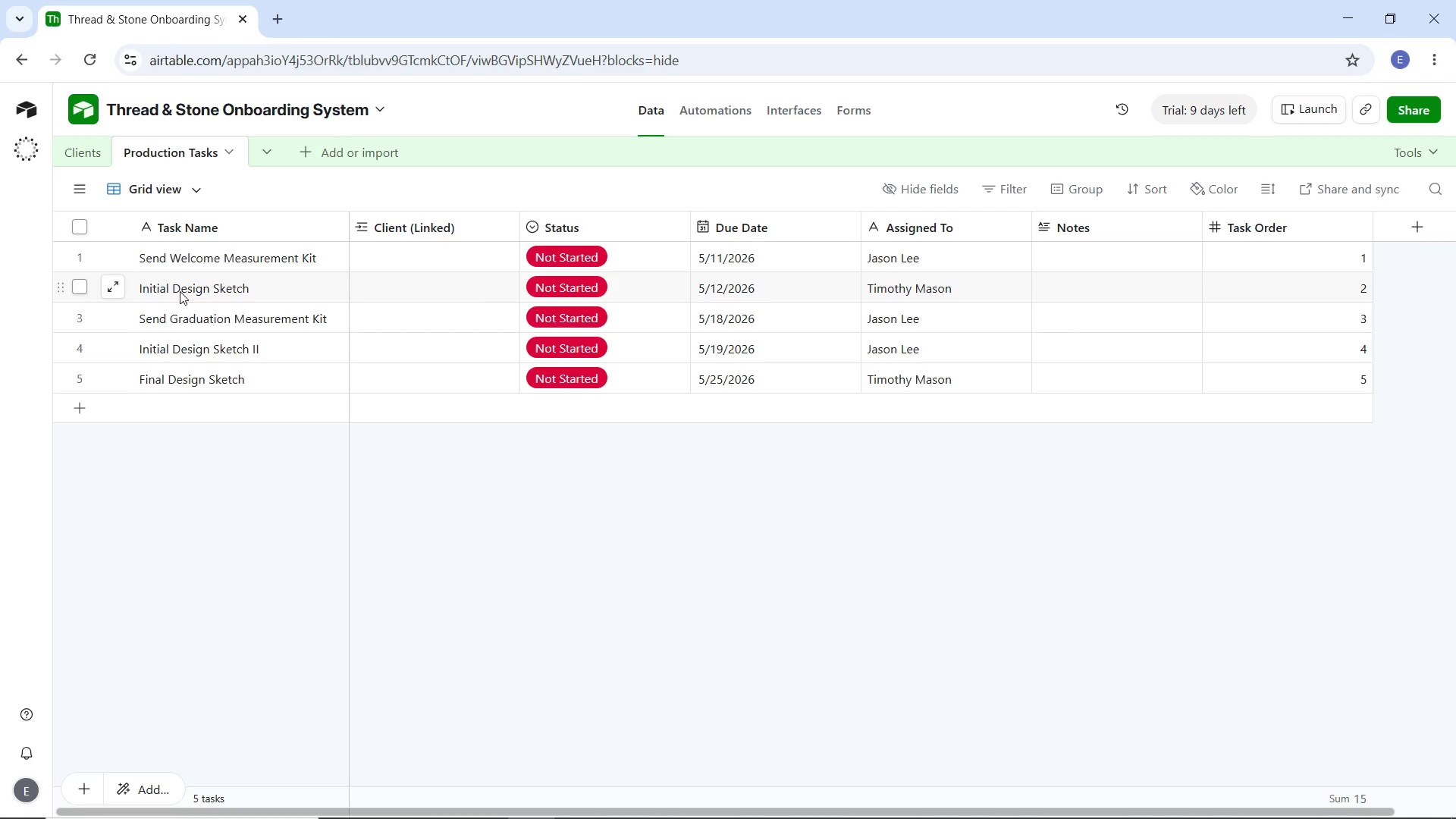 
double_click([382, 258])
 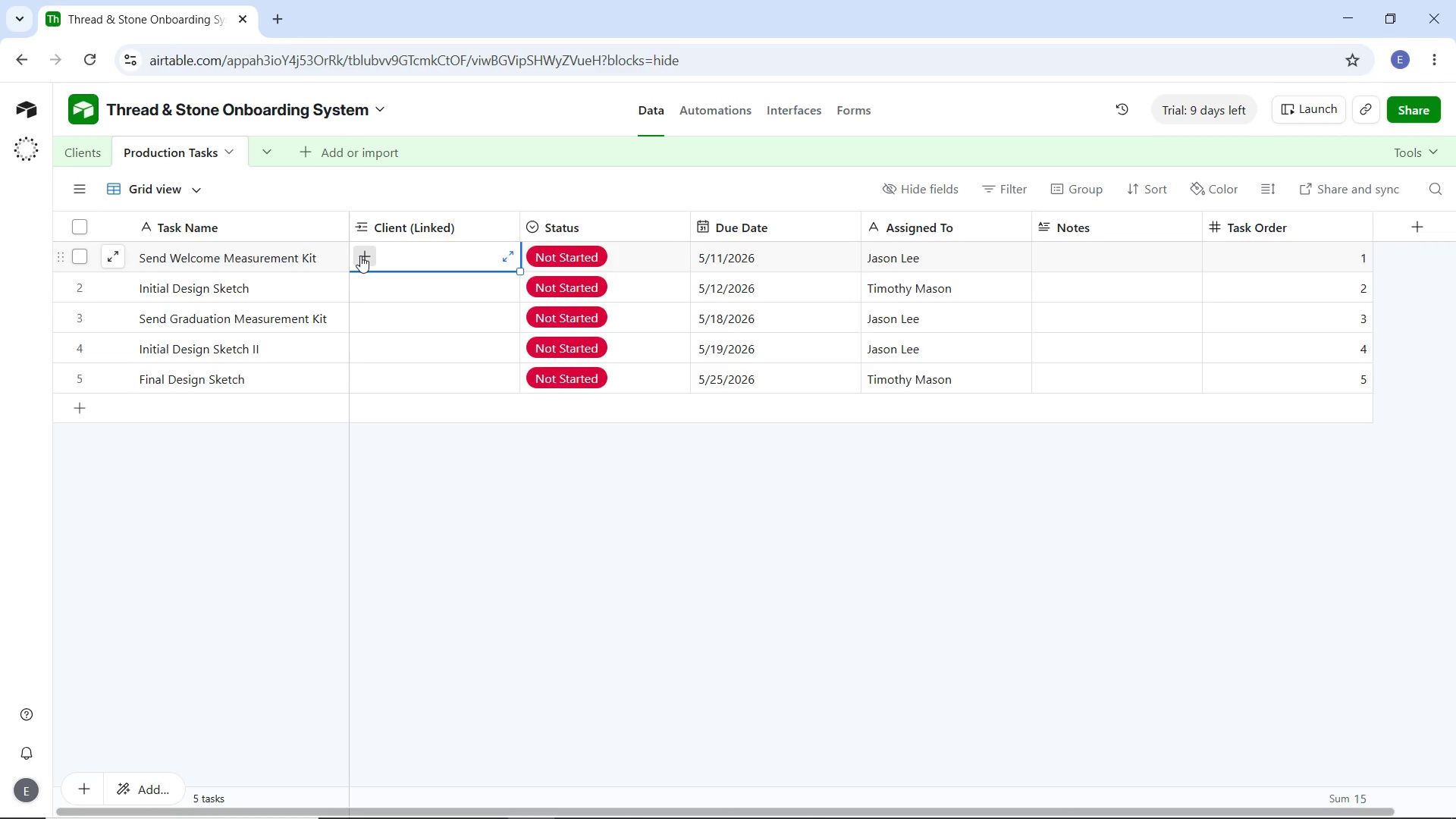 
left_click([360, 256])
 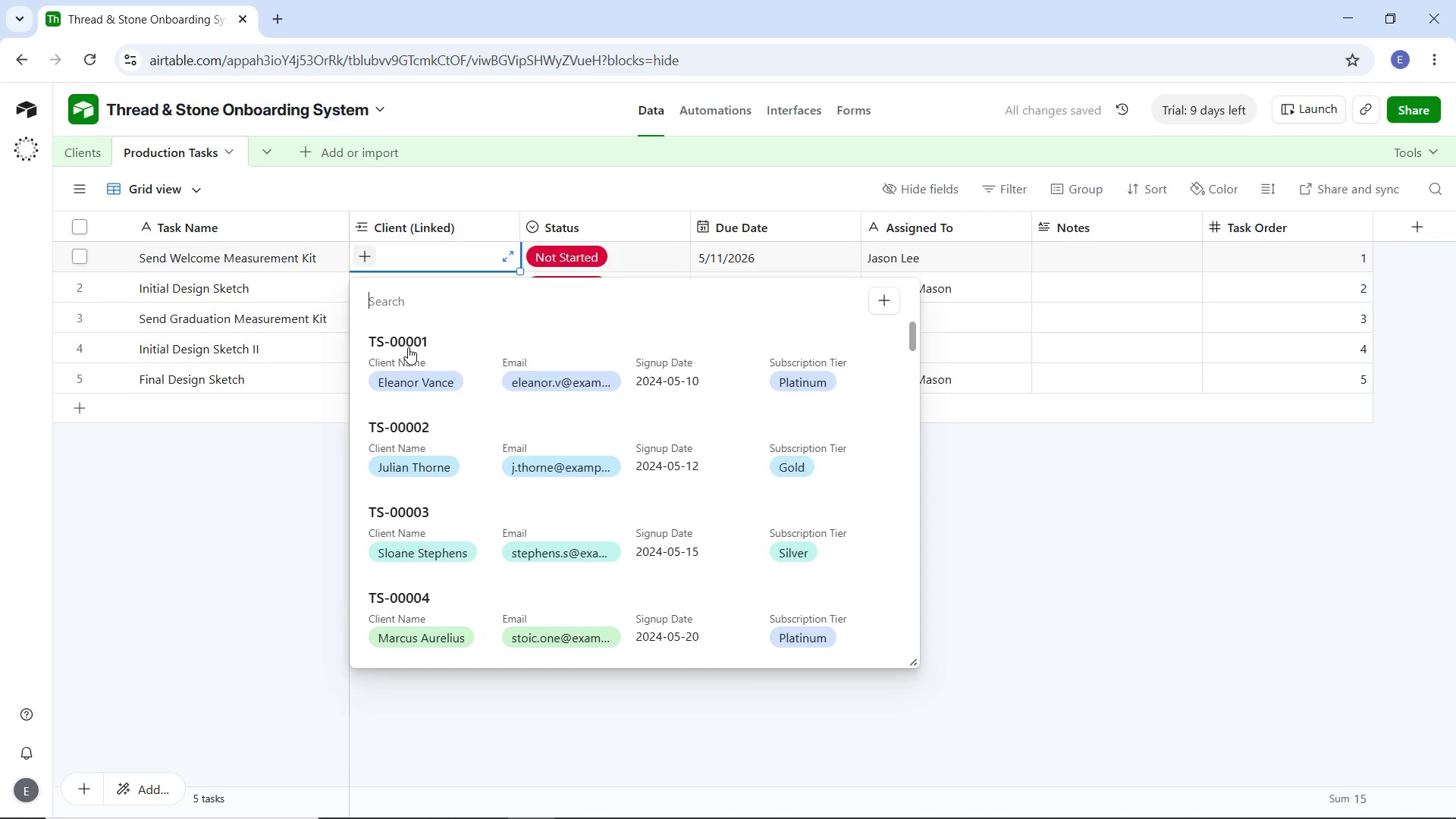 
left_click([408, 347])
 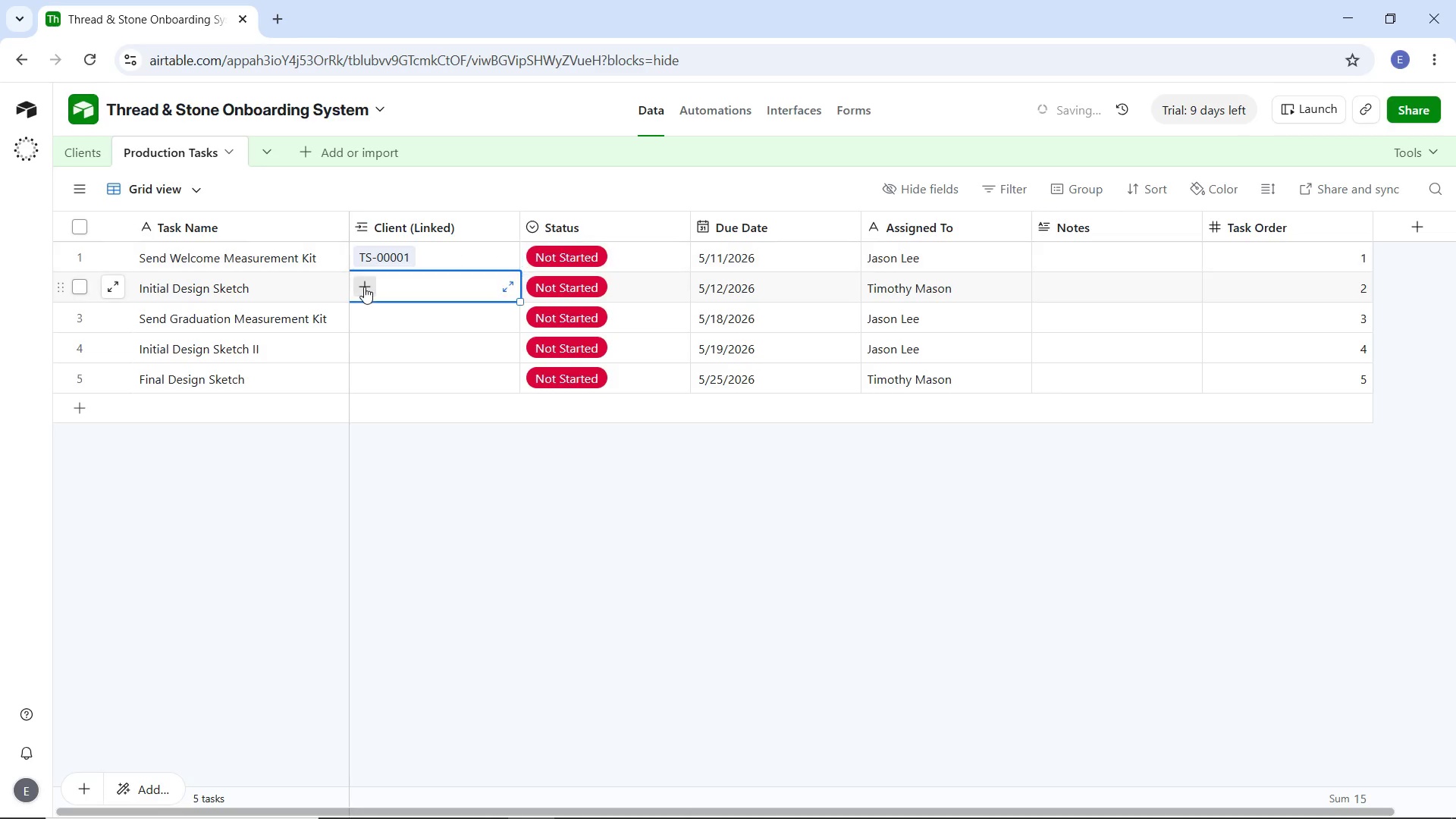 
double_click([364, 287])
 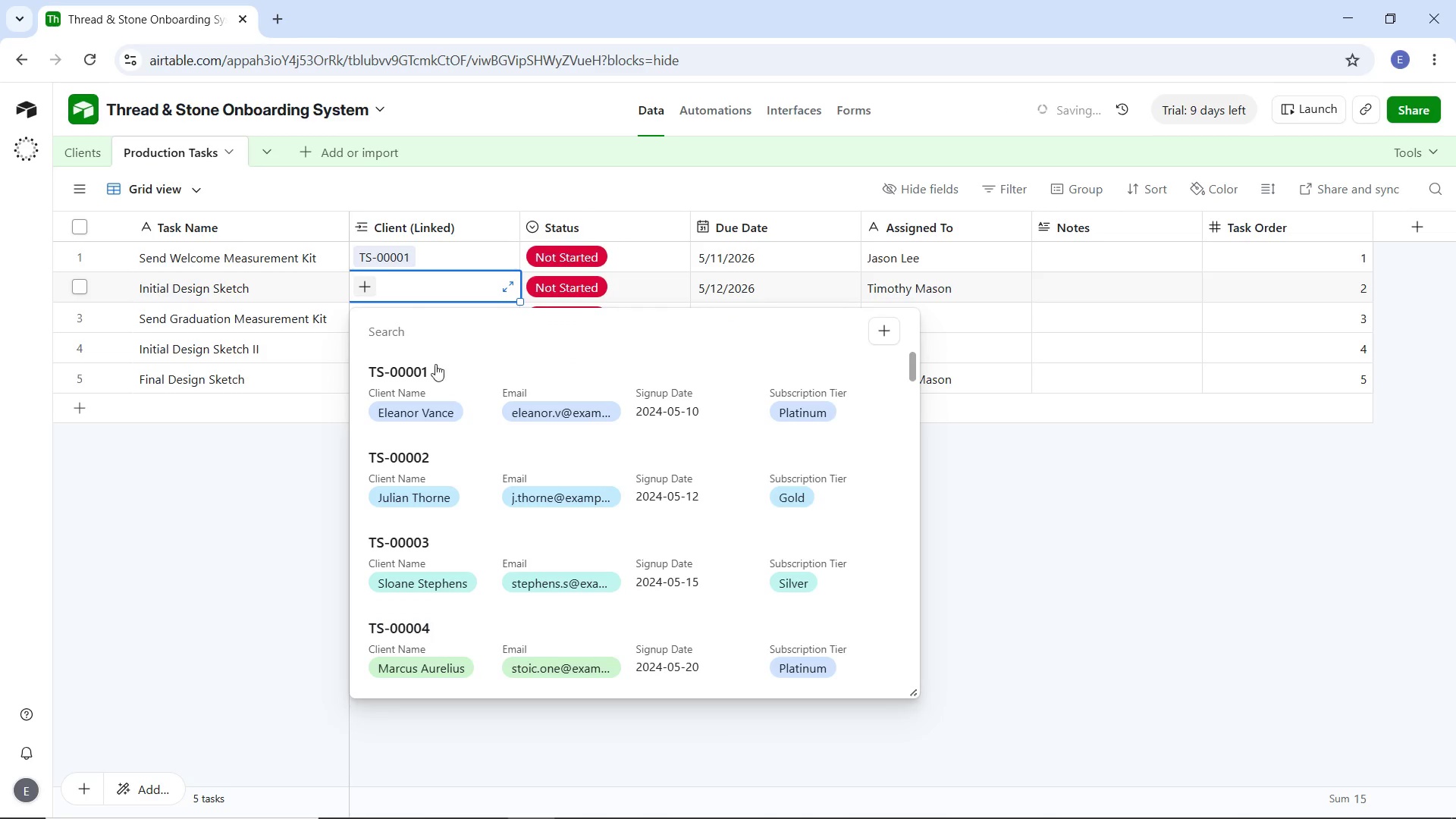 
left_click([428, 372])
 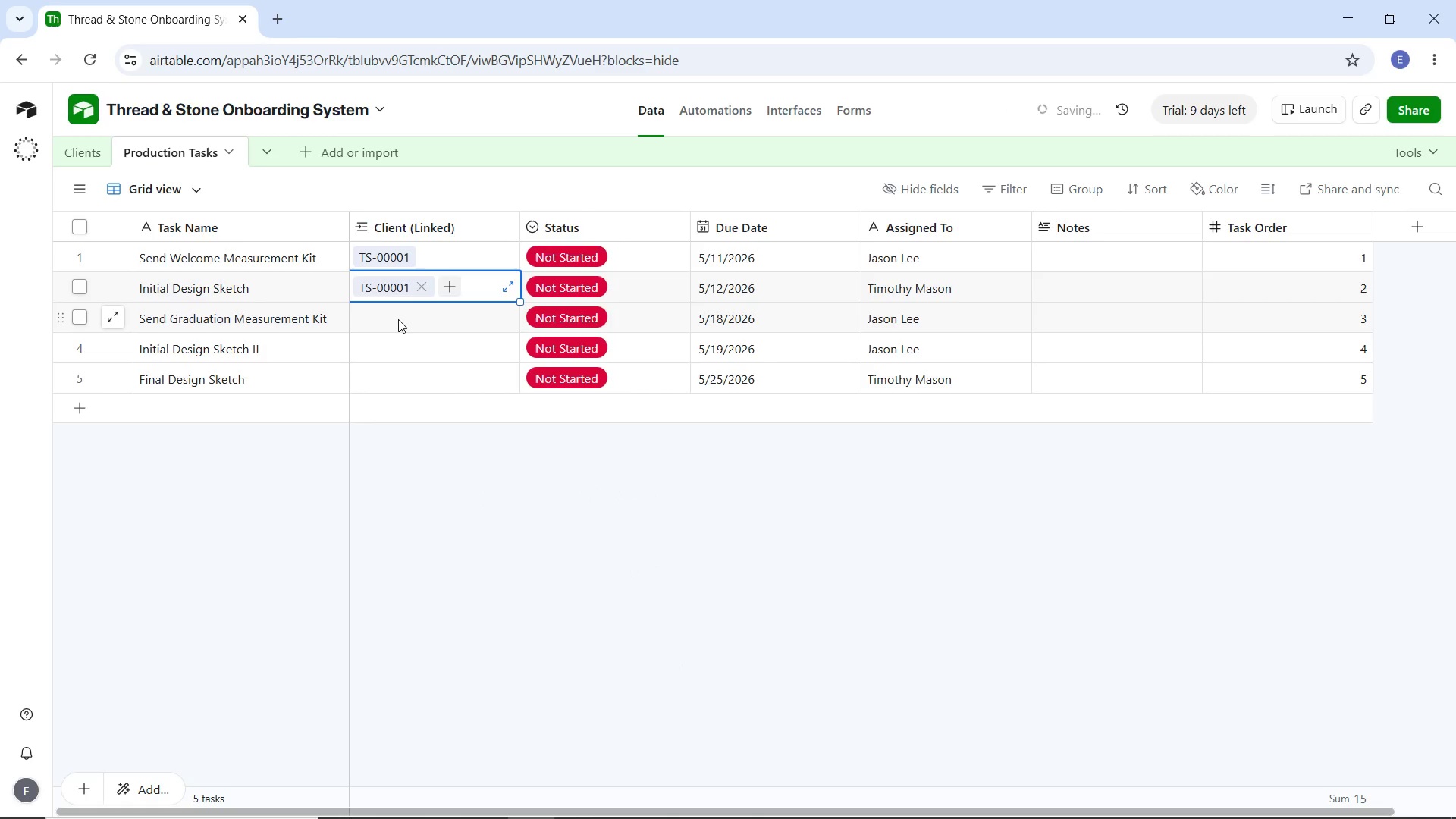 
left_click([401, 319])
 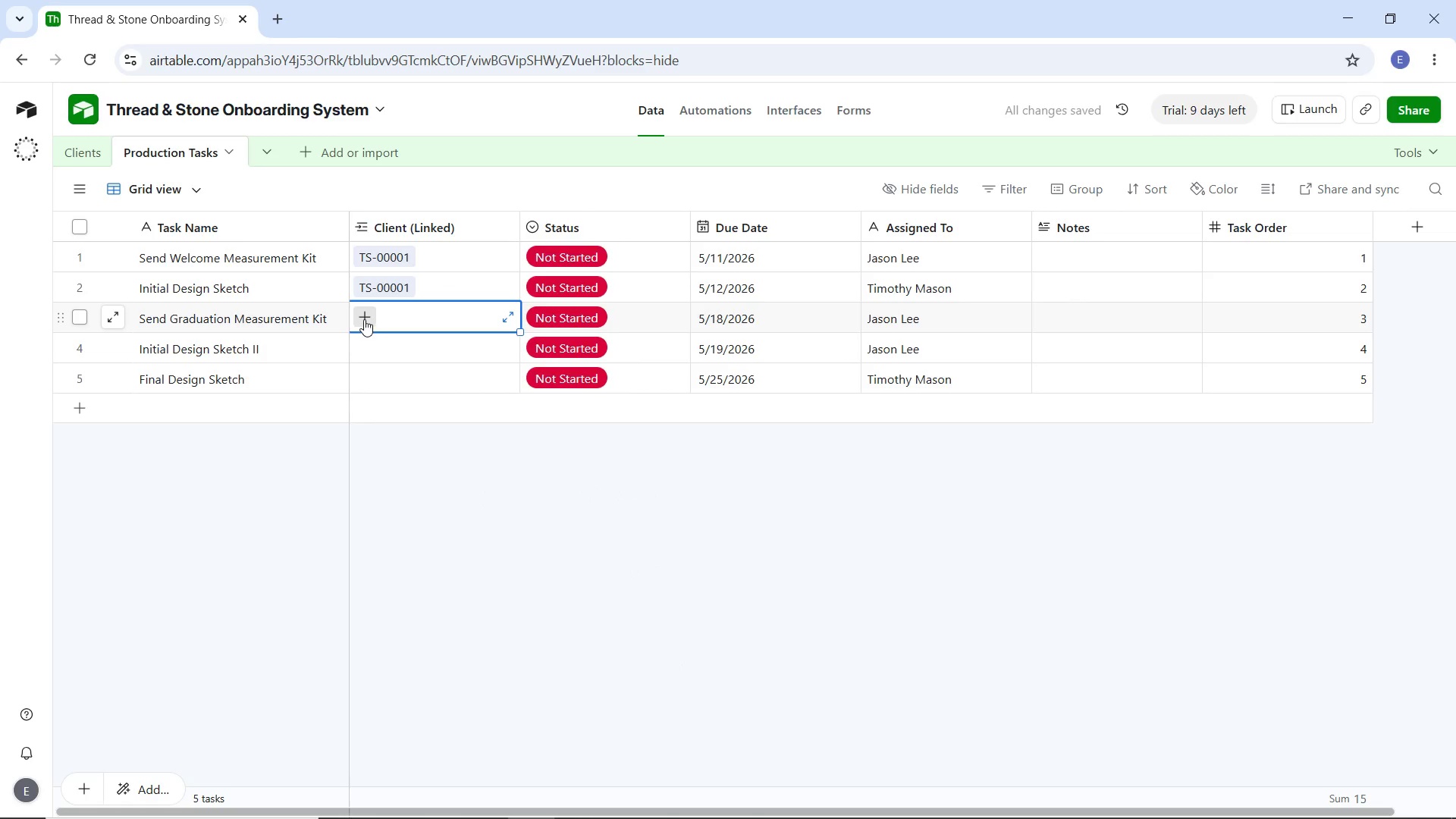 
left_click([364, 319])
 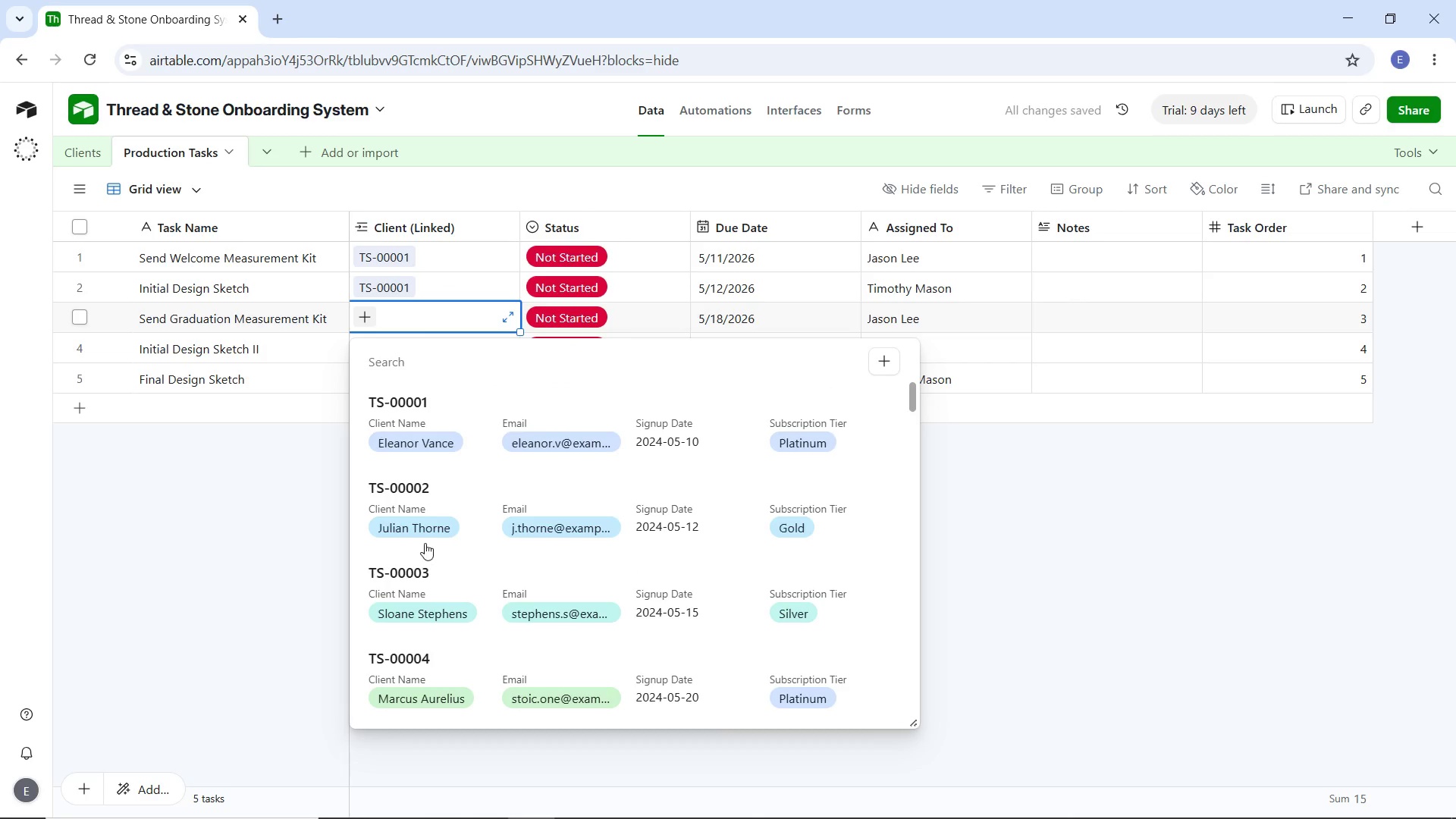 
left_click([400, 490])
 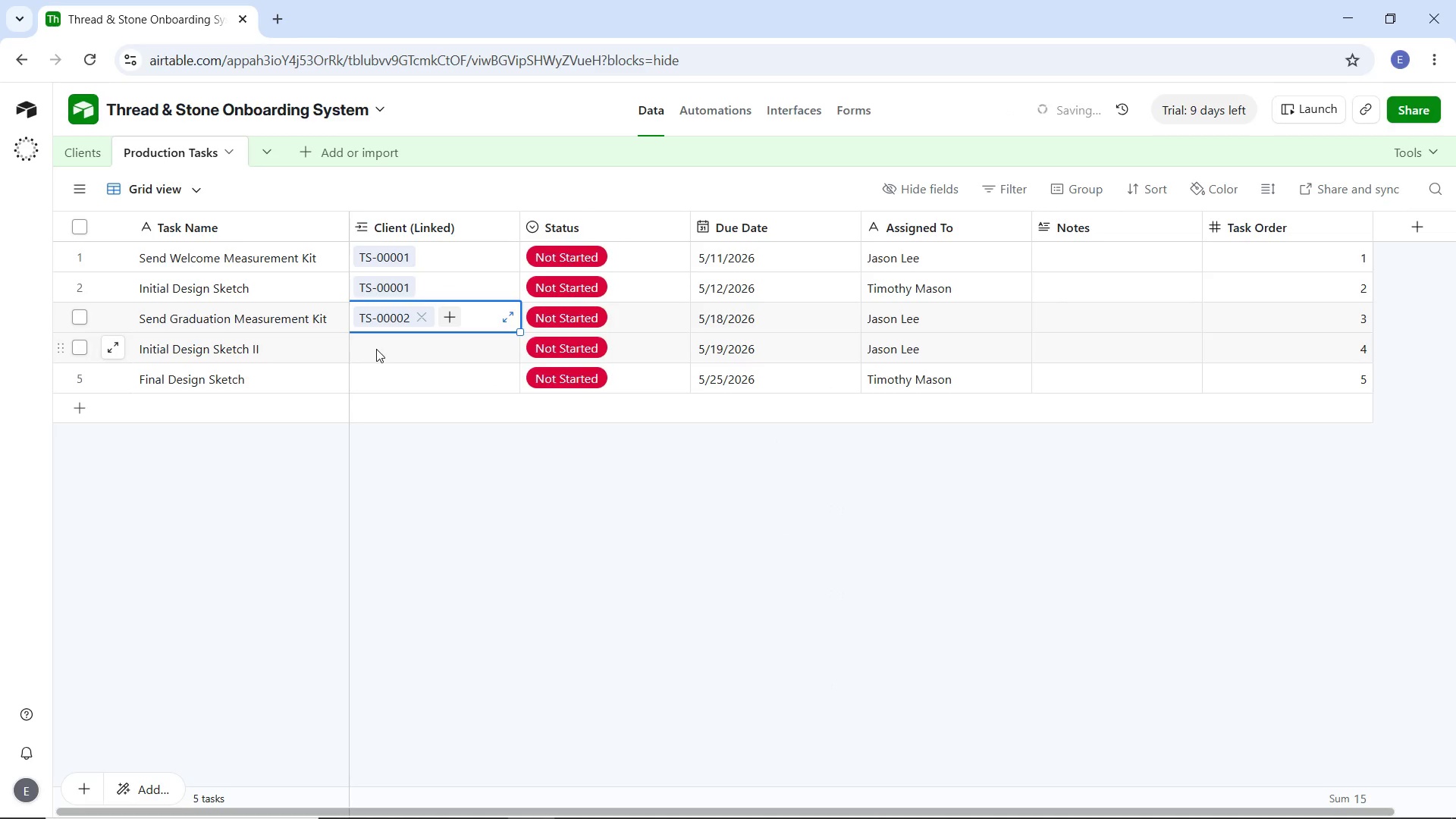 
double_click([376, 349])
 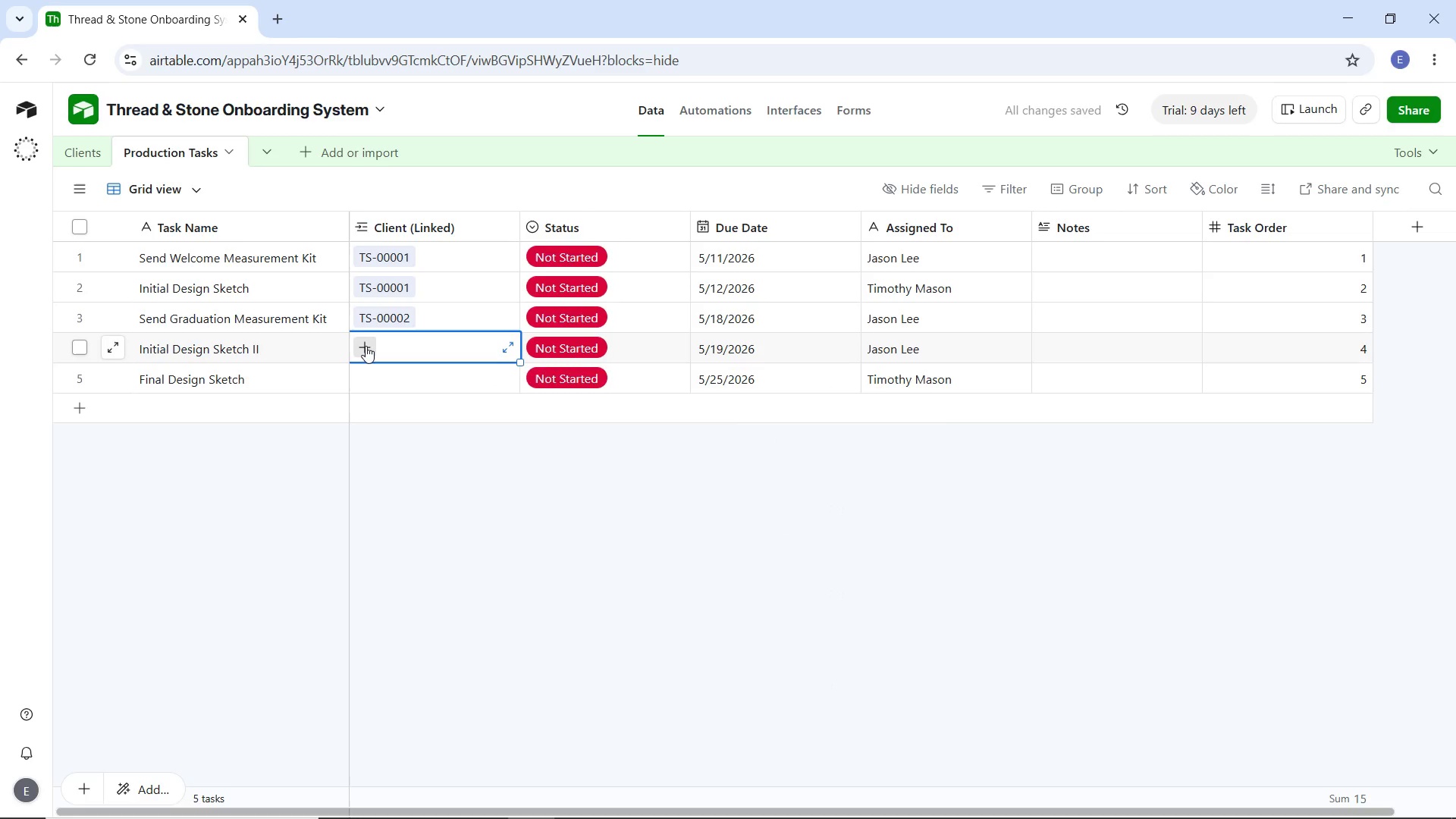 
left_click([366, 346])
 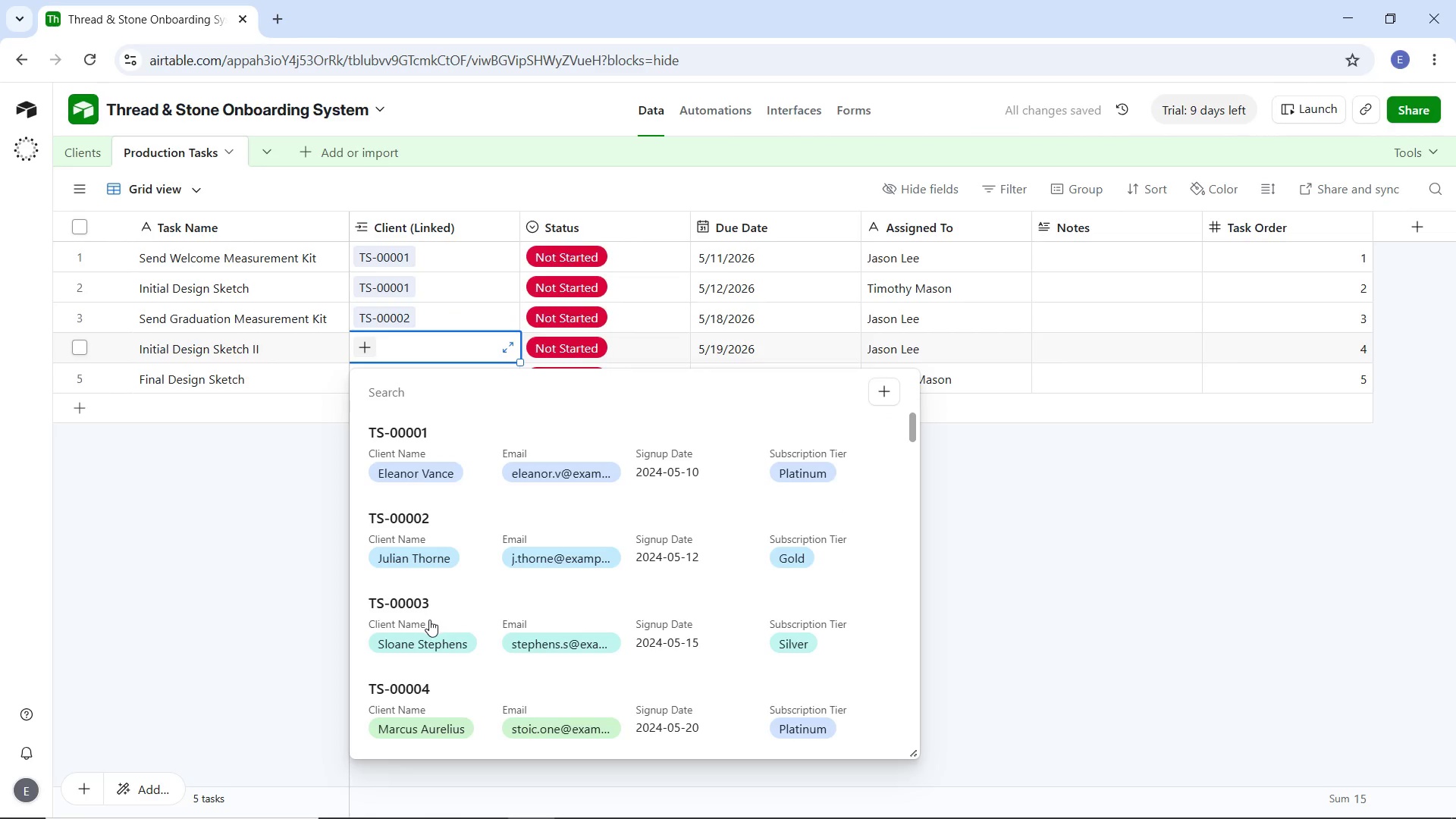 
left_click([419, 645])
 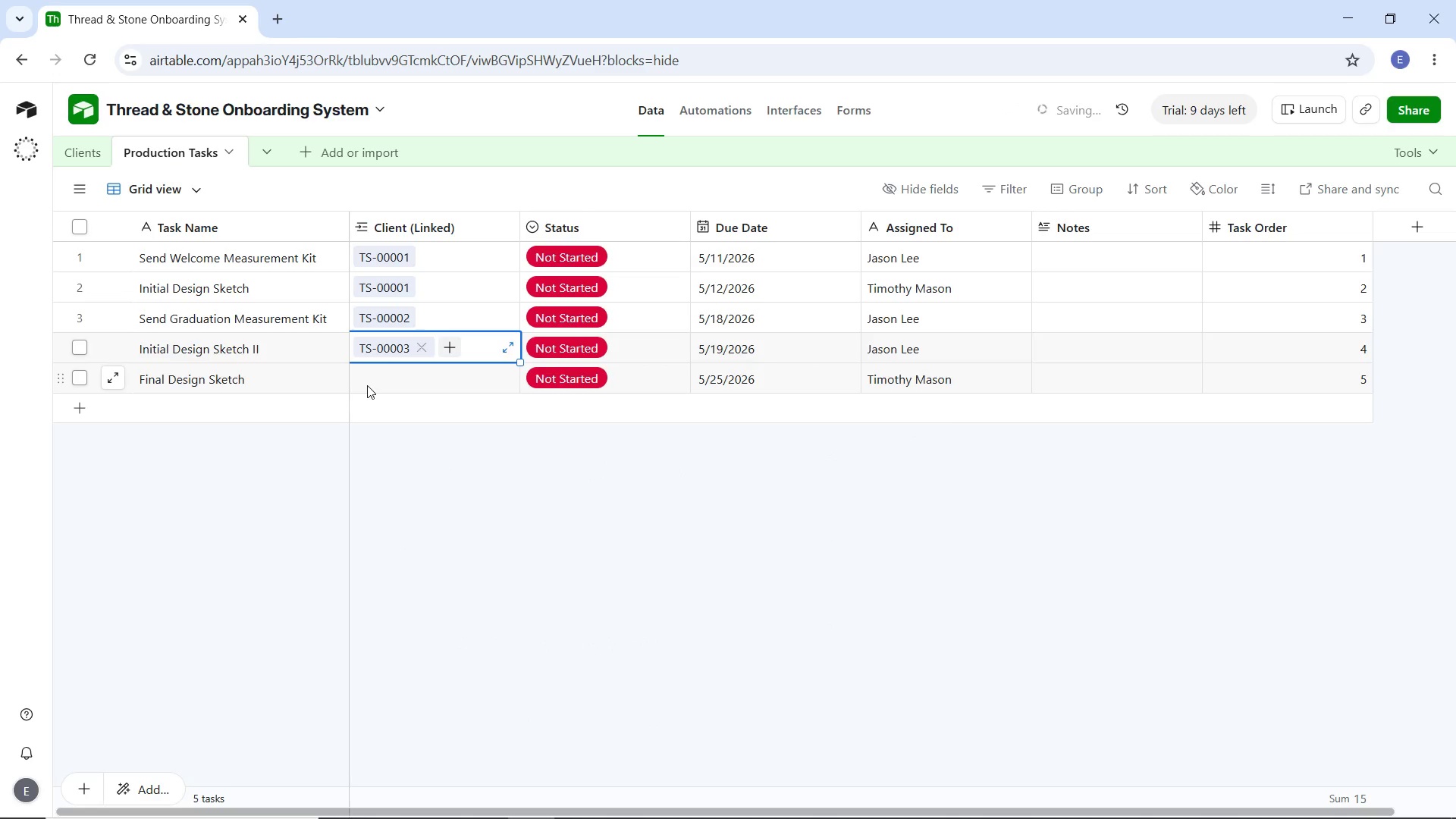 
double_click([367, 385])
 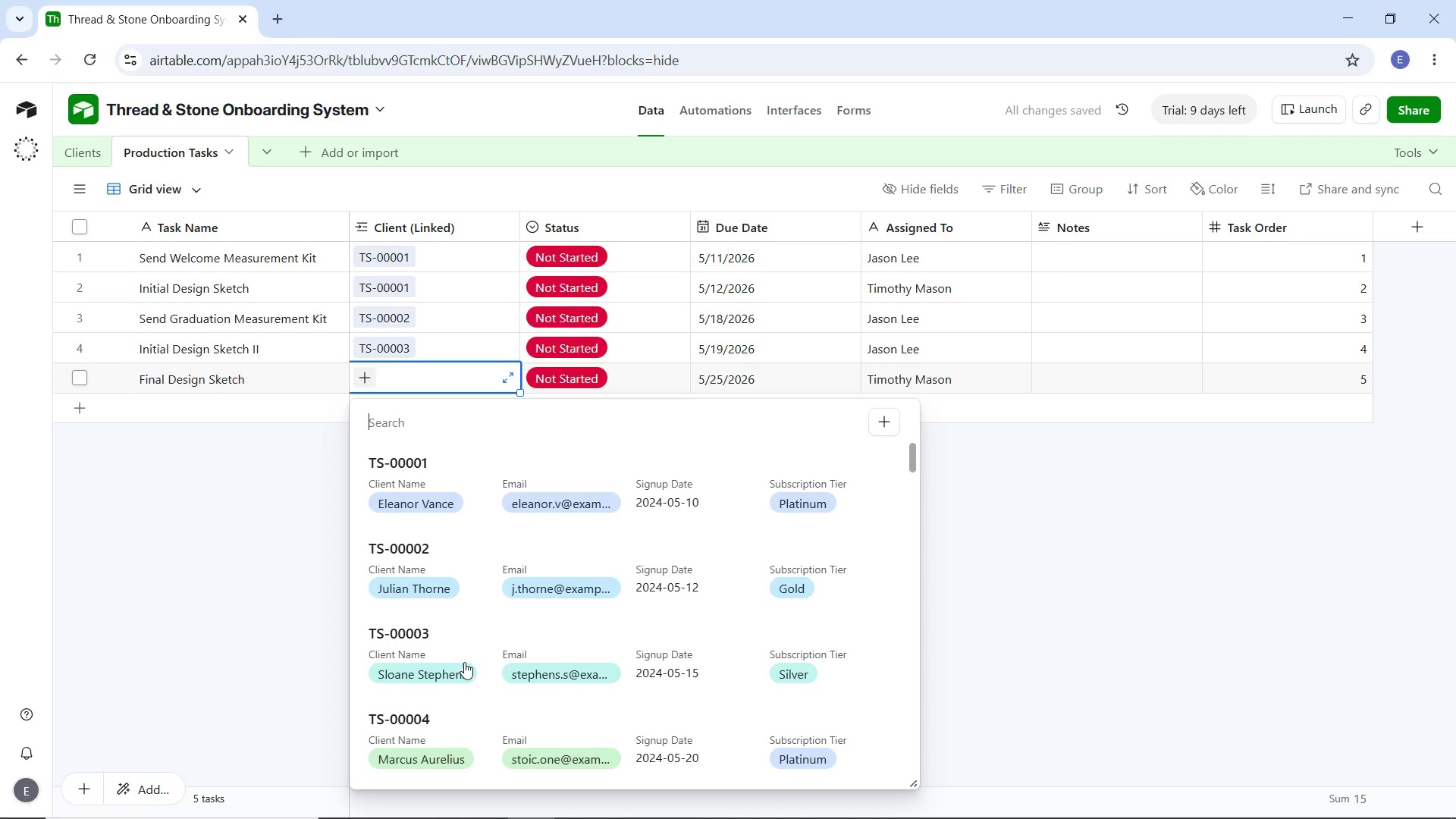 
left_click([420, 742])
 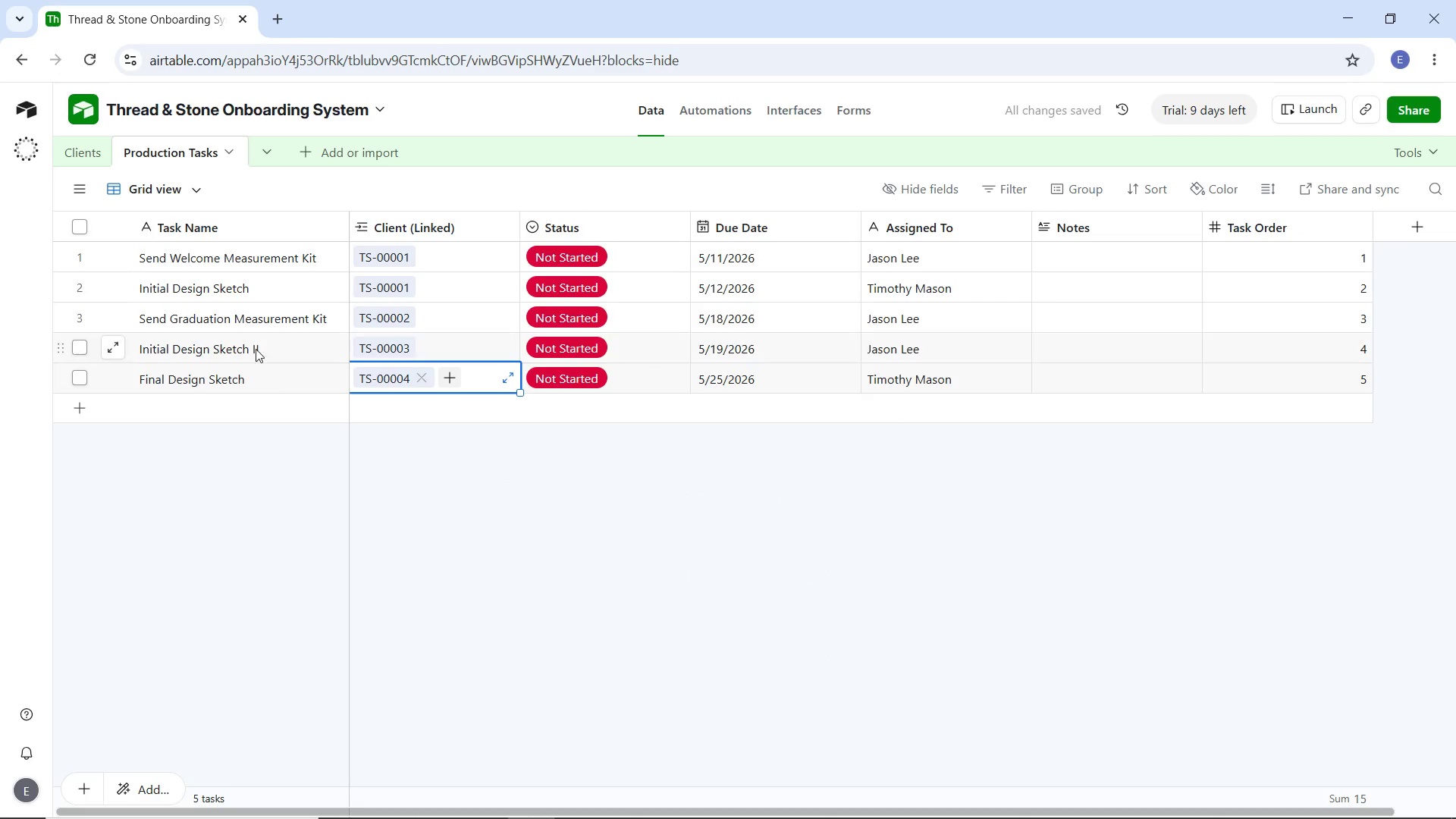 
left_click([538, 507])
 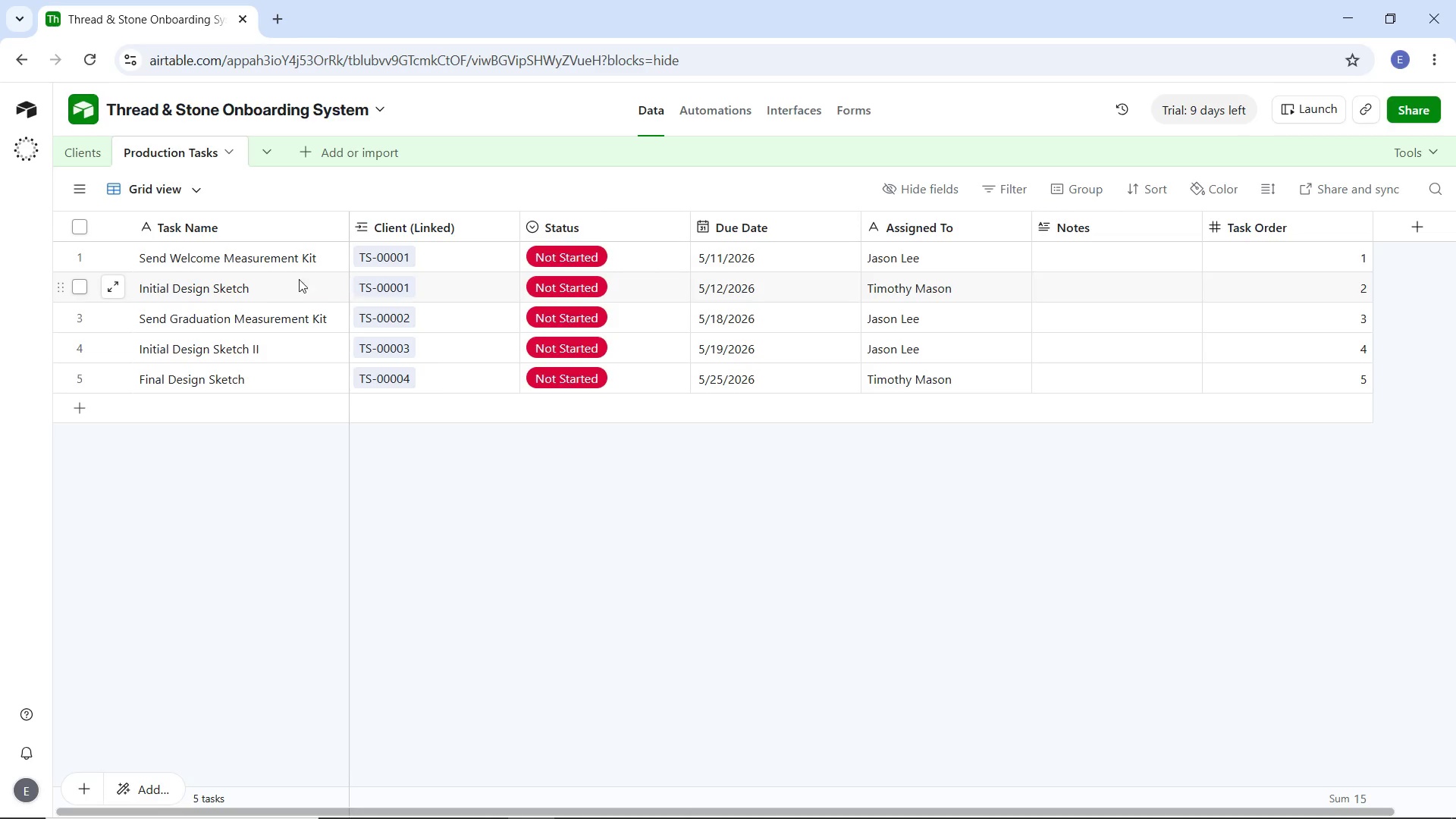 
wait(8.74)
 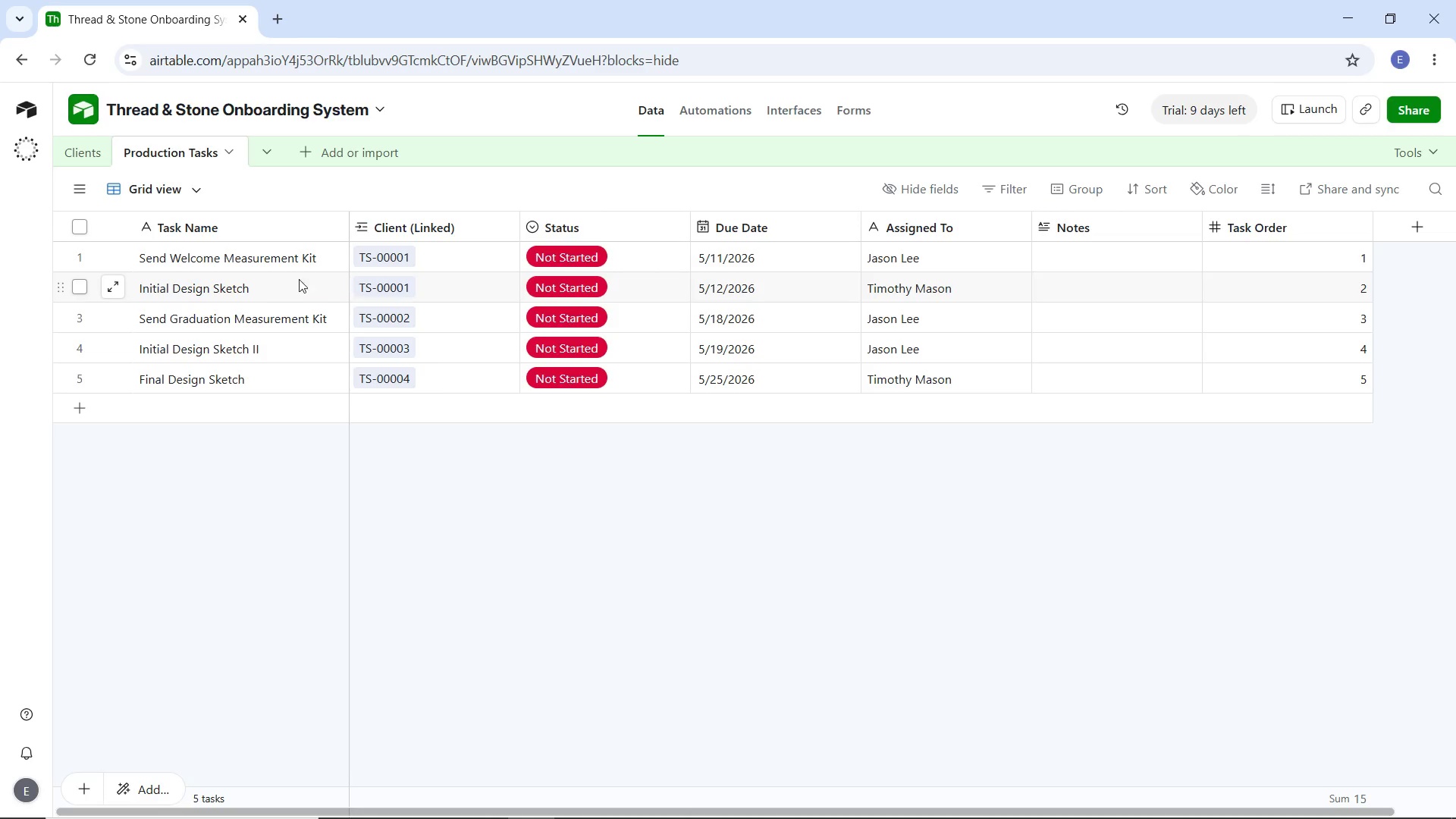 
left_click([1443, 230])
 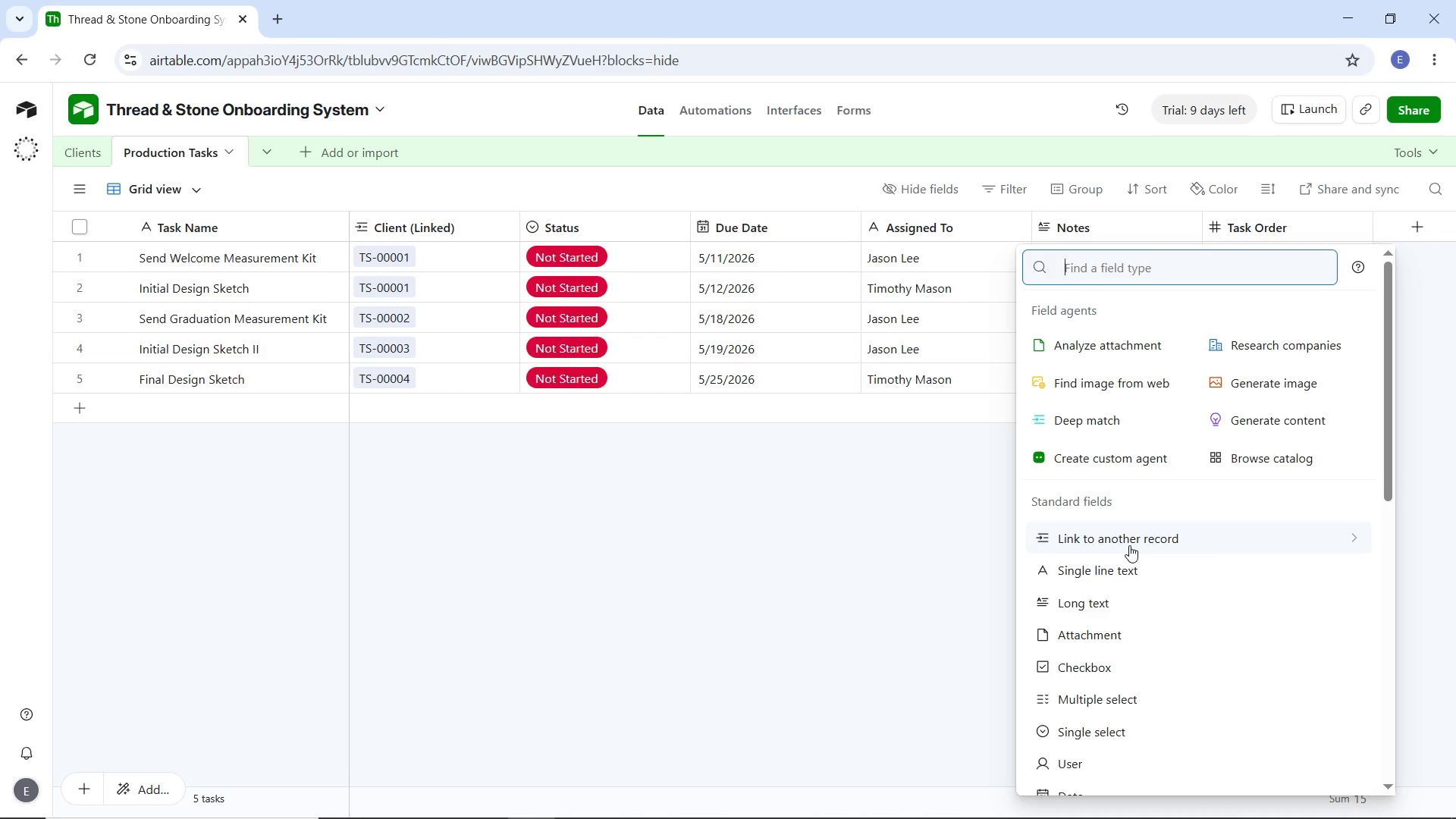 
left_click([1129, 545])
 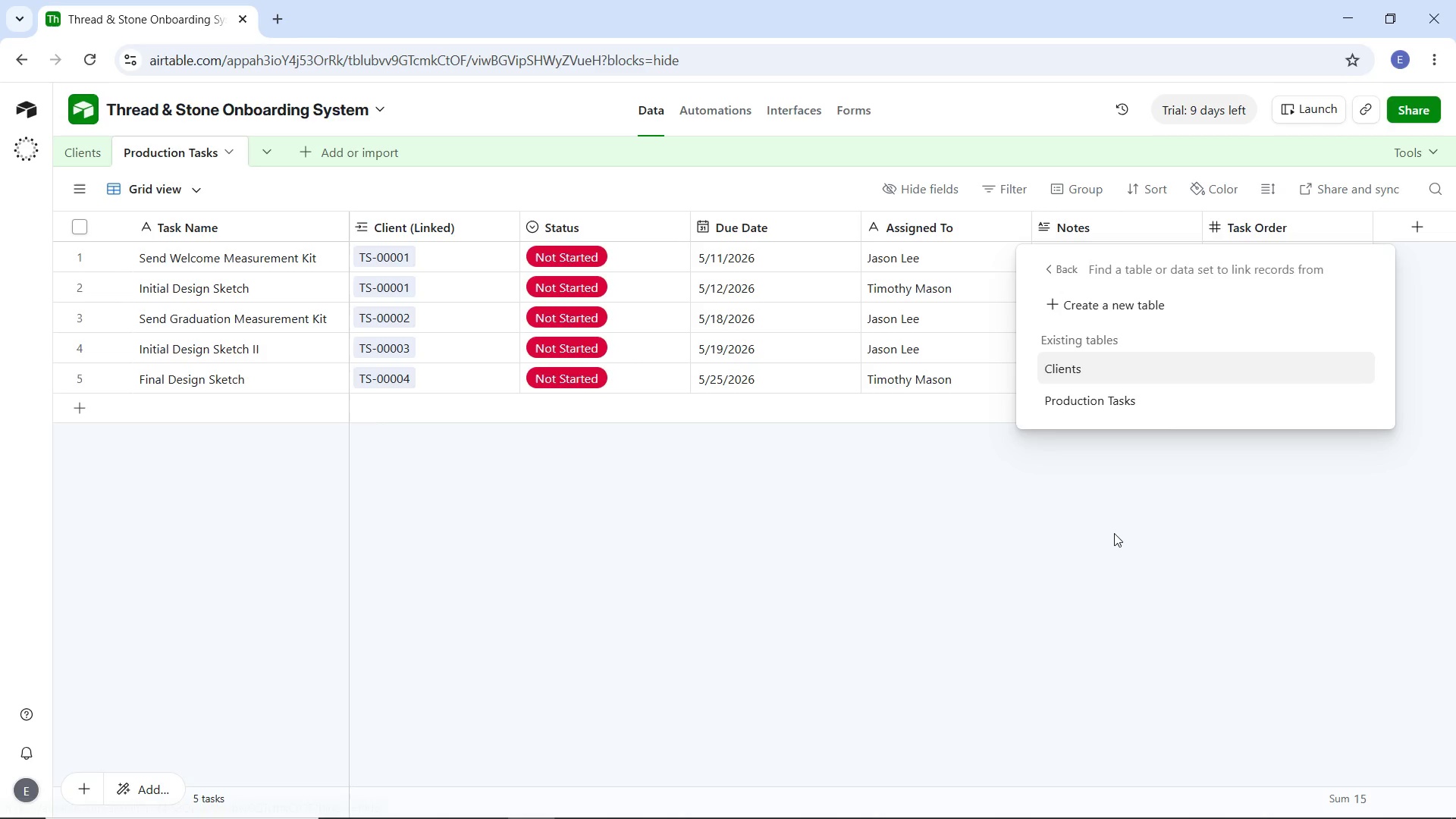 
wait(5.5)
 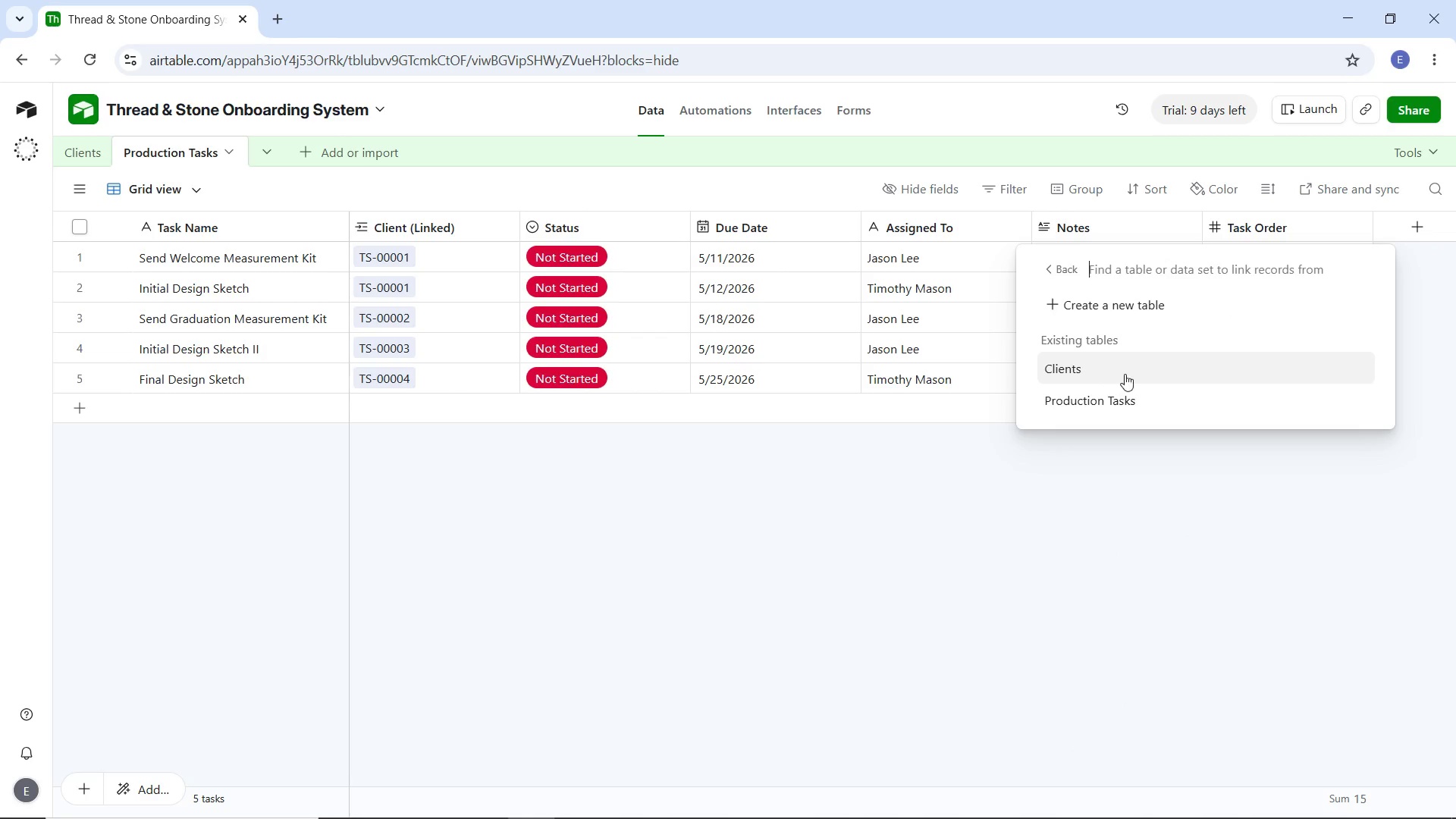 
left_click([1114, 533])
 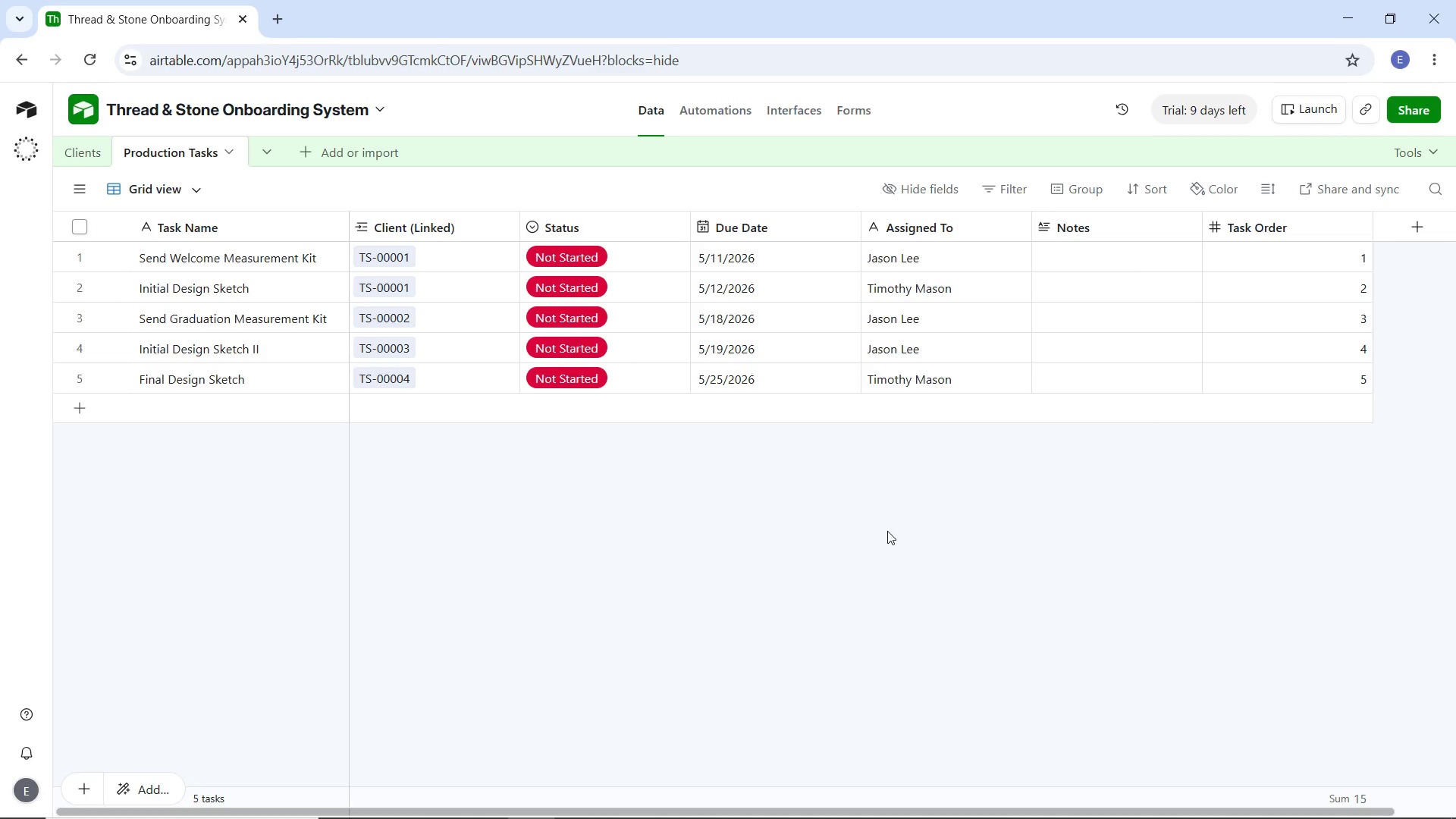 
wait(12.14)
 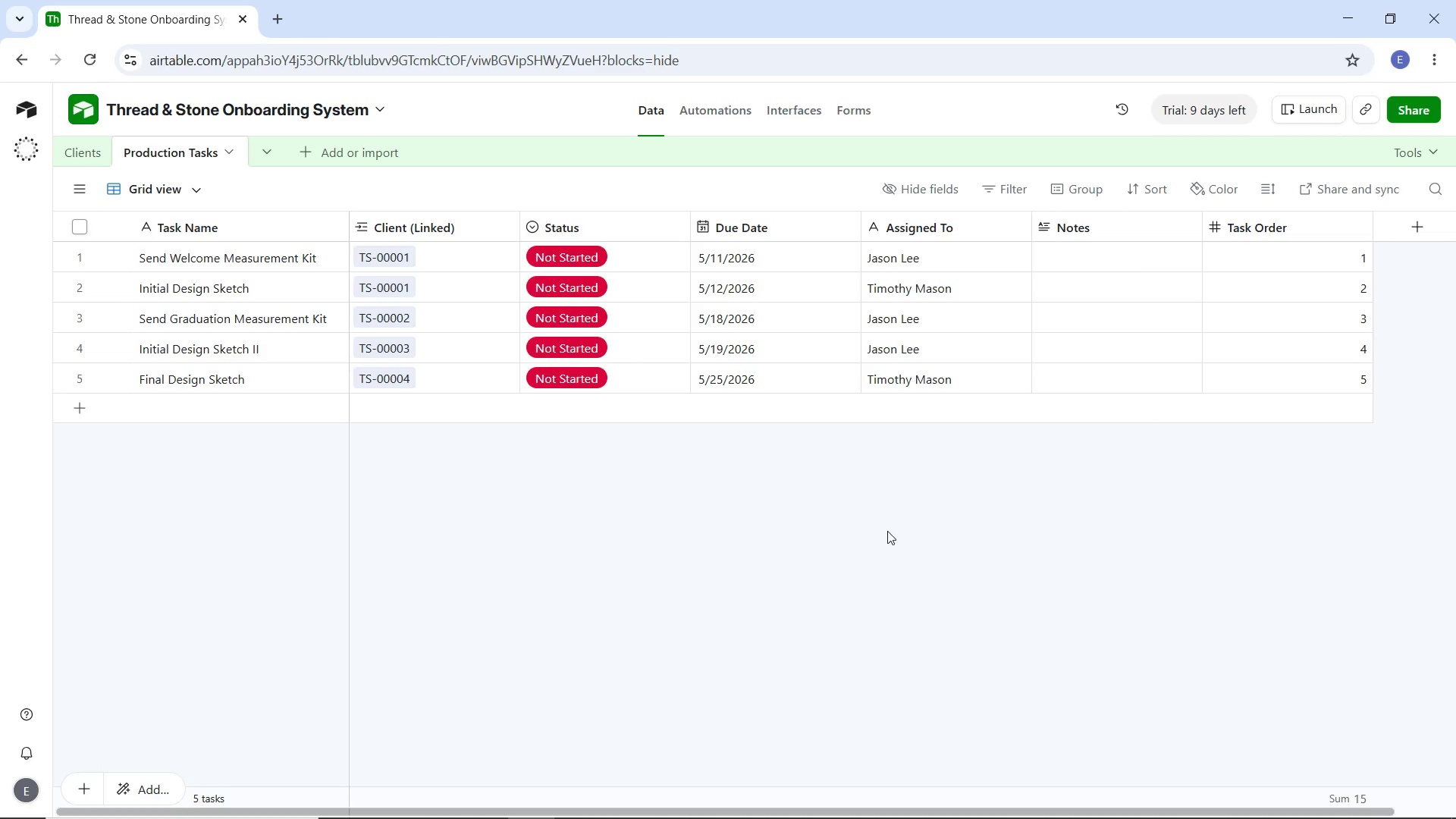 
left_click([88, 141])
 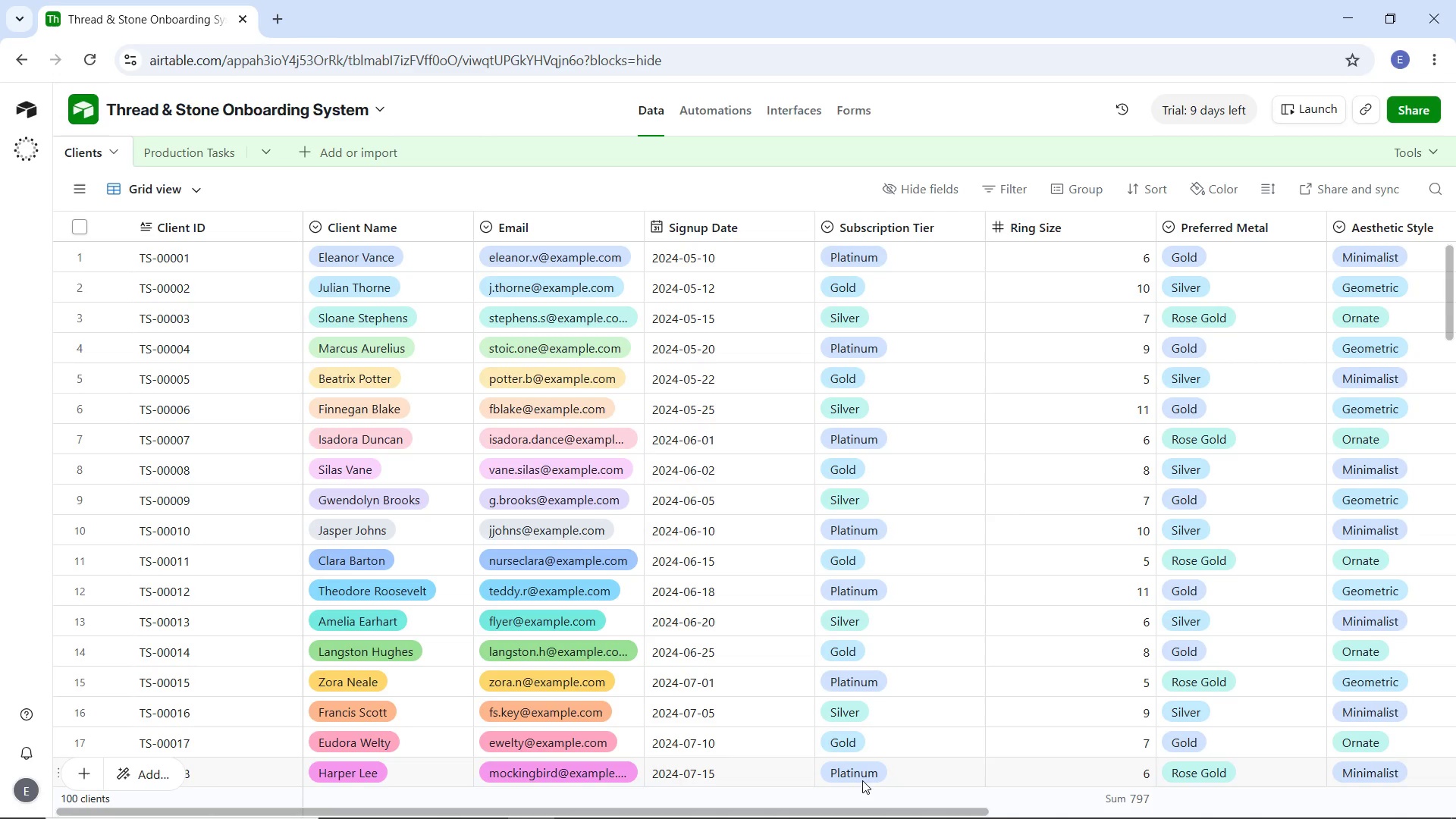 
left_click_drag(start_coordinate=[878, 813], to_coordinate=[1452, 748])
 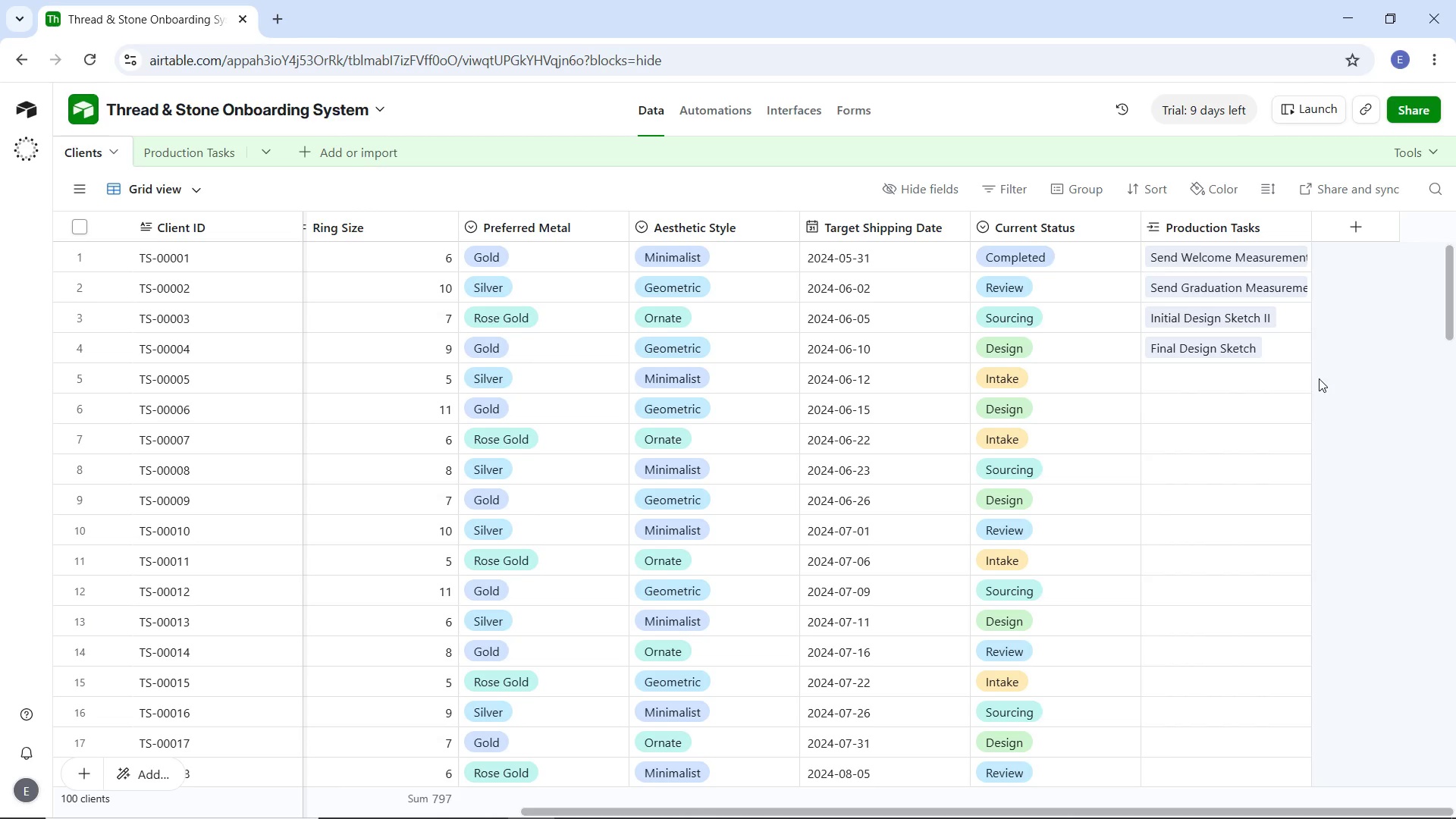 
wait(36.33)
 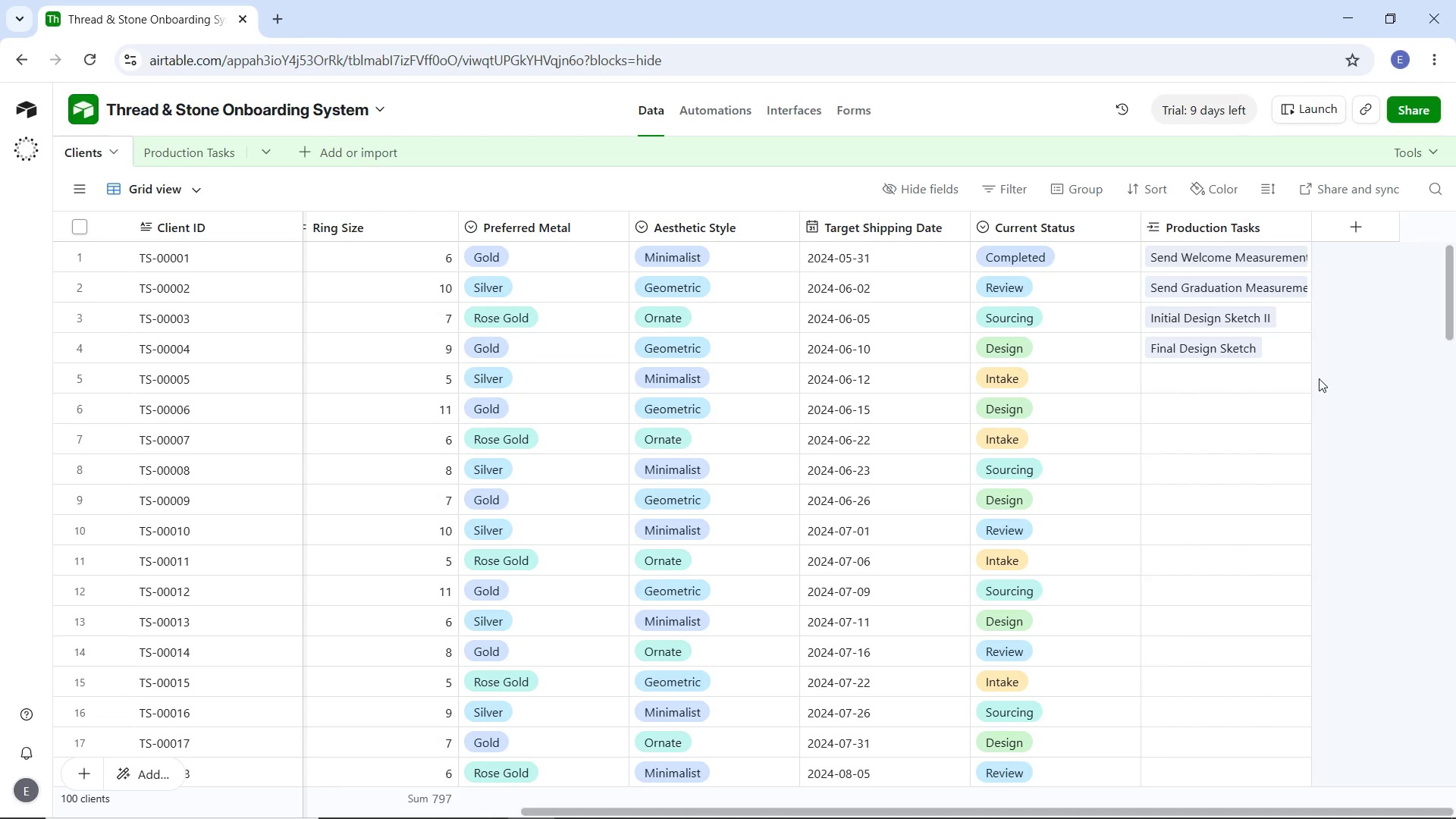 
left_click([1349, 232])
 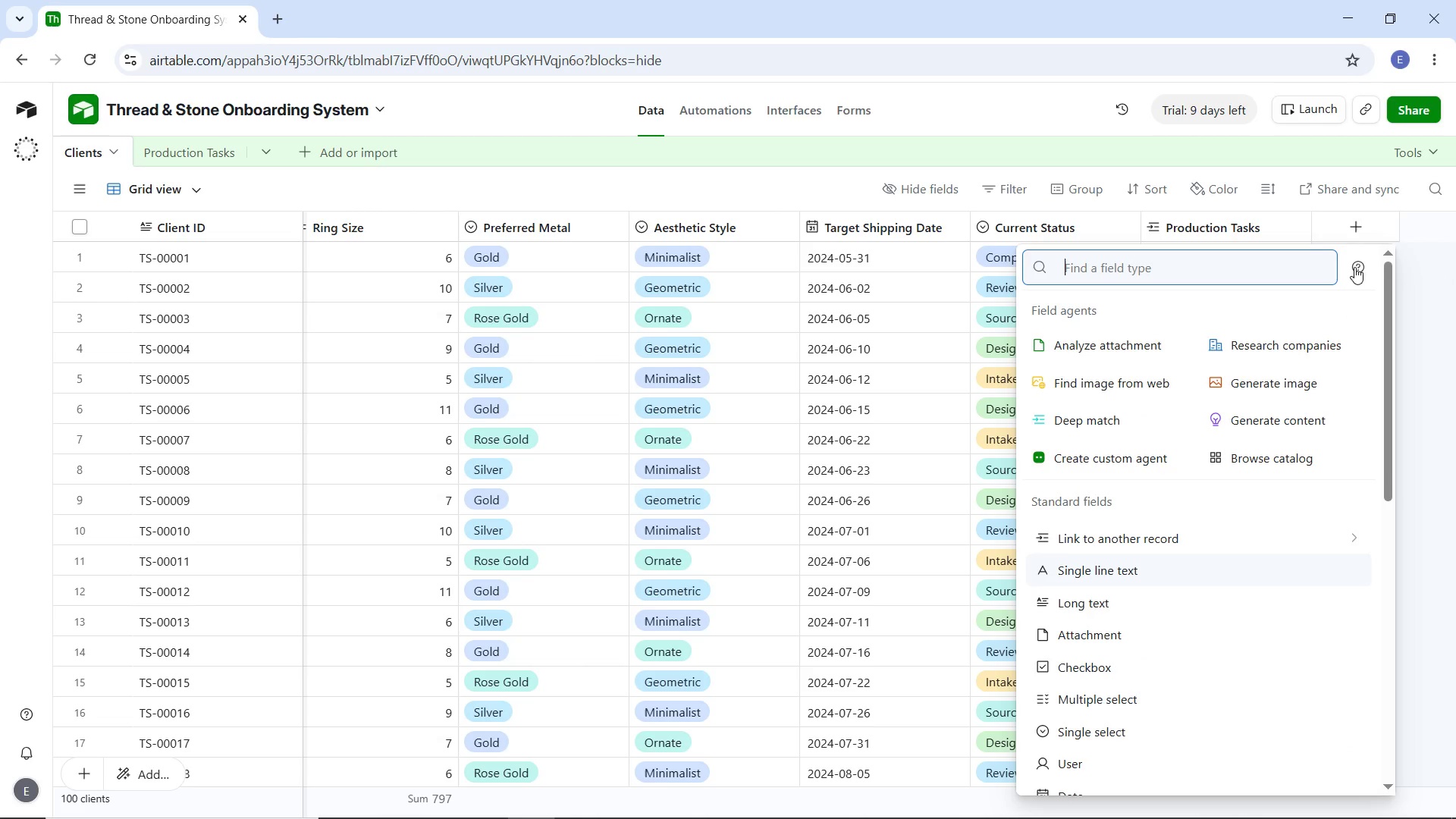 
left_click([1455, 401])
 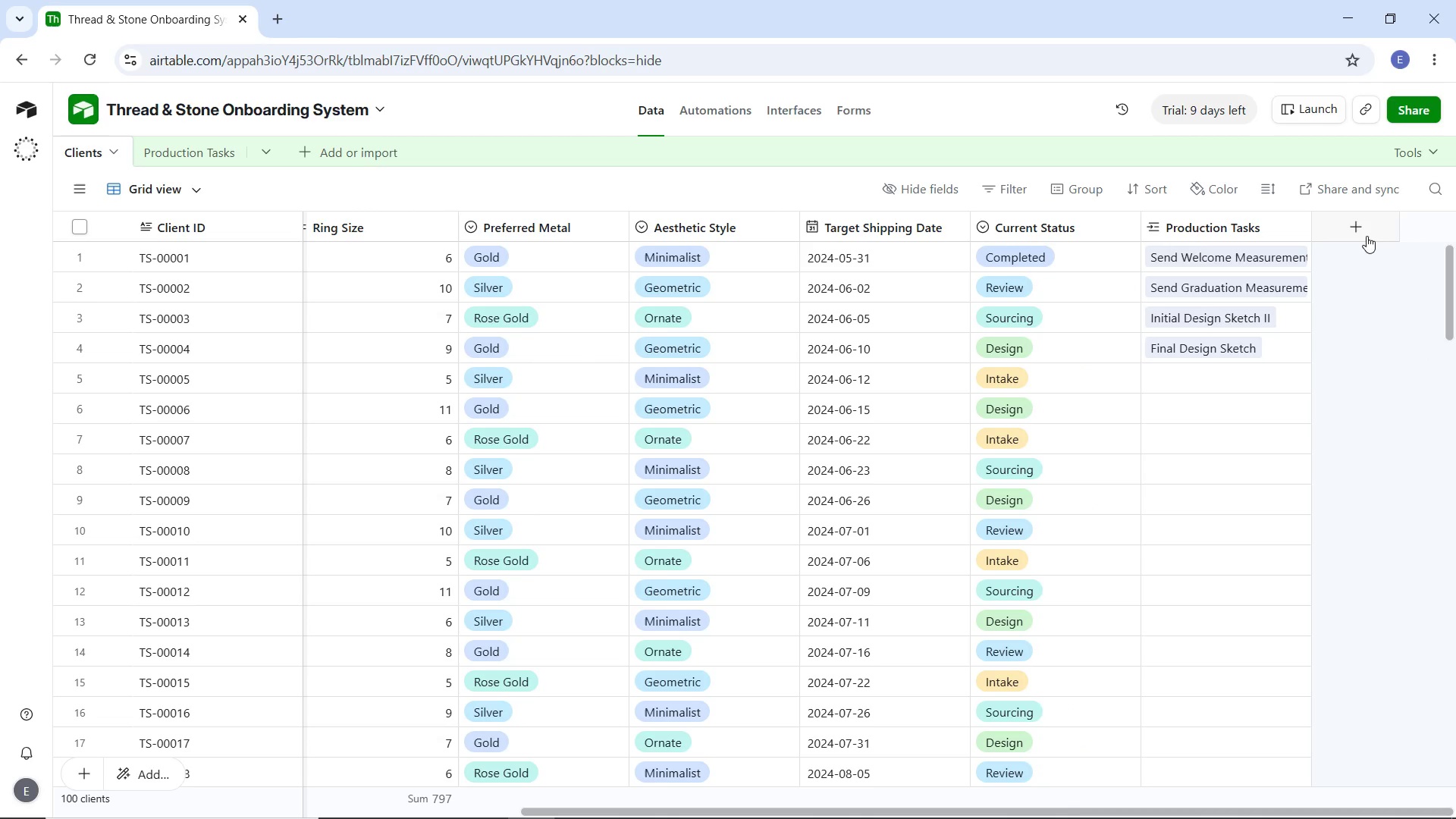 
left_click([1367, 236])
 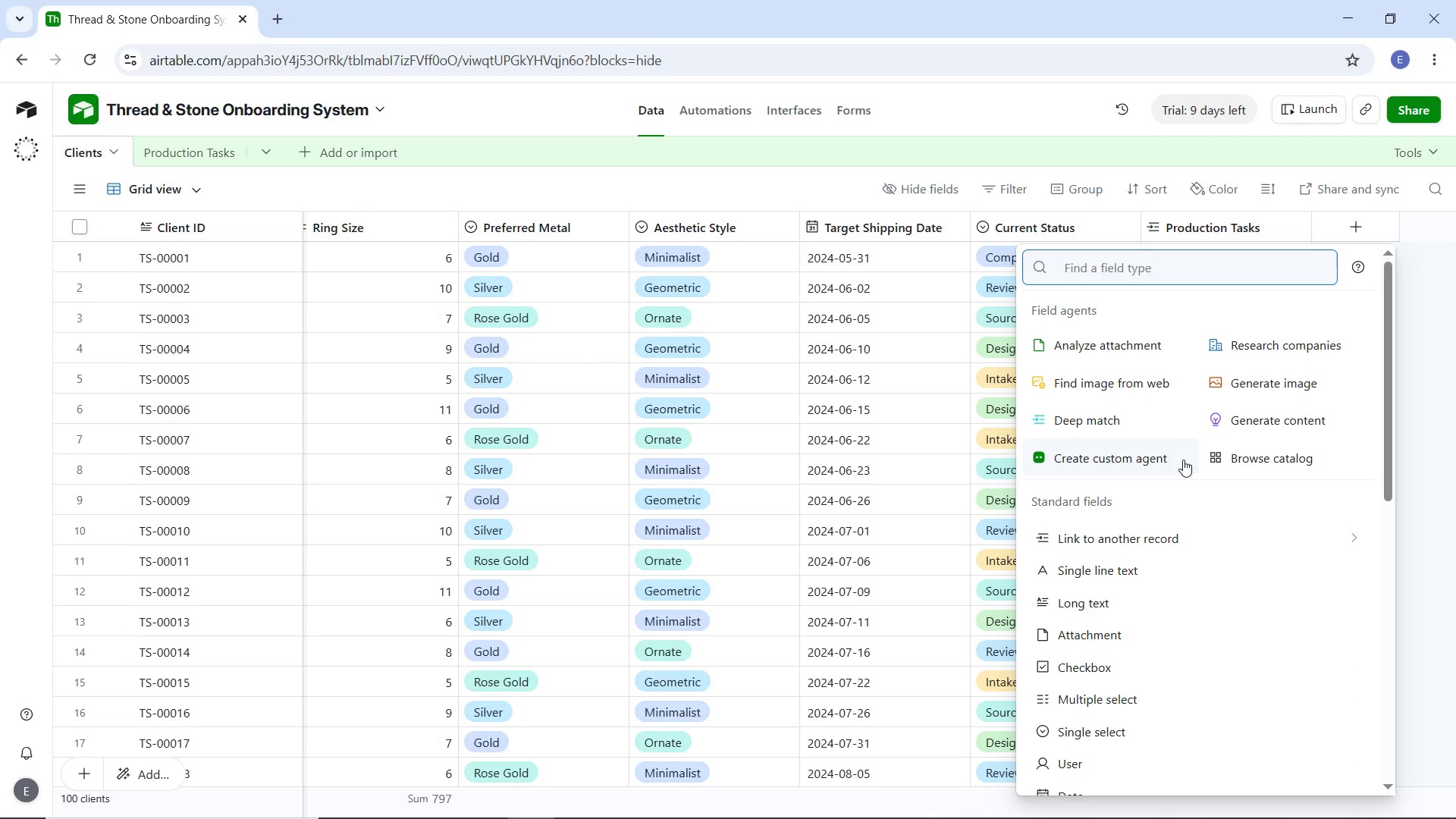 
scroll: coordinate [1181, 464], scroll_direction: down, amount: 5.0
 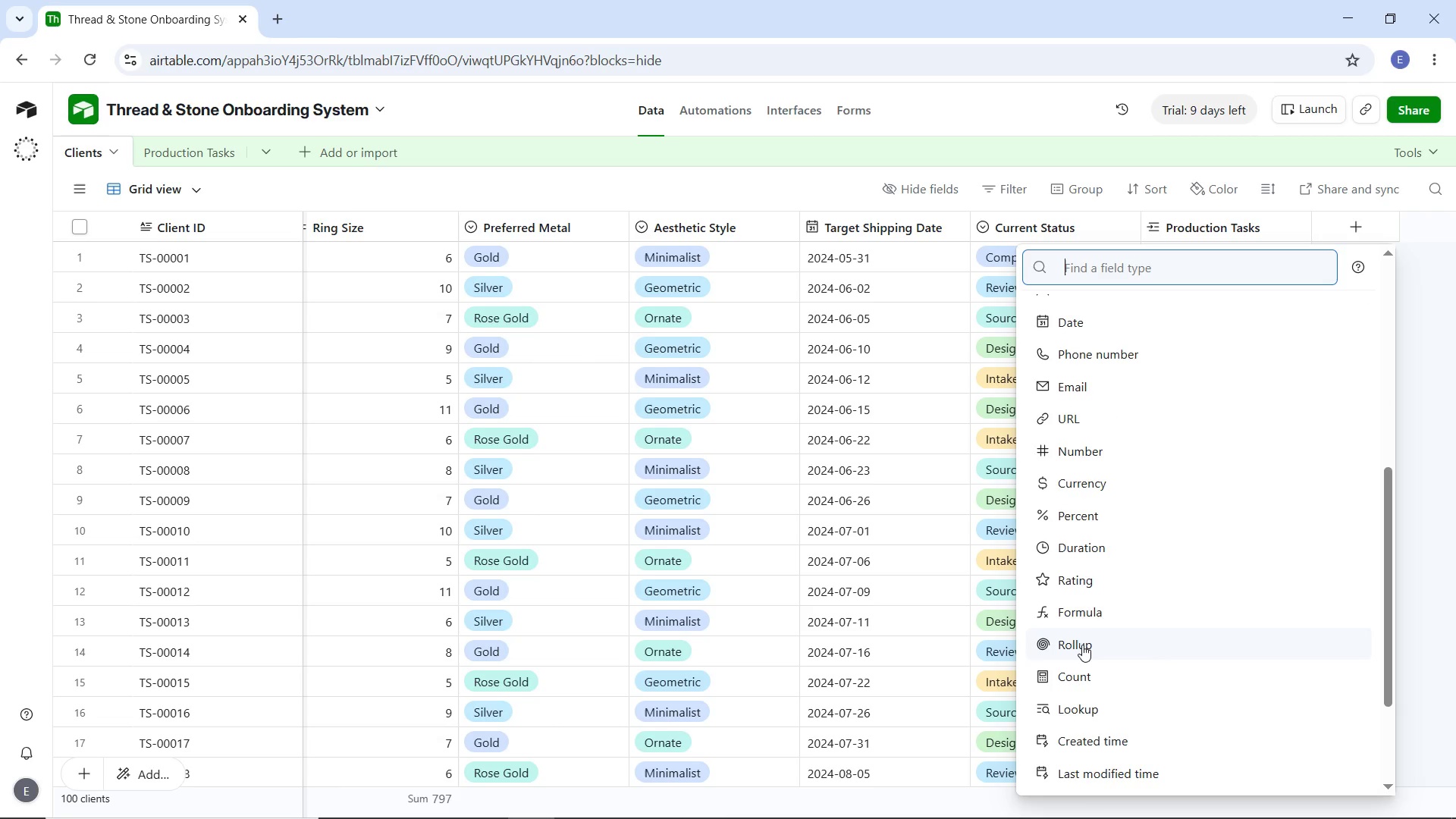 
left_click([1082, 645])
 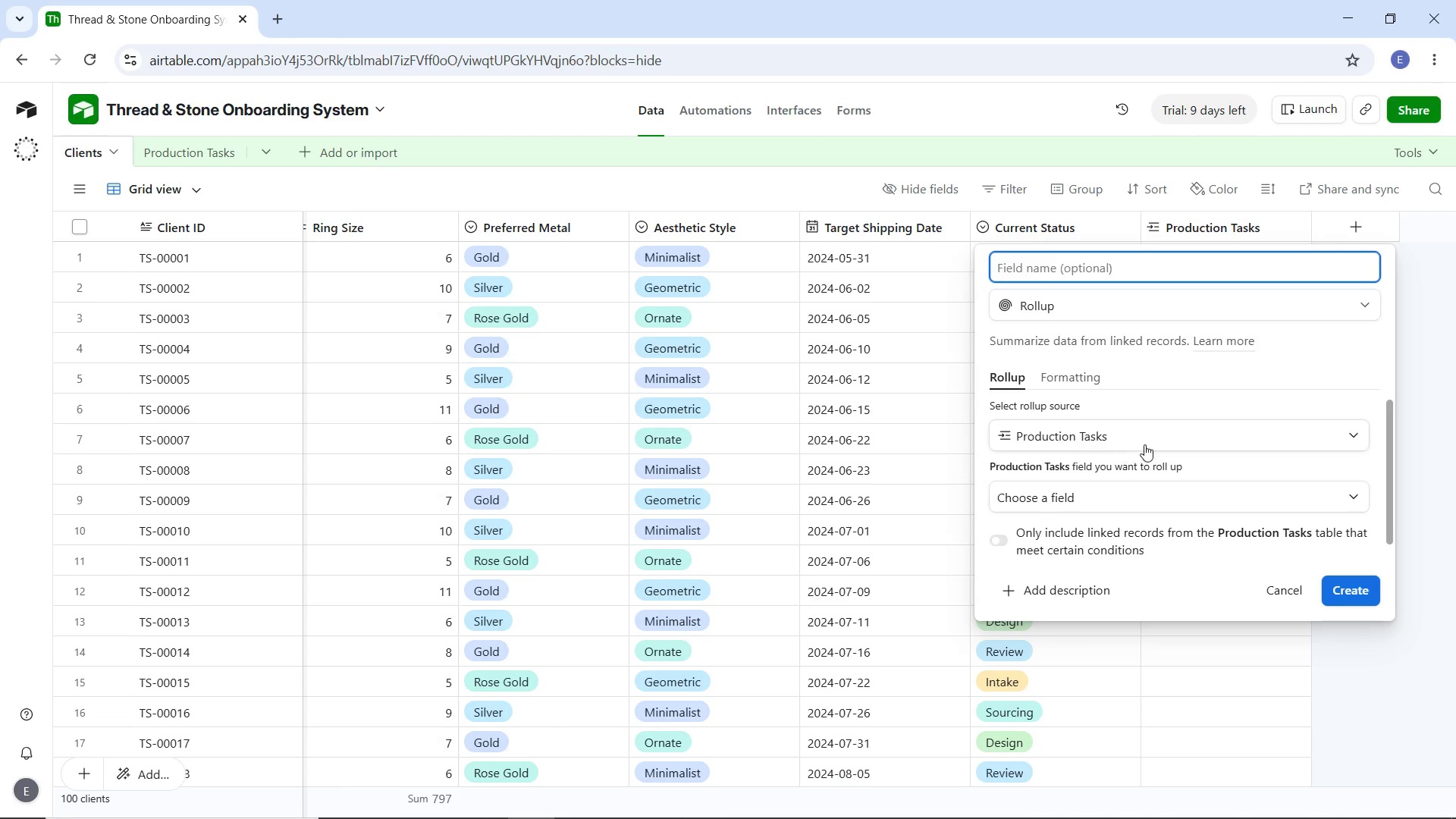 
wait(5.78)
 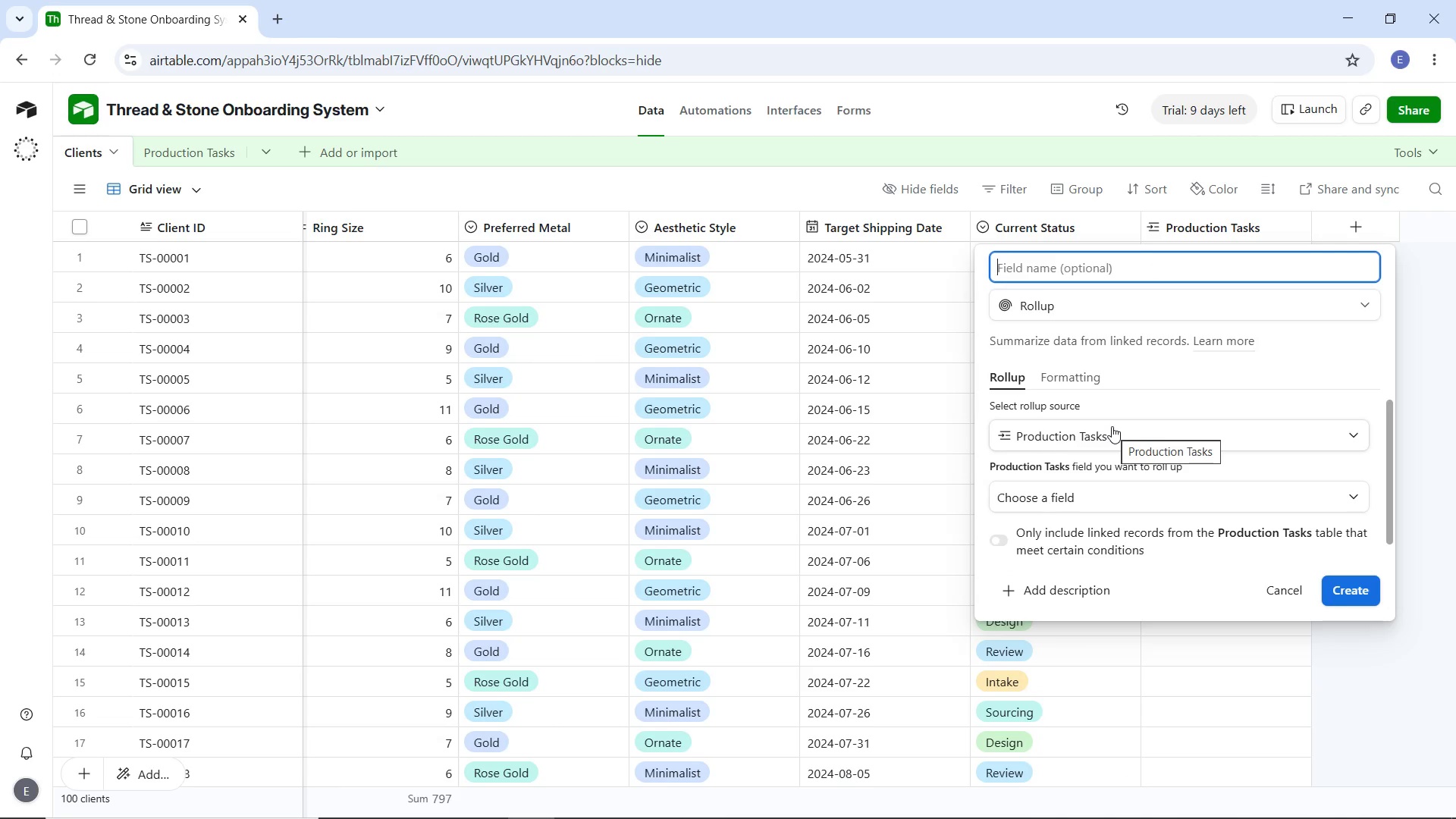 
left_click([1075, 443])
 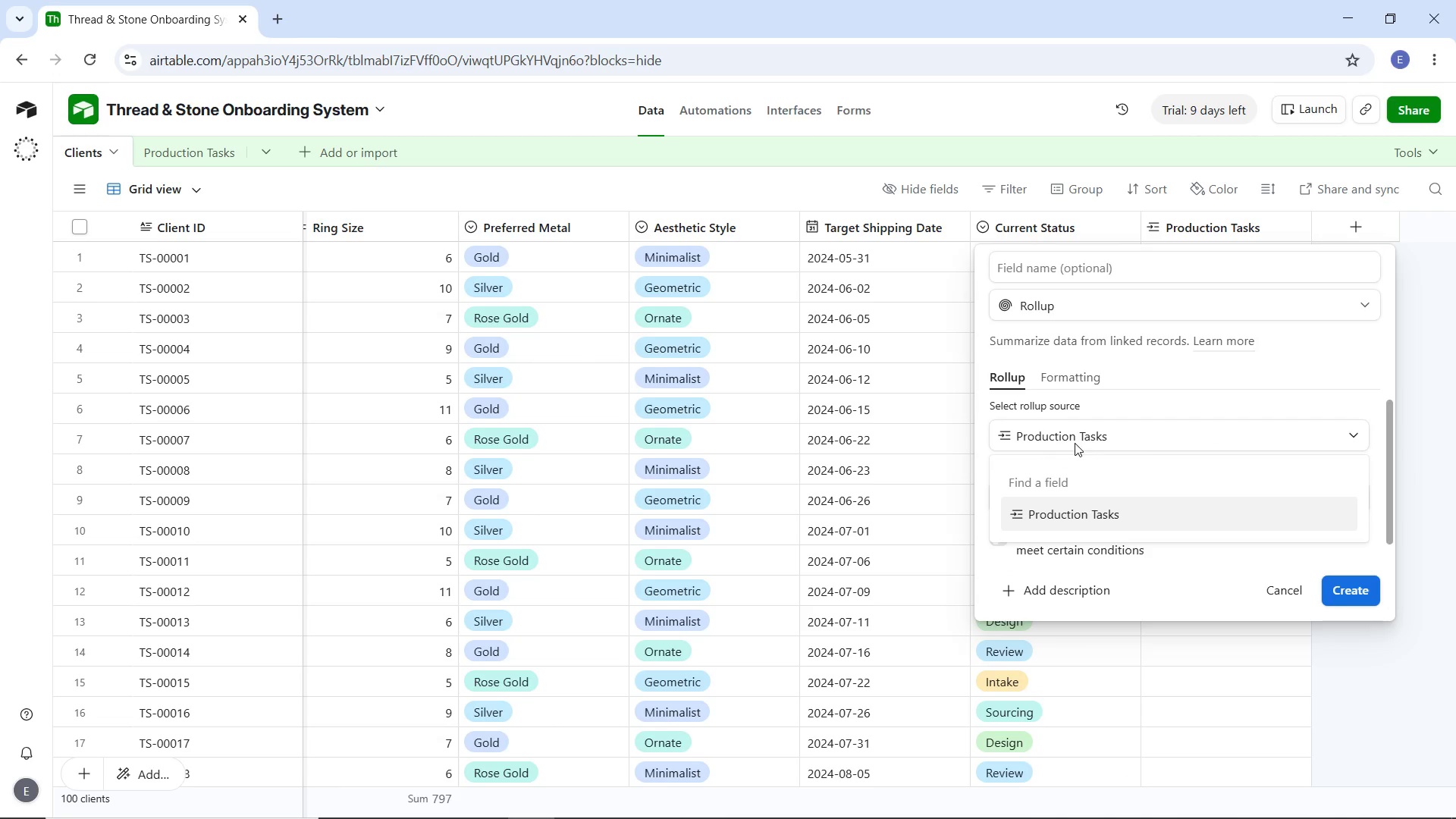 
left_click([1075, 443])
 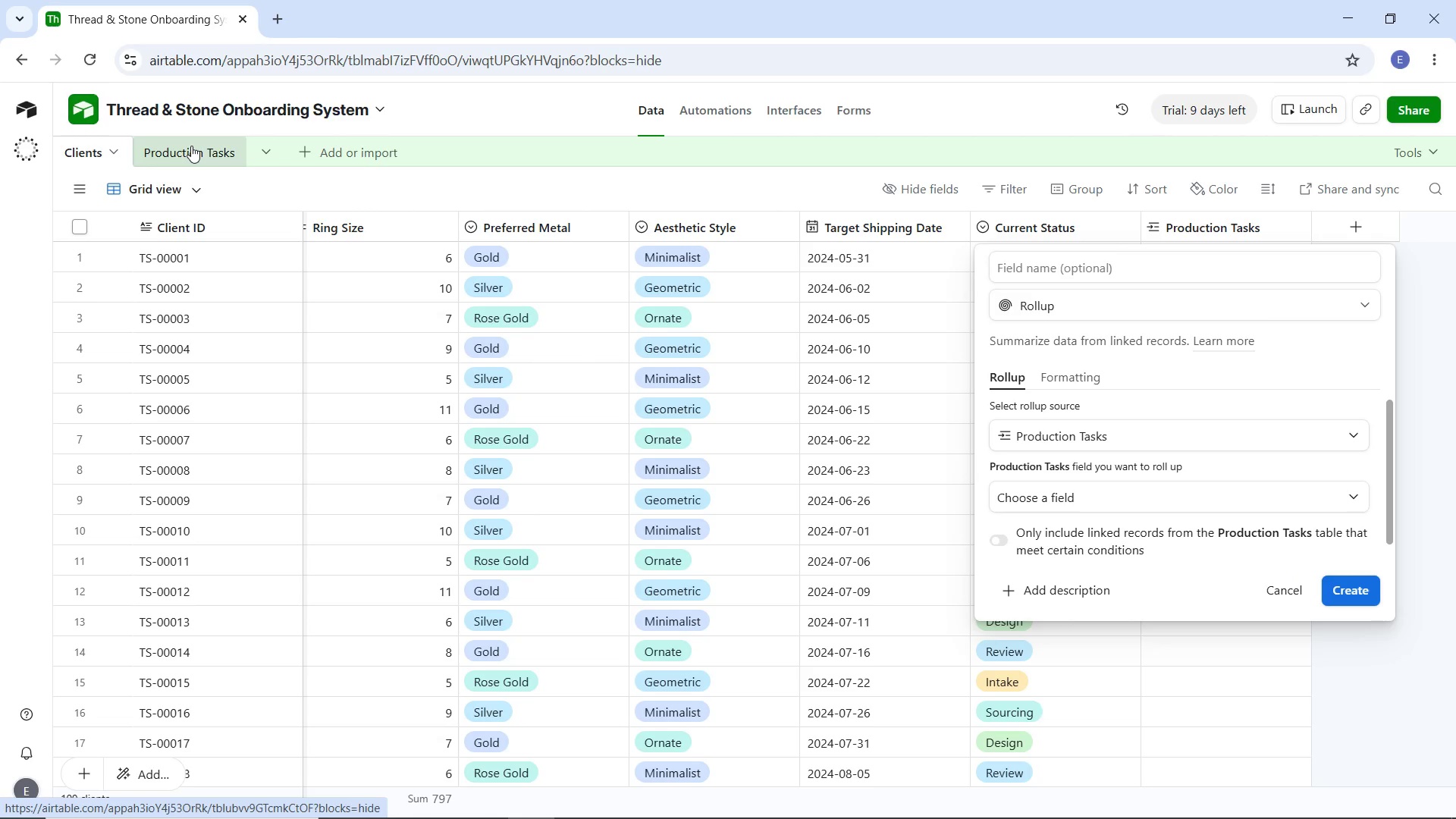 
wait(11.99)
 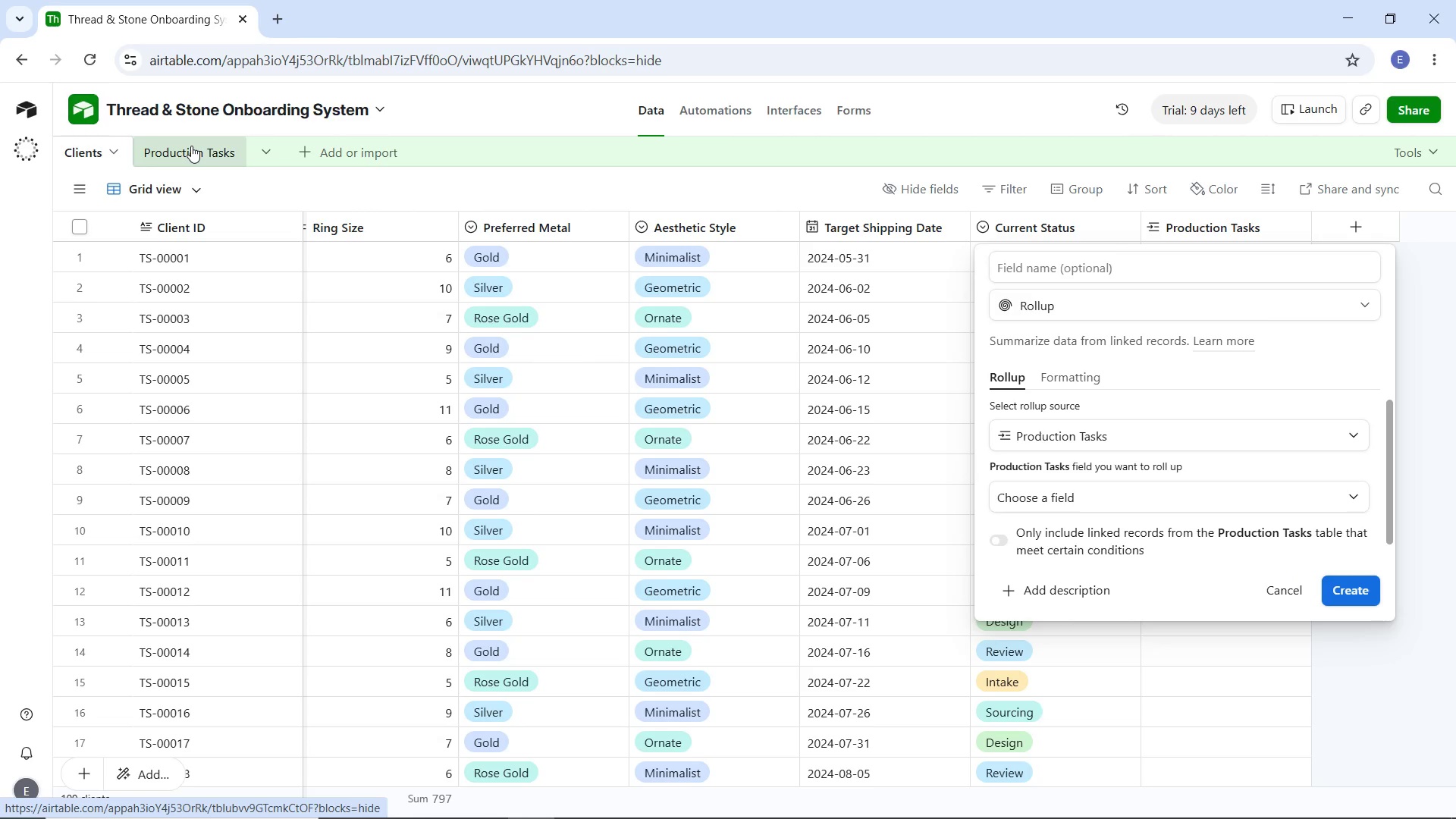 
left_click_drag(start_coordinate=[1284, 588], to_coordinate=[1278, 587])
 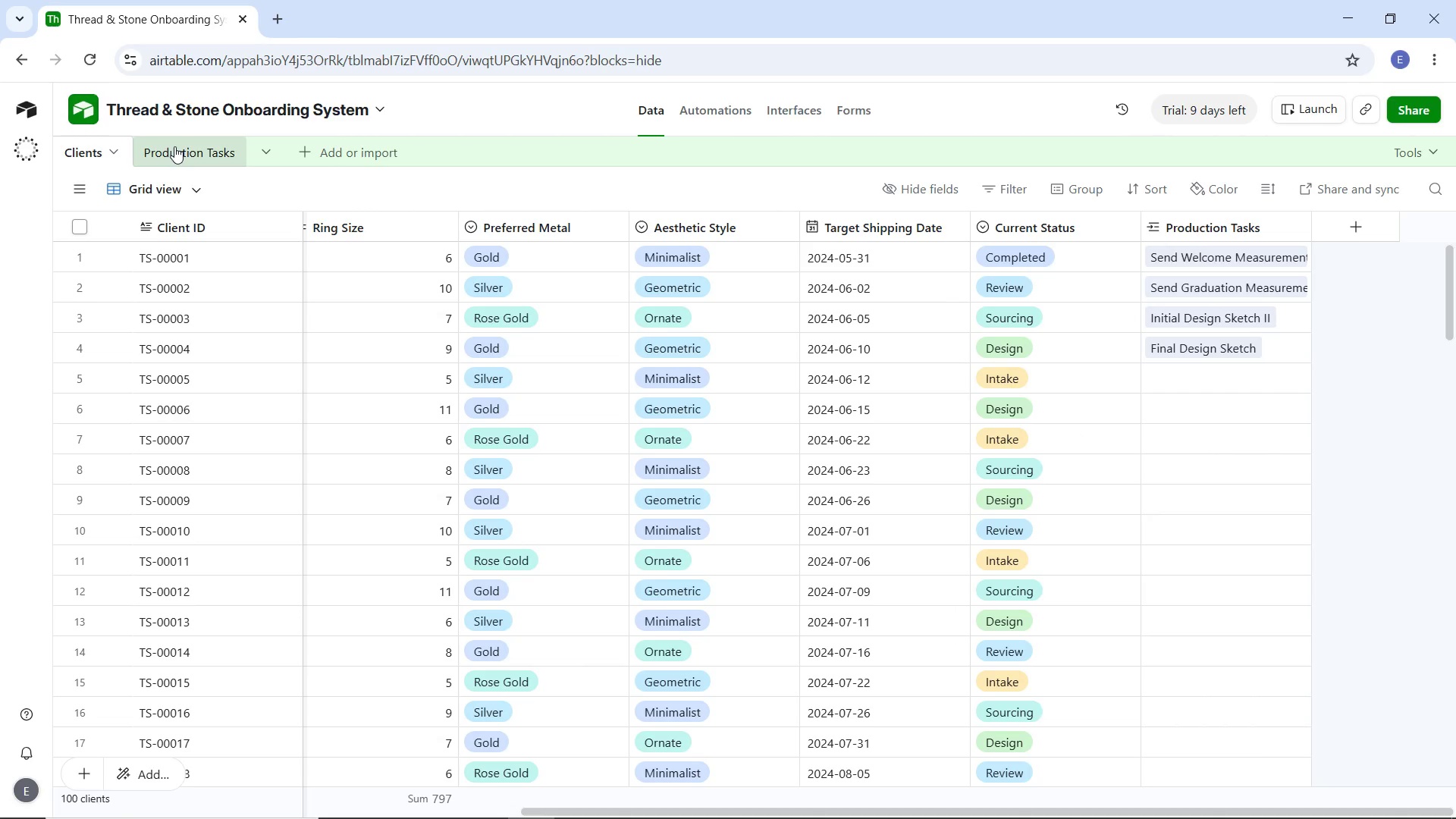 
left_click([174, 146])
 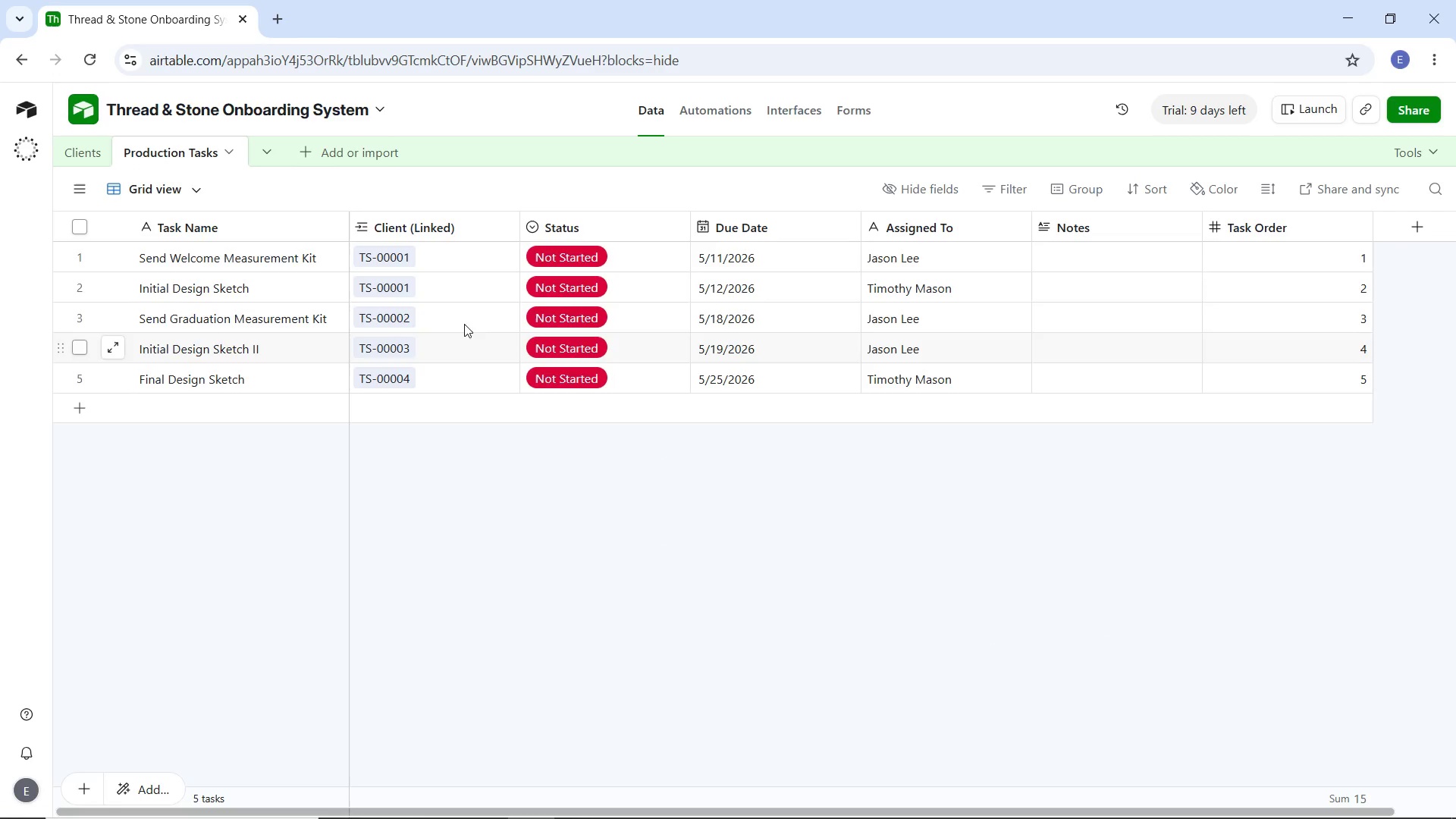 
left_click([68, 158])
 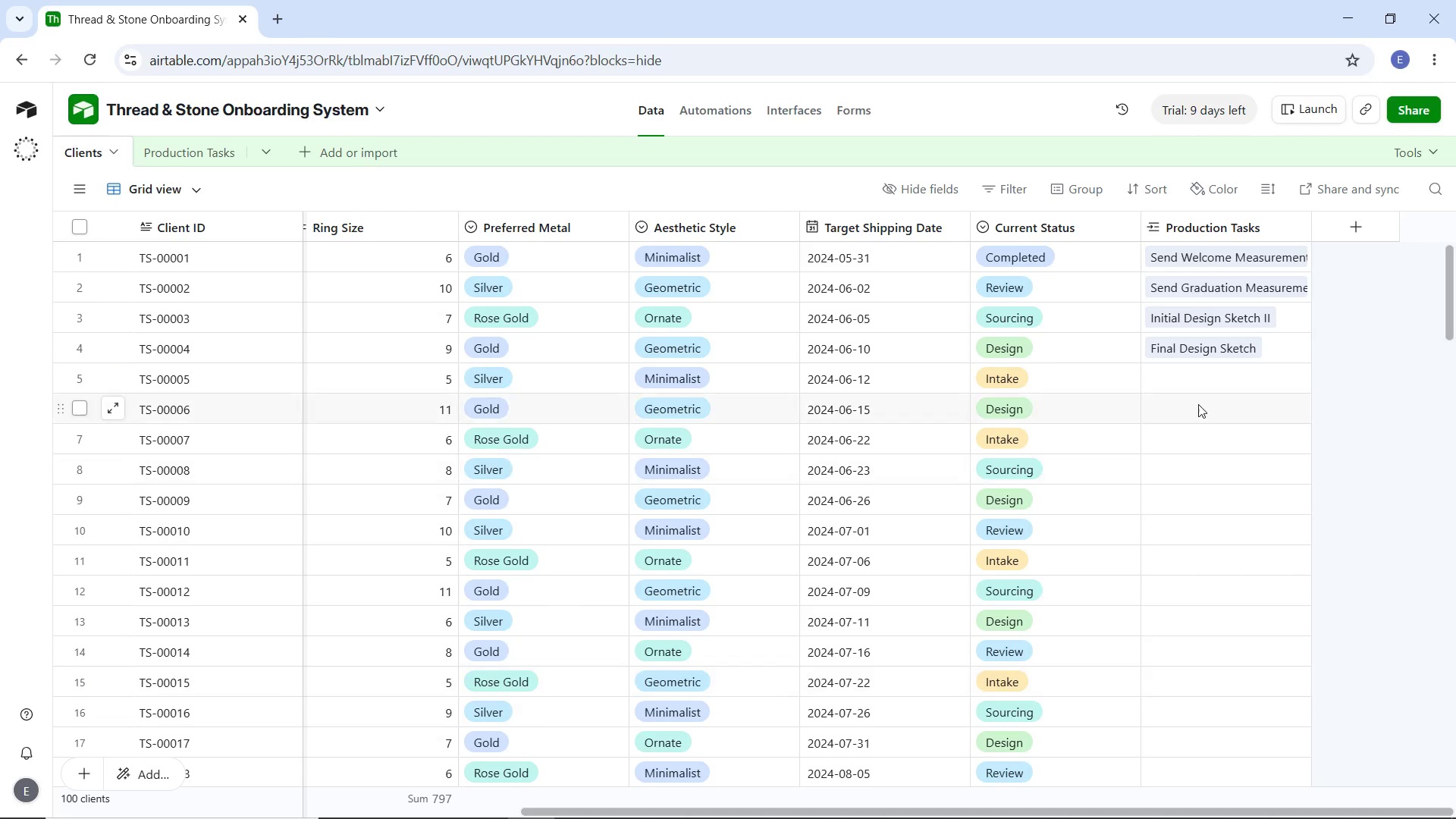 
wait(6.28)
 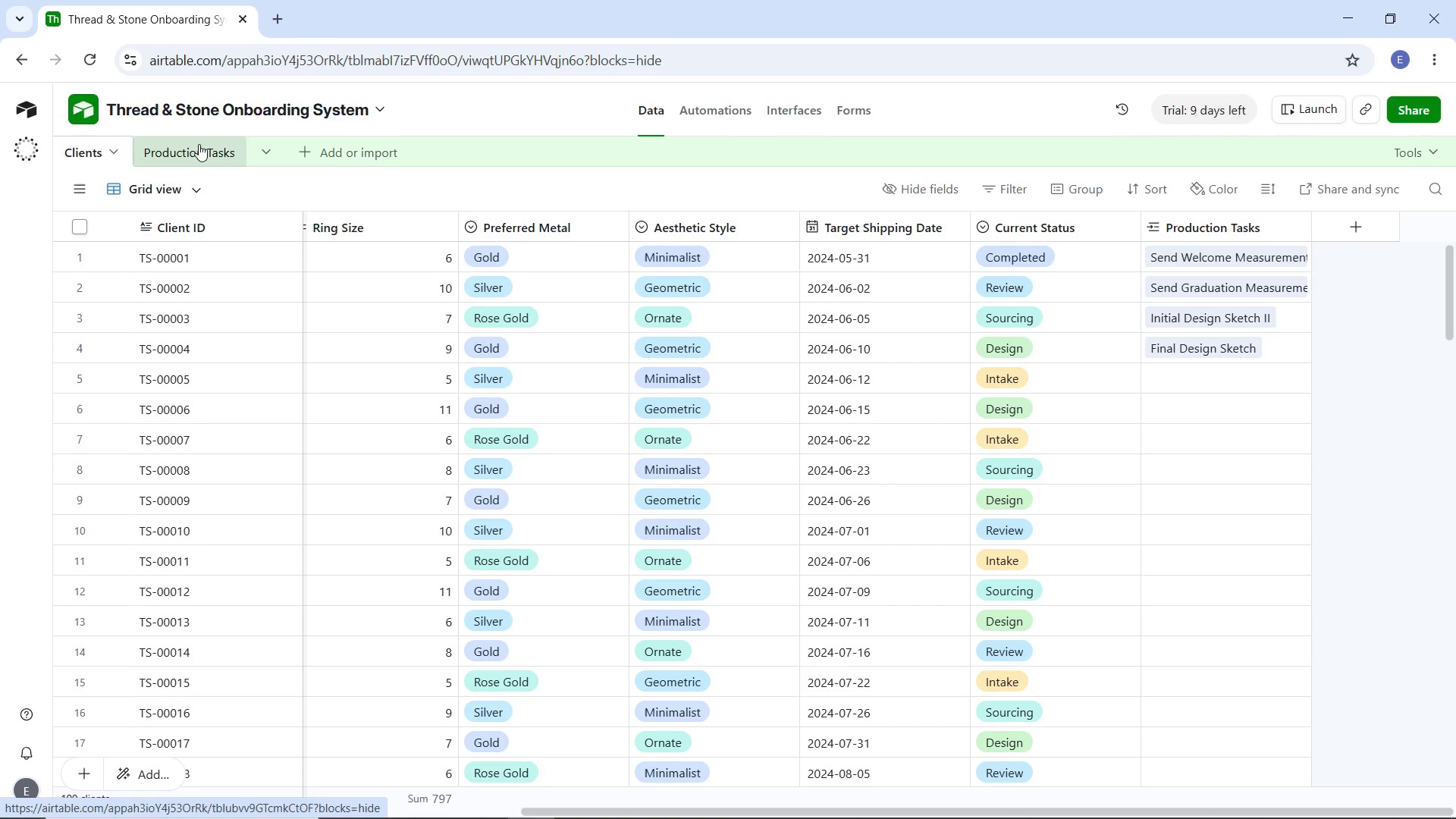 
left_click([208, 137])
 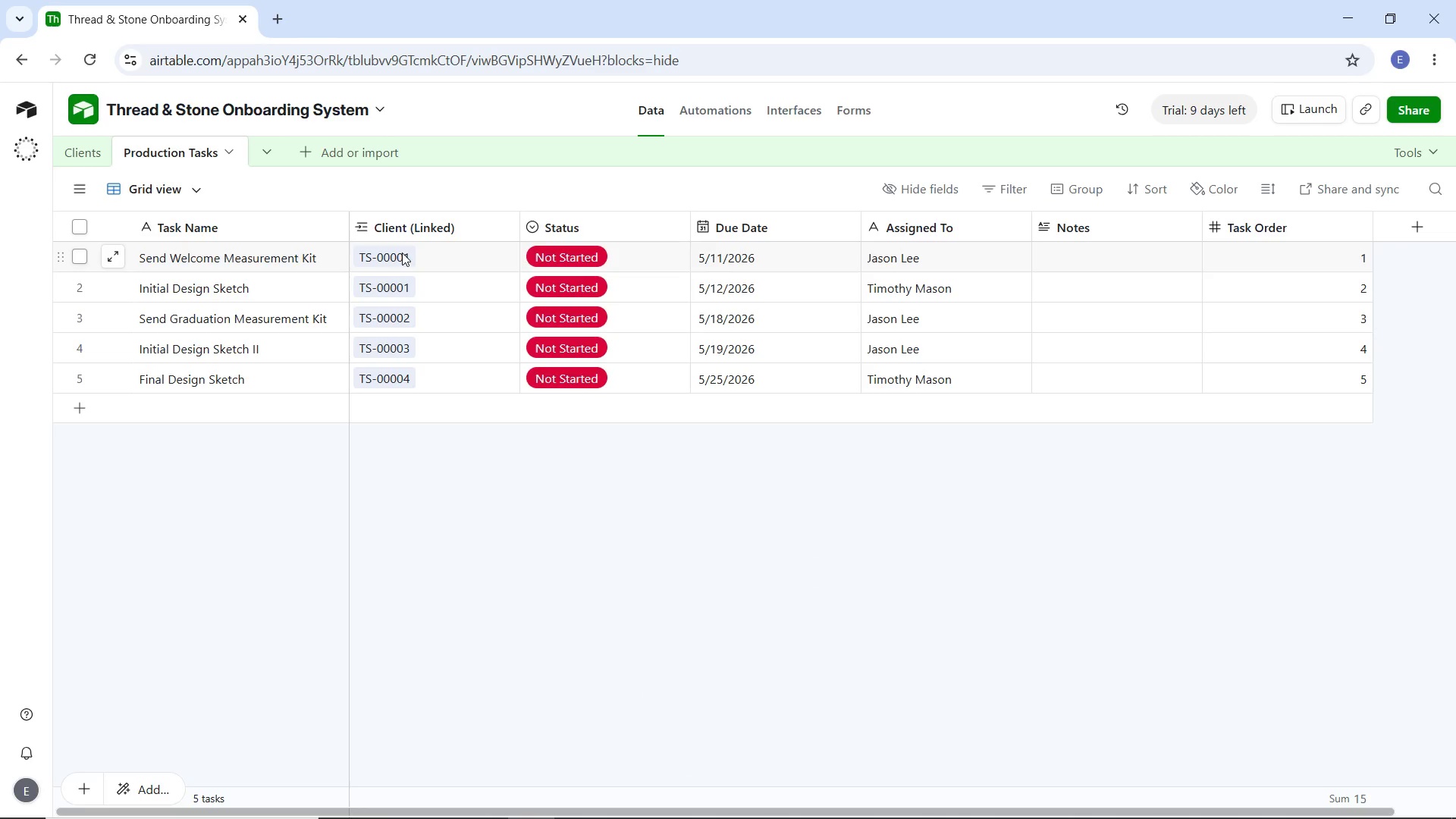 
left_click([64, 152])
 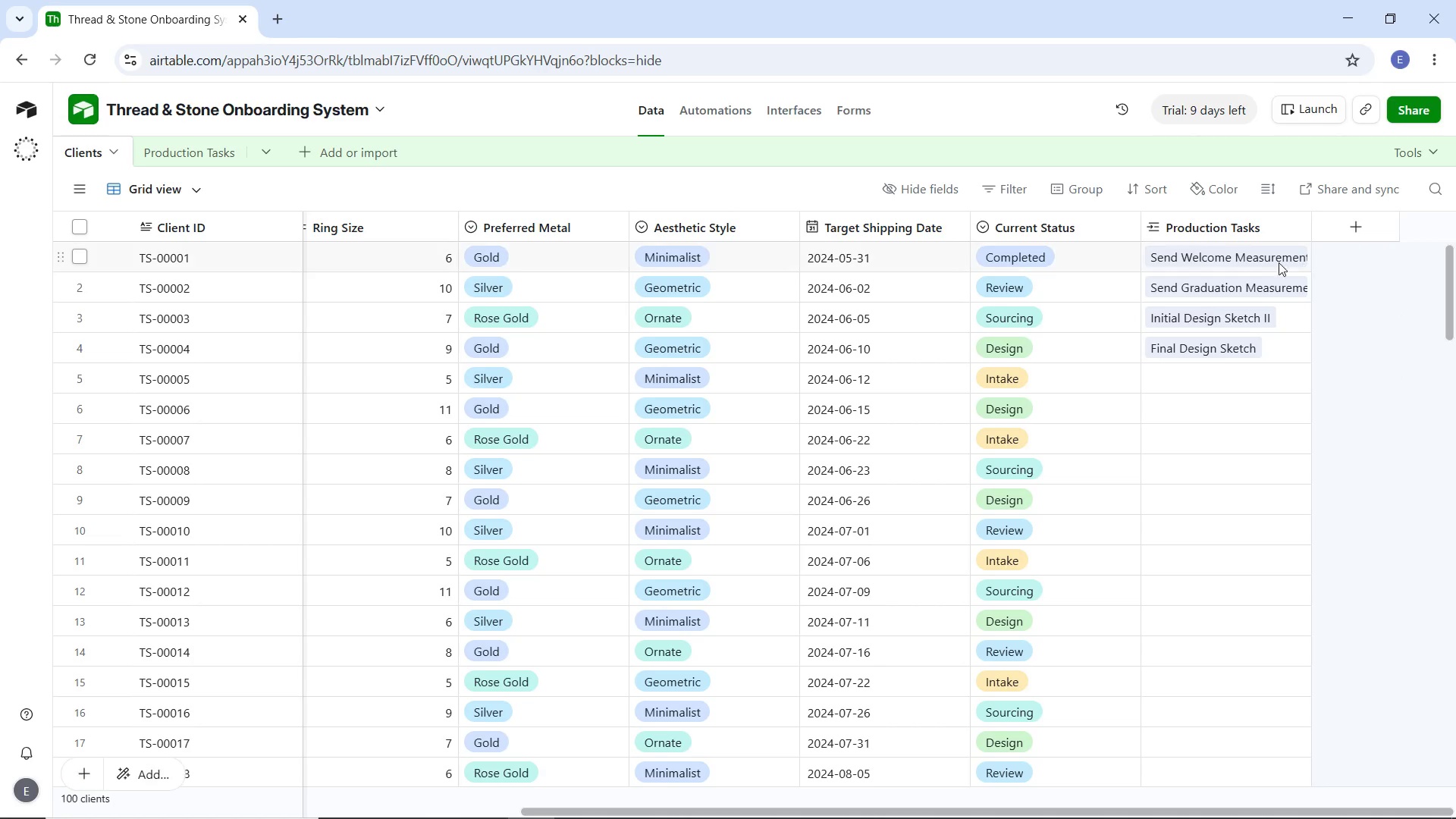 
left_click([1227, 258])
 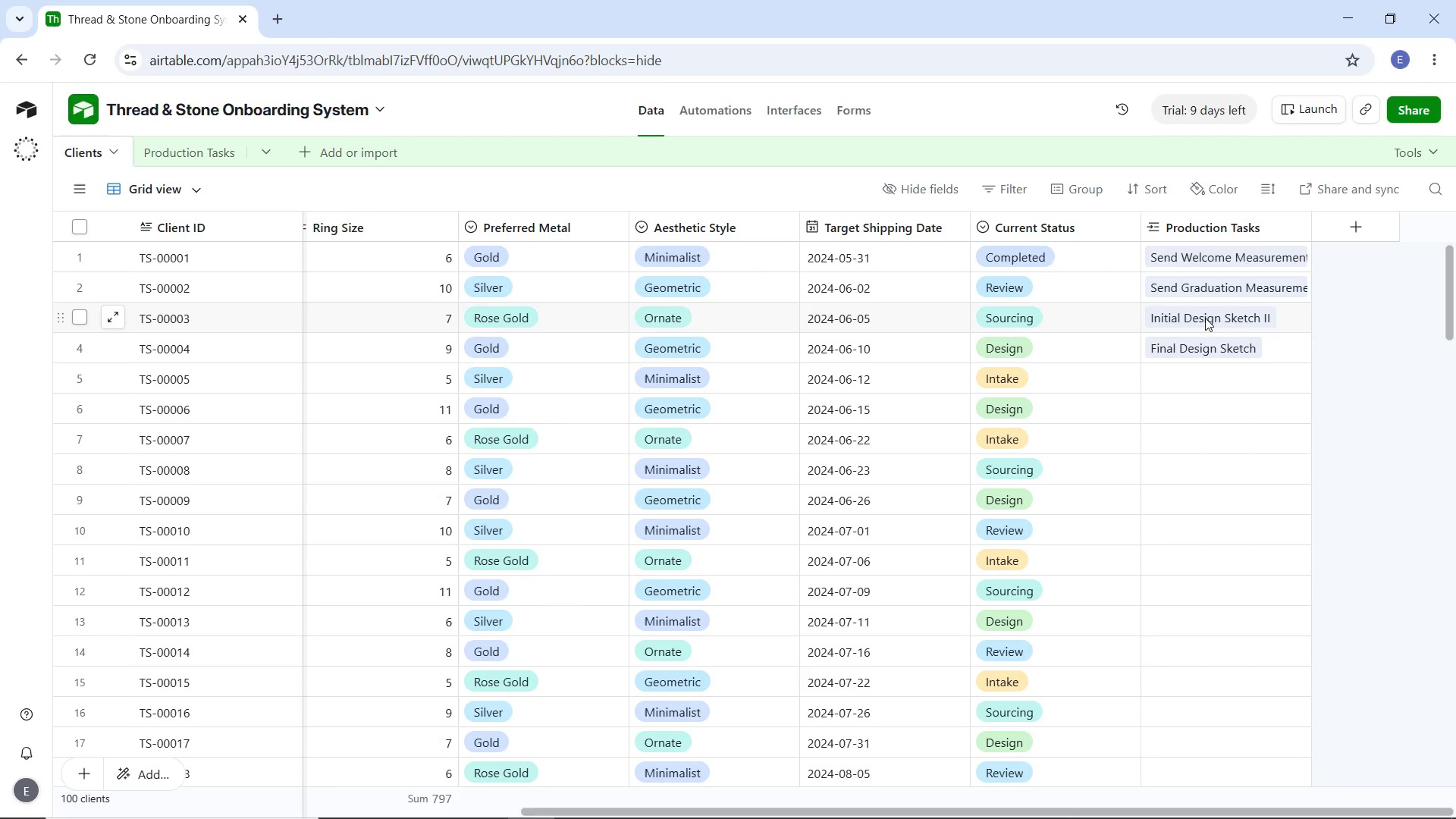 
wait(6.55)
 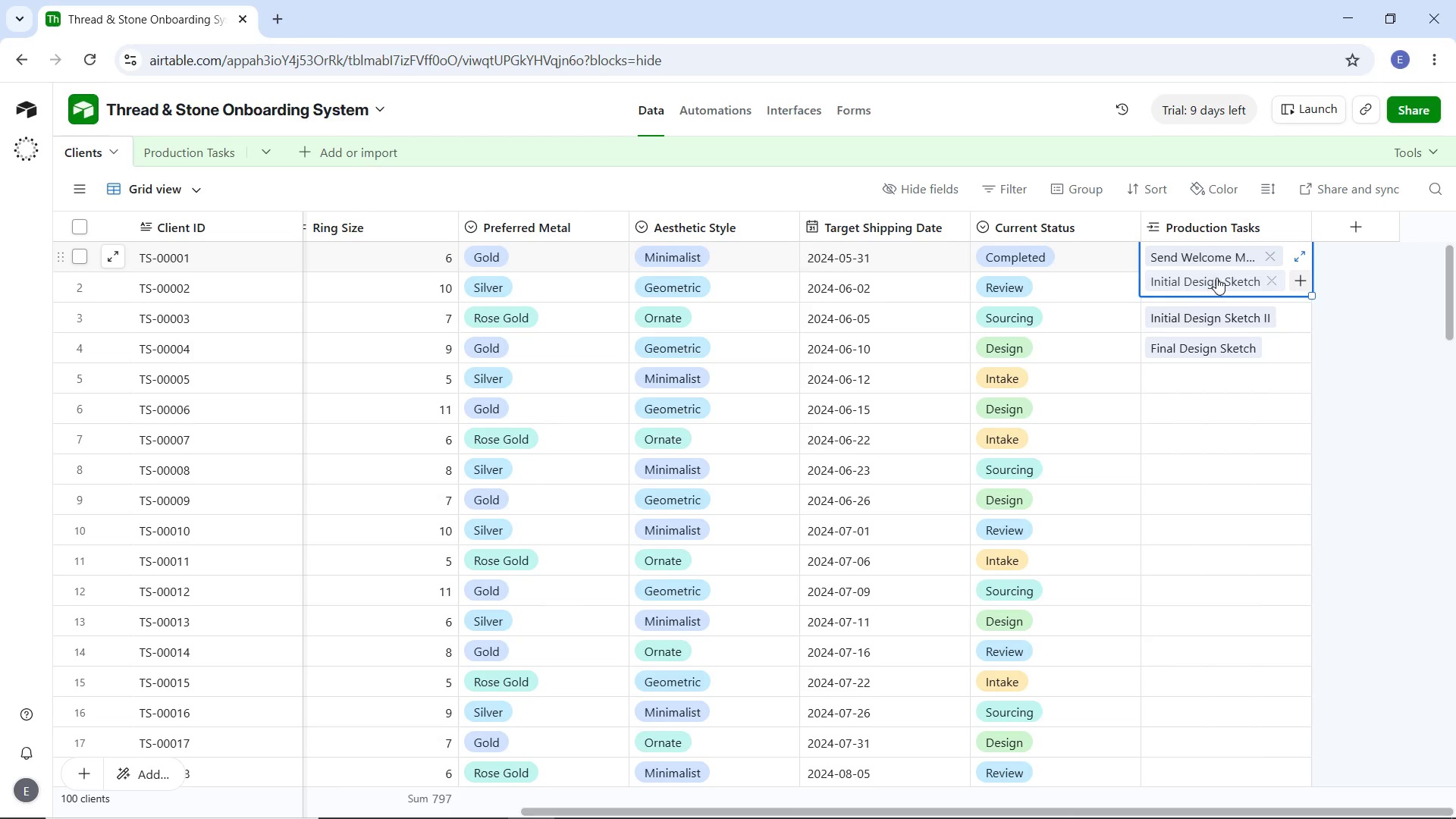 
left_click([210, 152])
 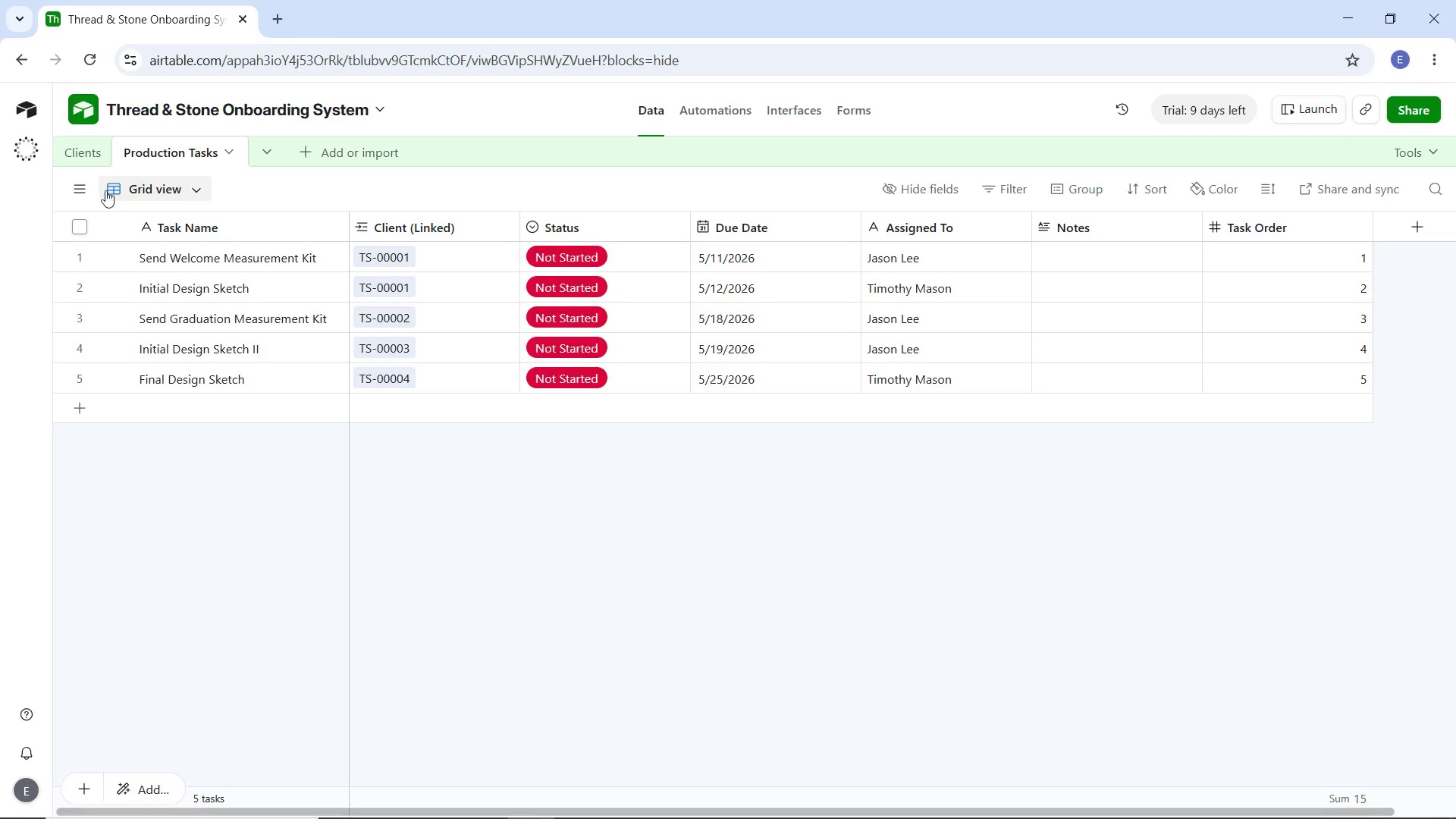 
double_click([88, 156])
 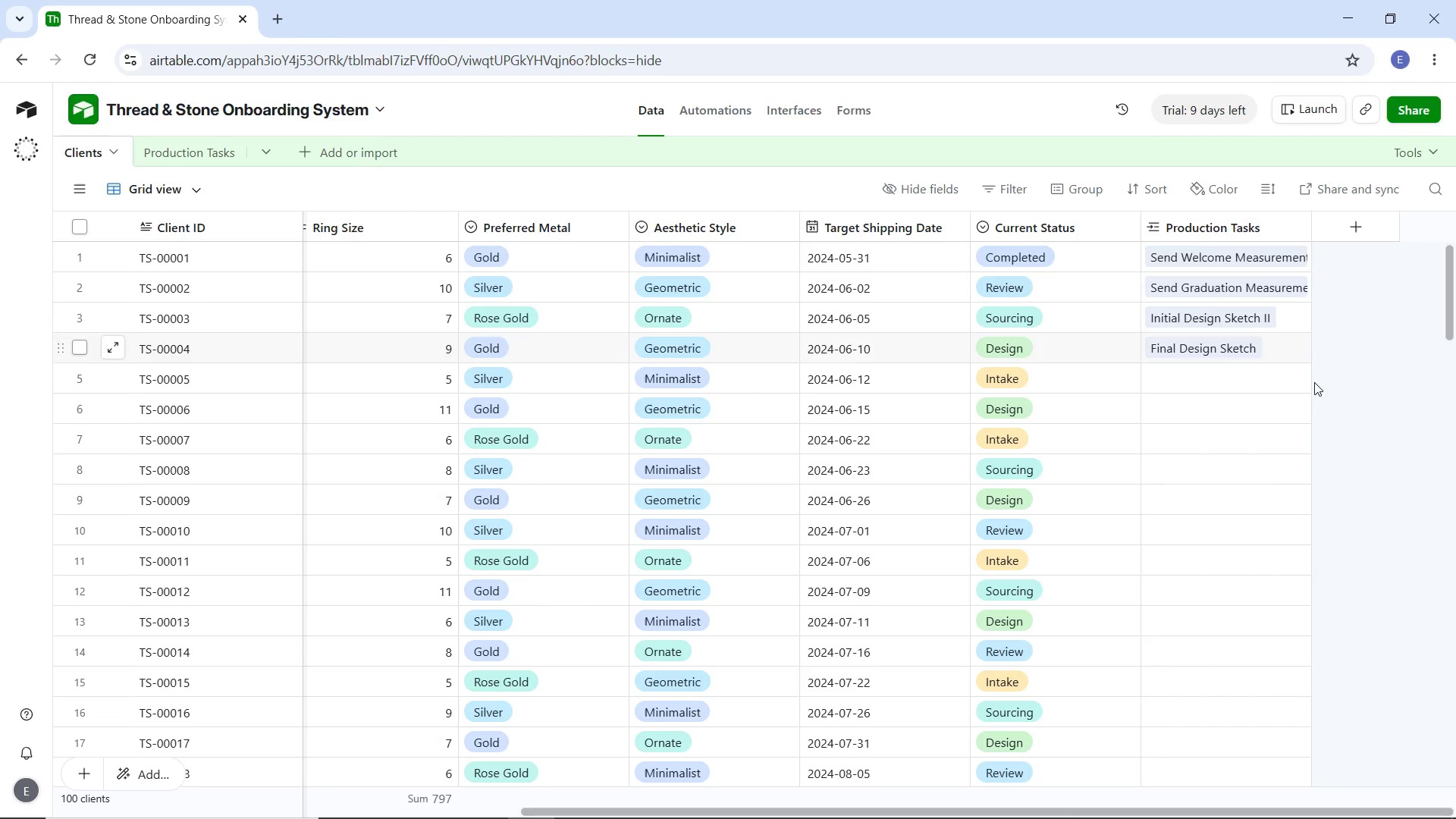 
wait(13.72)
 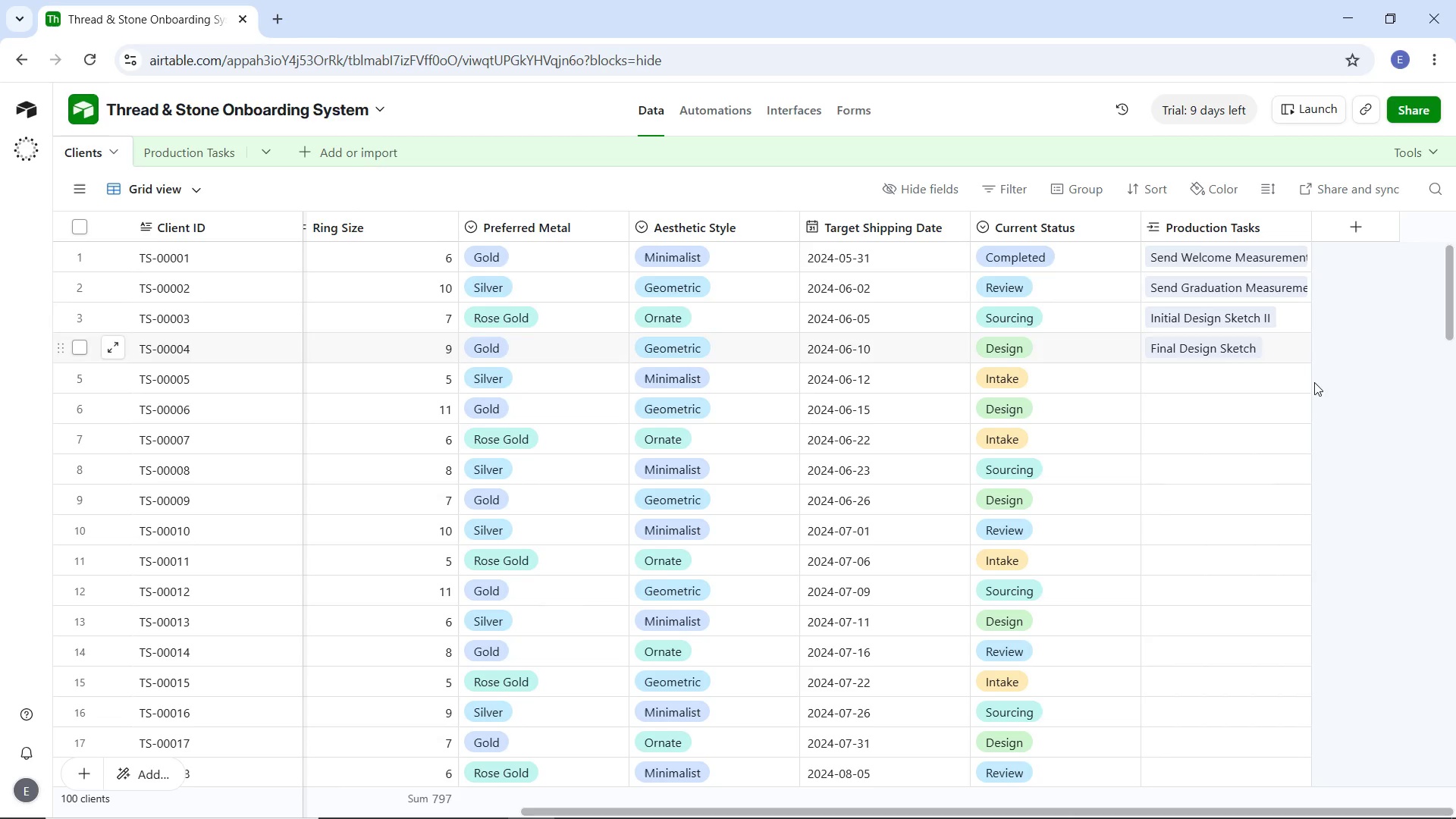 
left_click([1364, 231])
 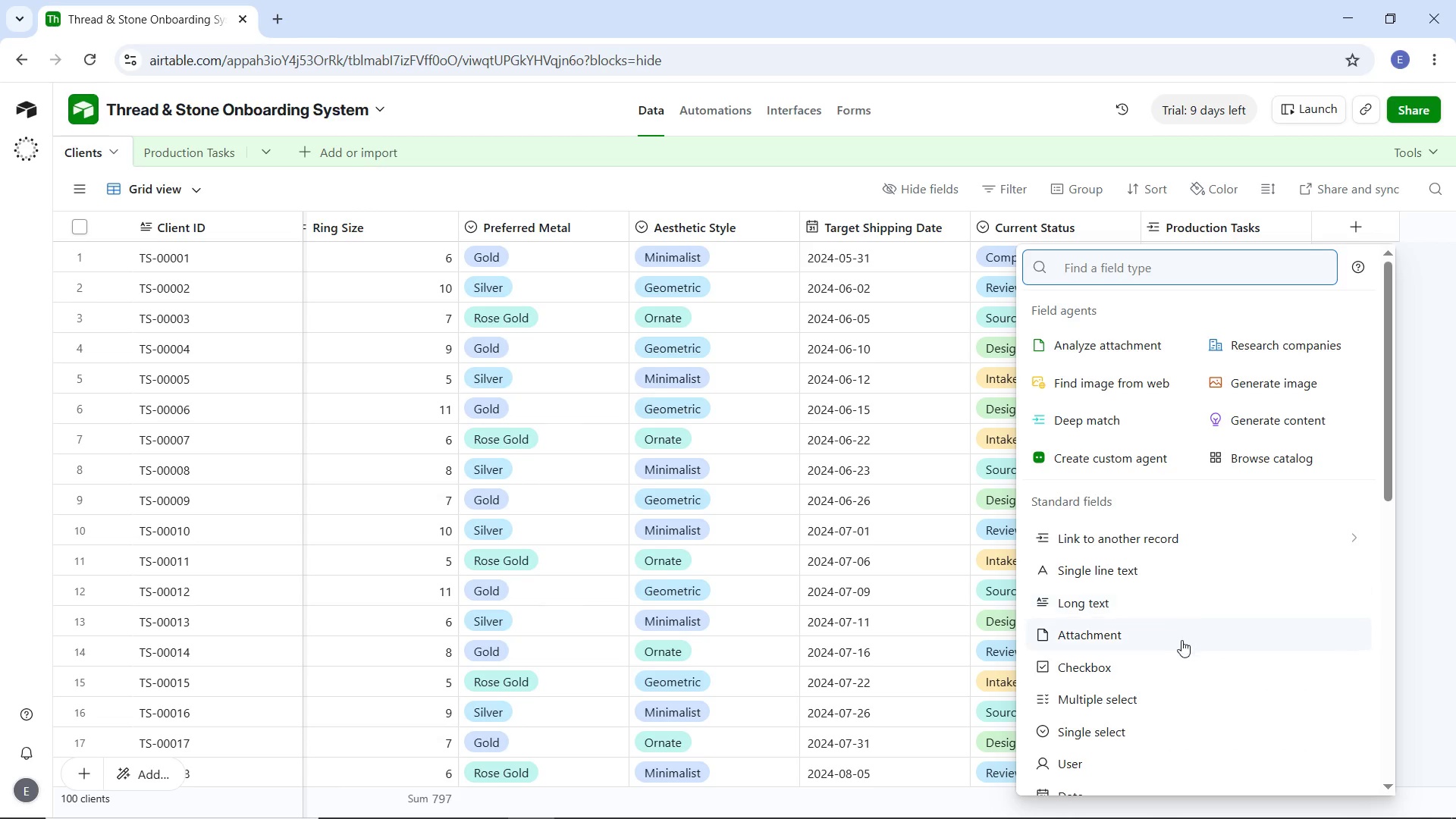 
scroll: coordinate [1156, 689], scroll_direction: down, amount: 5.0
 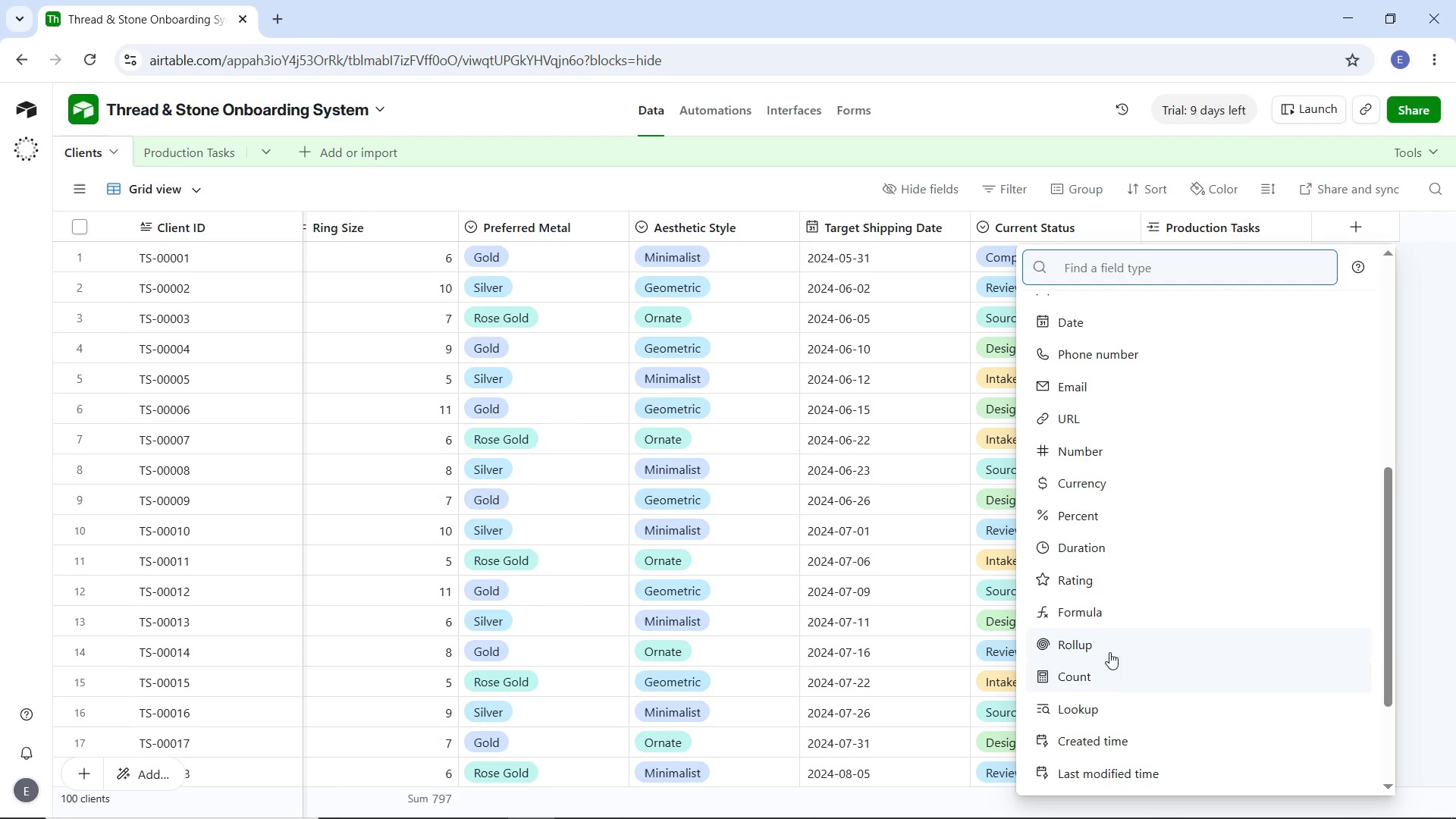 
left_click([1109, 651])
 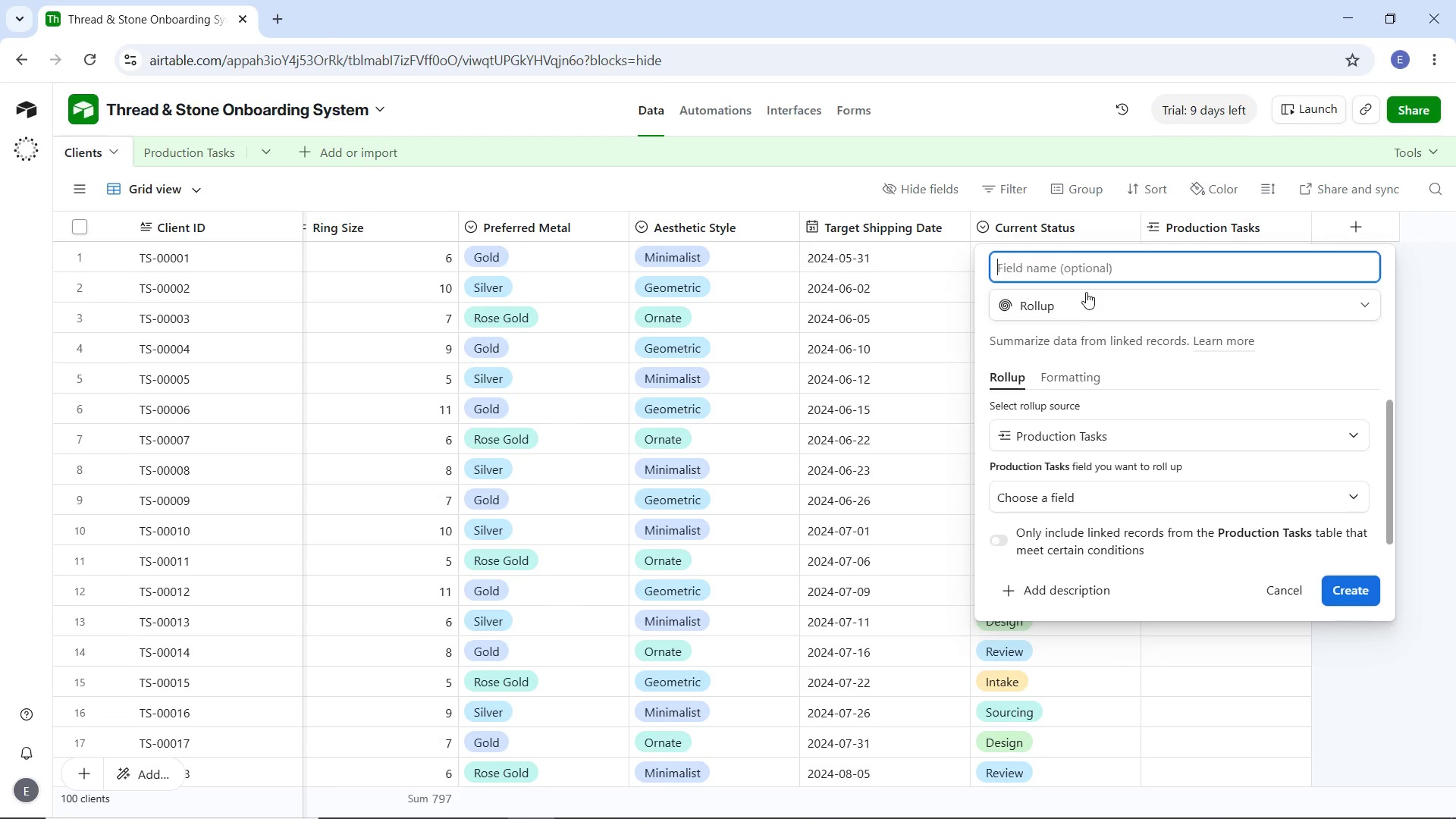 
left_click([1075, 264])
 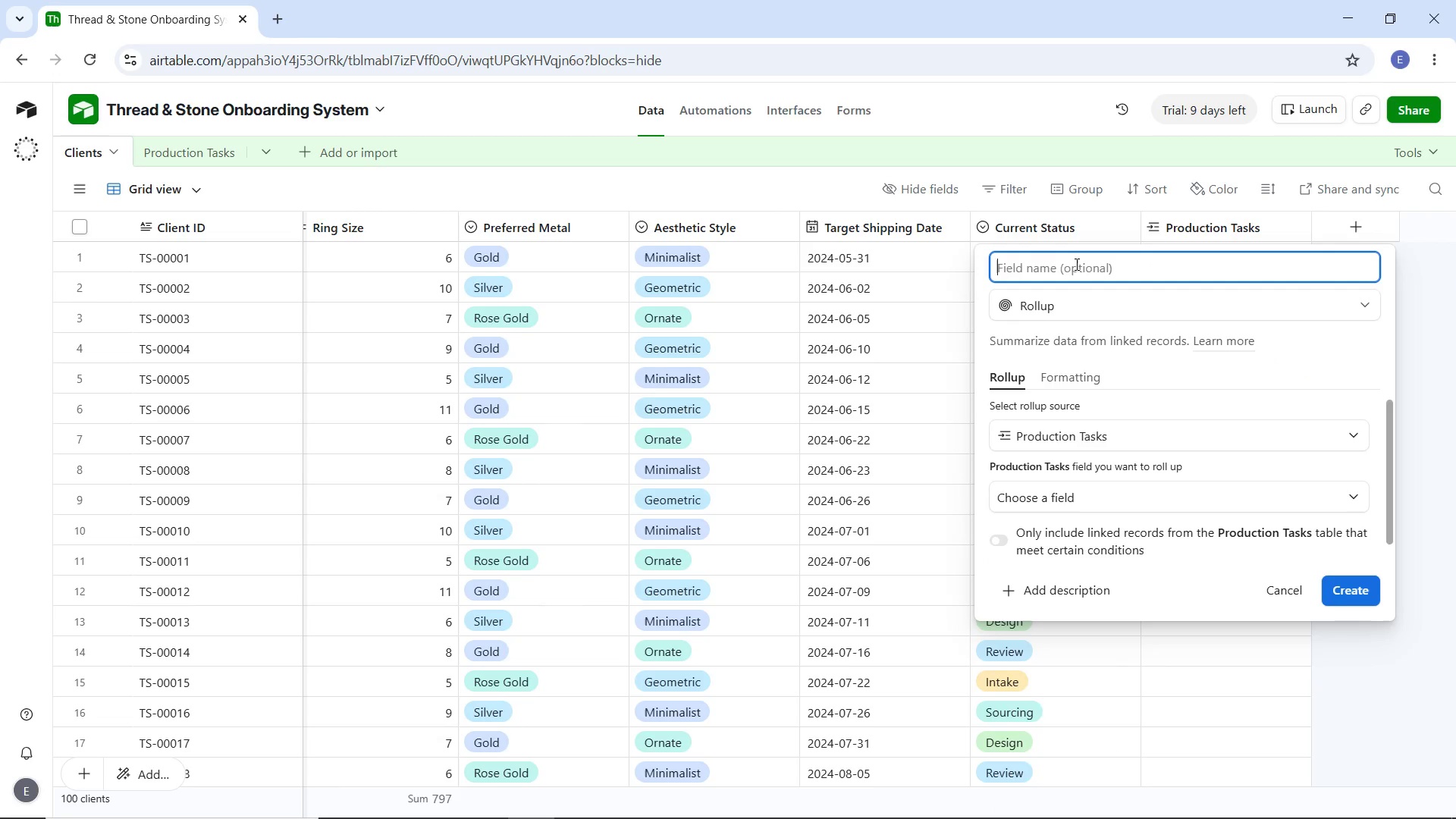 
type(Tasks Linked)
 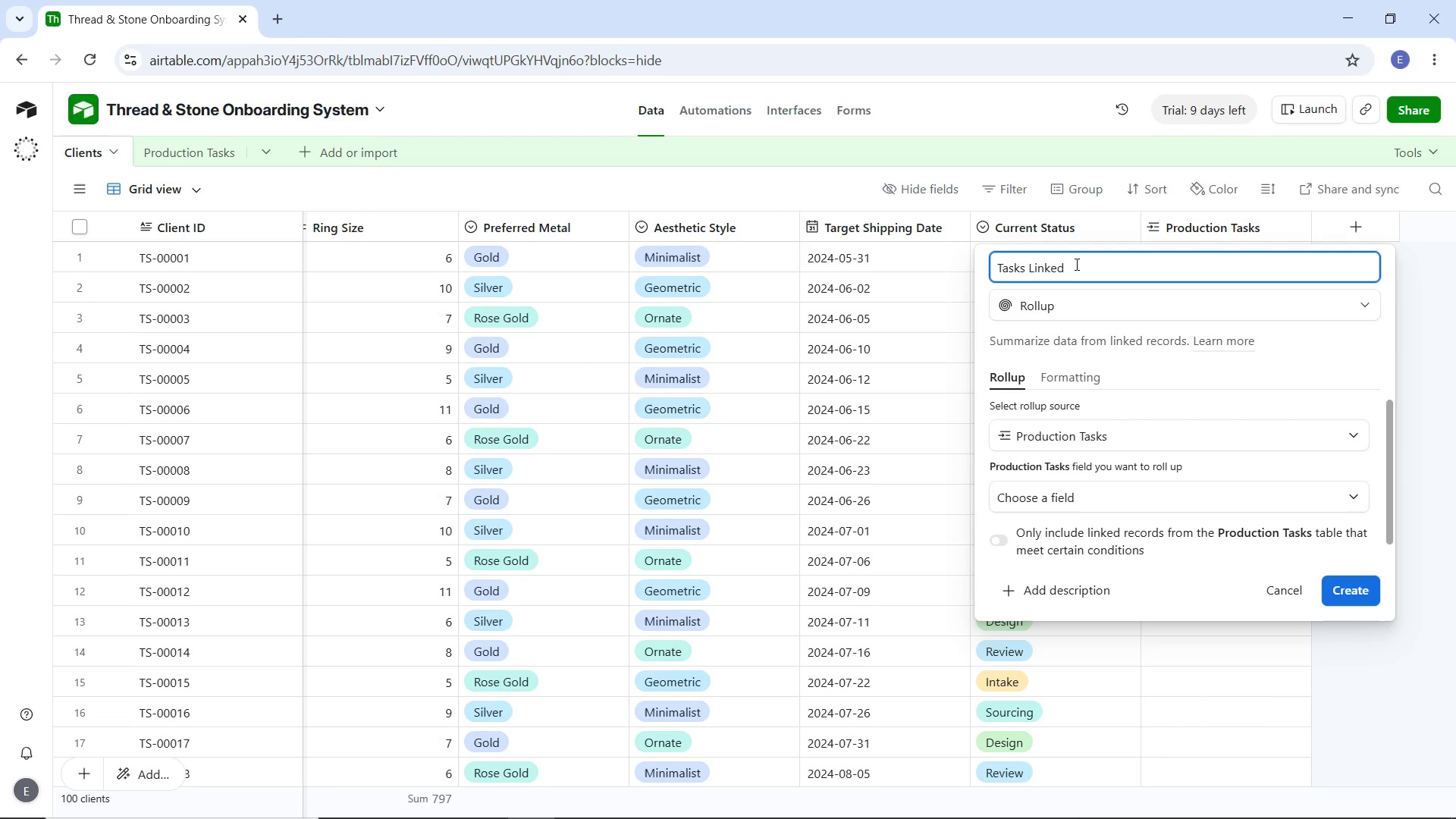 
wait(17.09)
 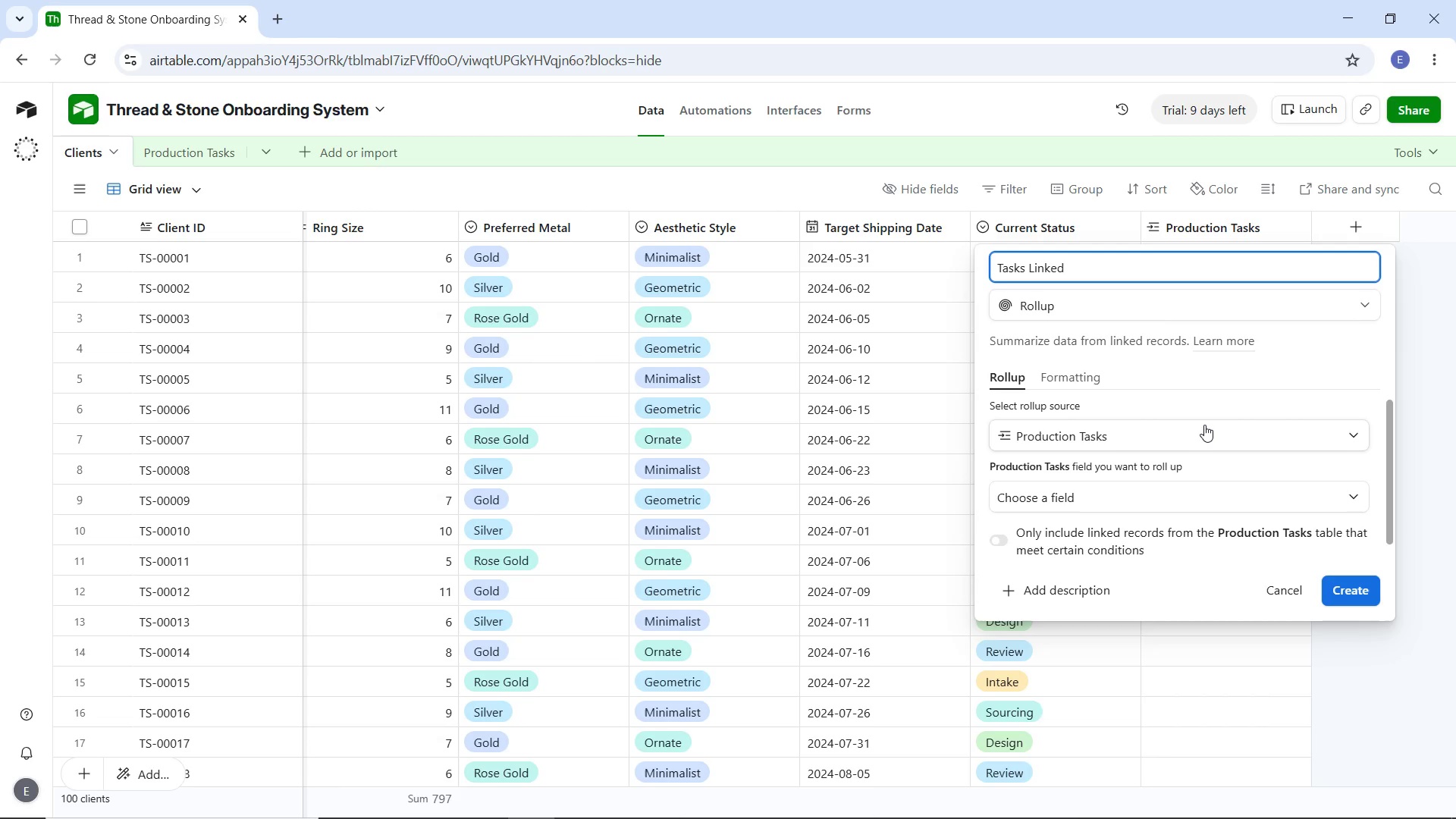 
left_click([1112, 437])
 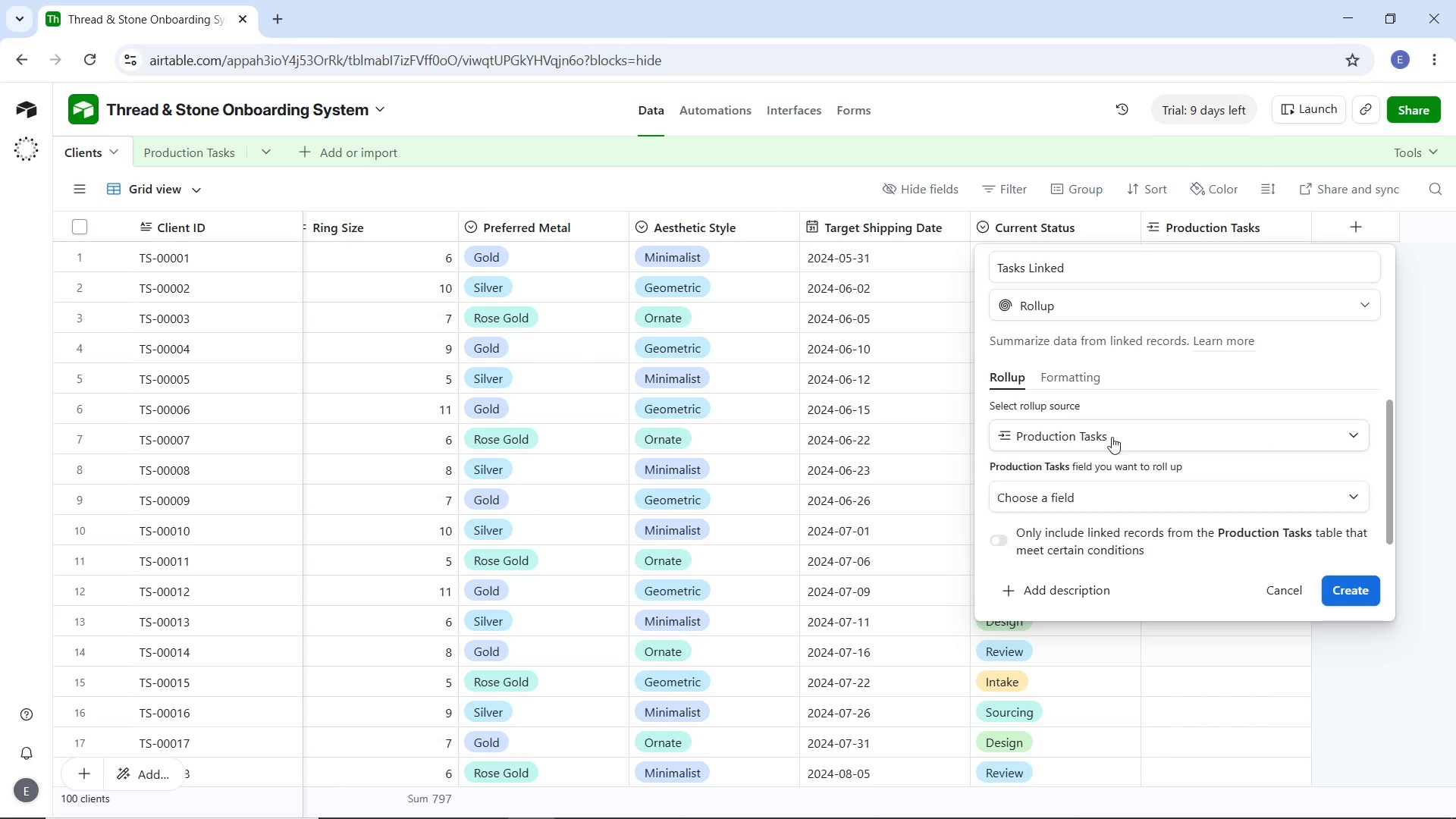 
left_click([1112, 437])
 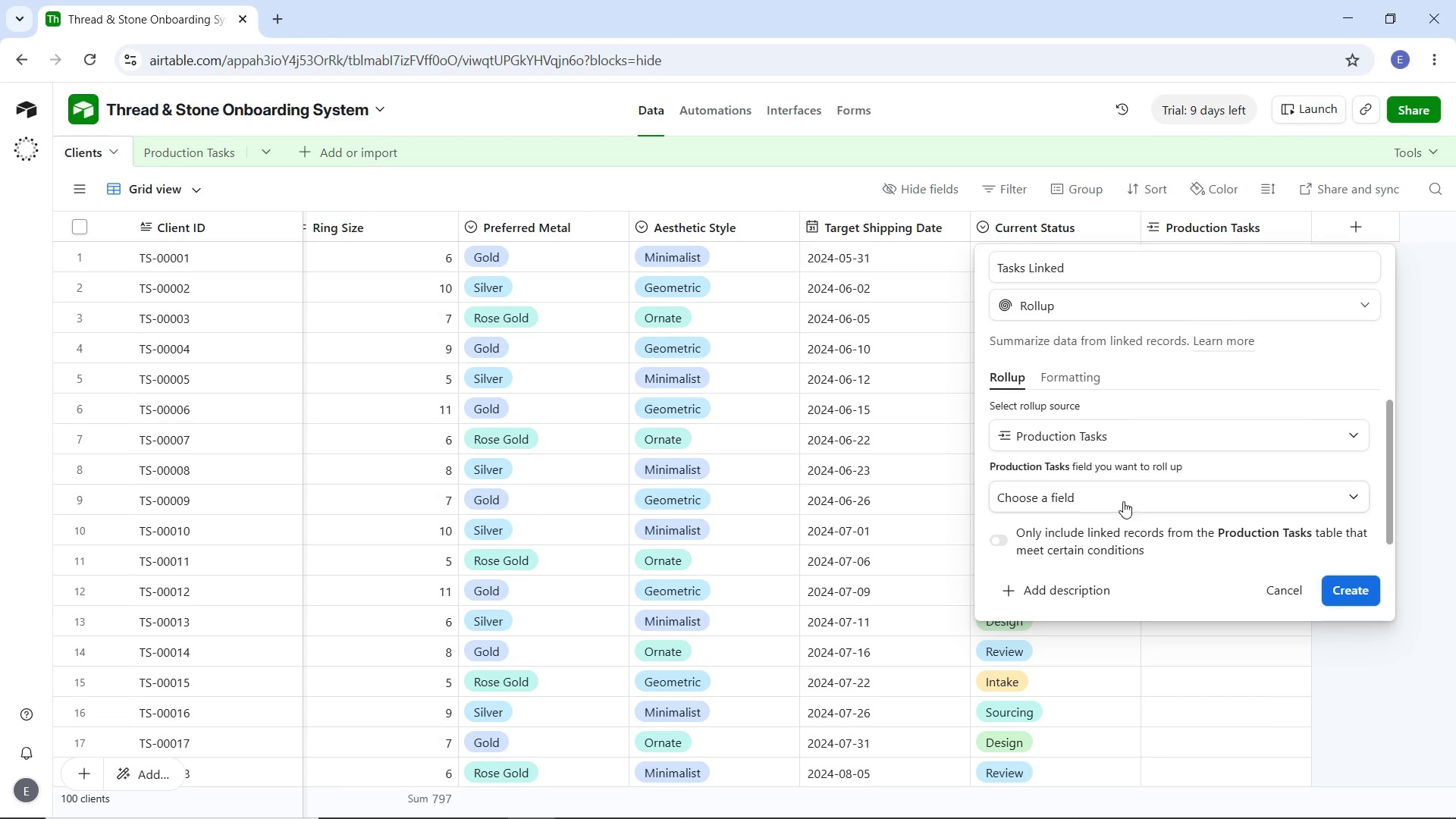 
left_click([1123, 501])
 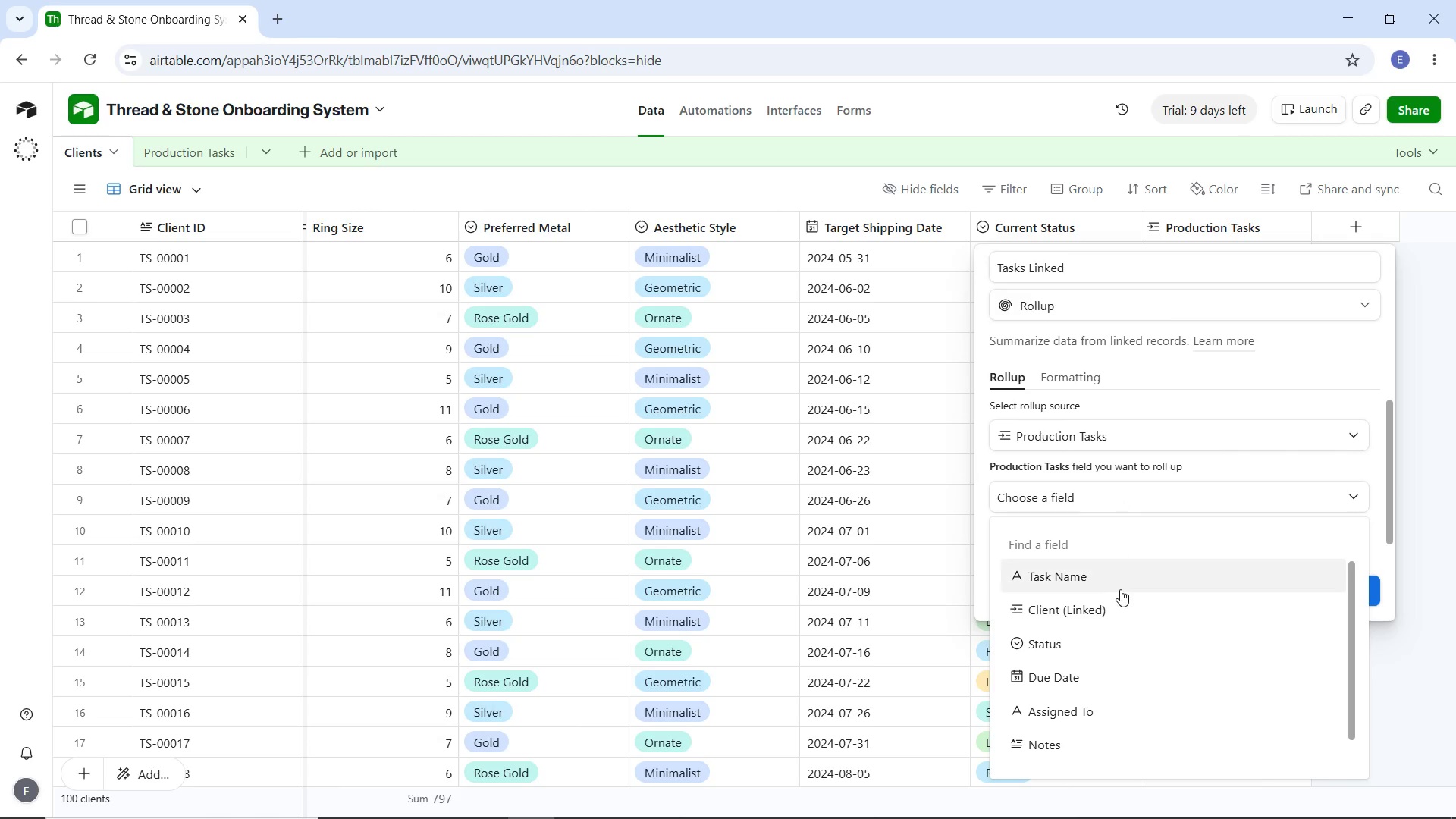 
left_click([1107, 502])
 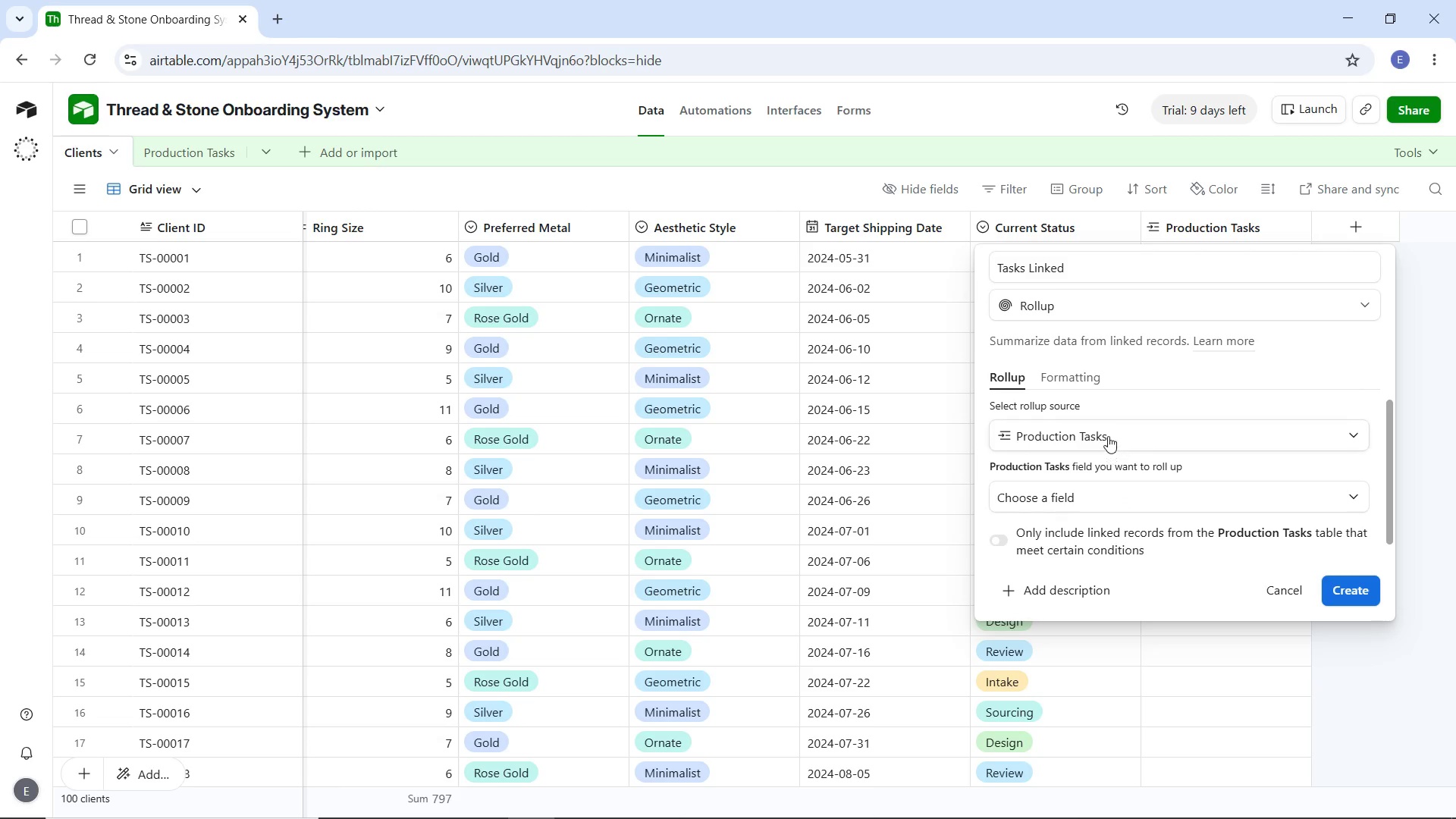 
scroll: coordinate [1119, 598], scroll_direction: none, amount: 0.0
 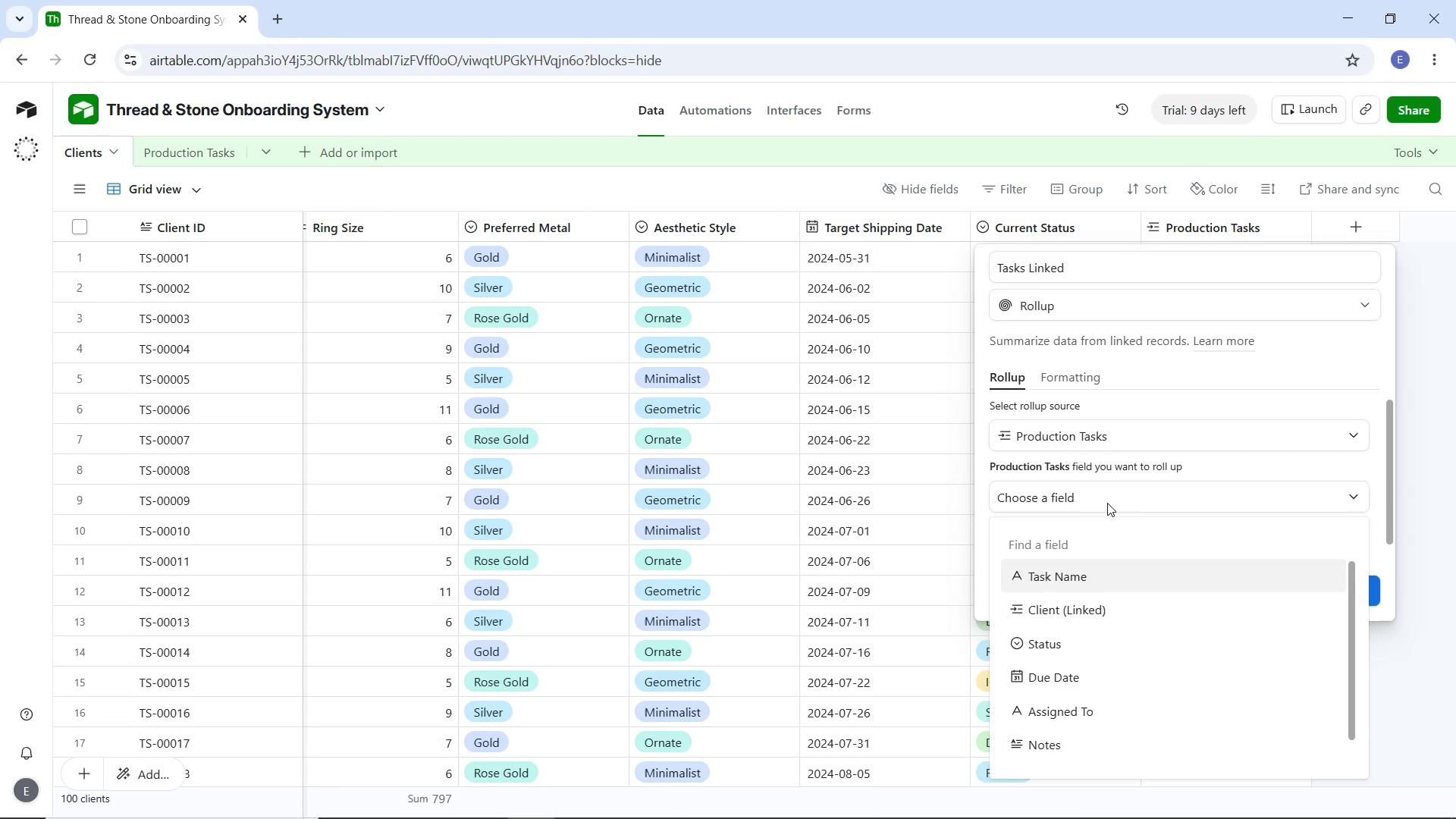 
left_click([1108, 436])
 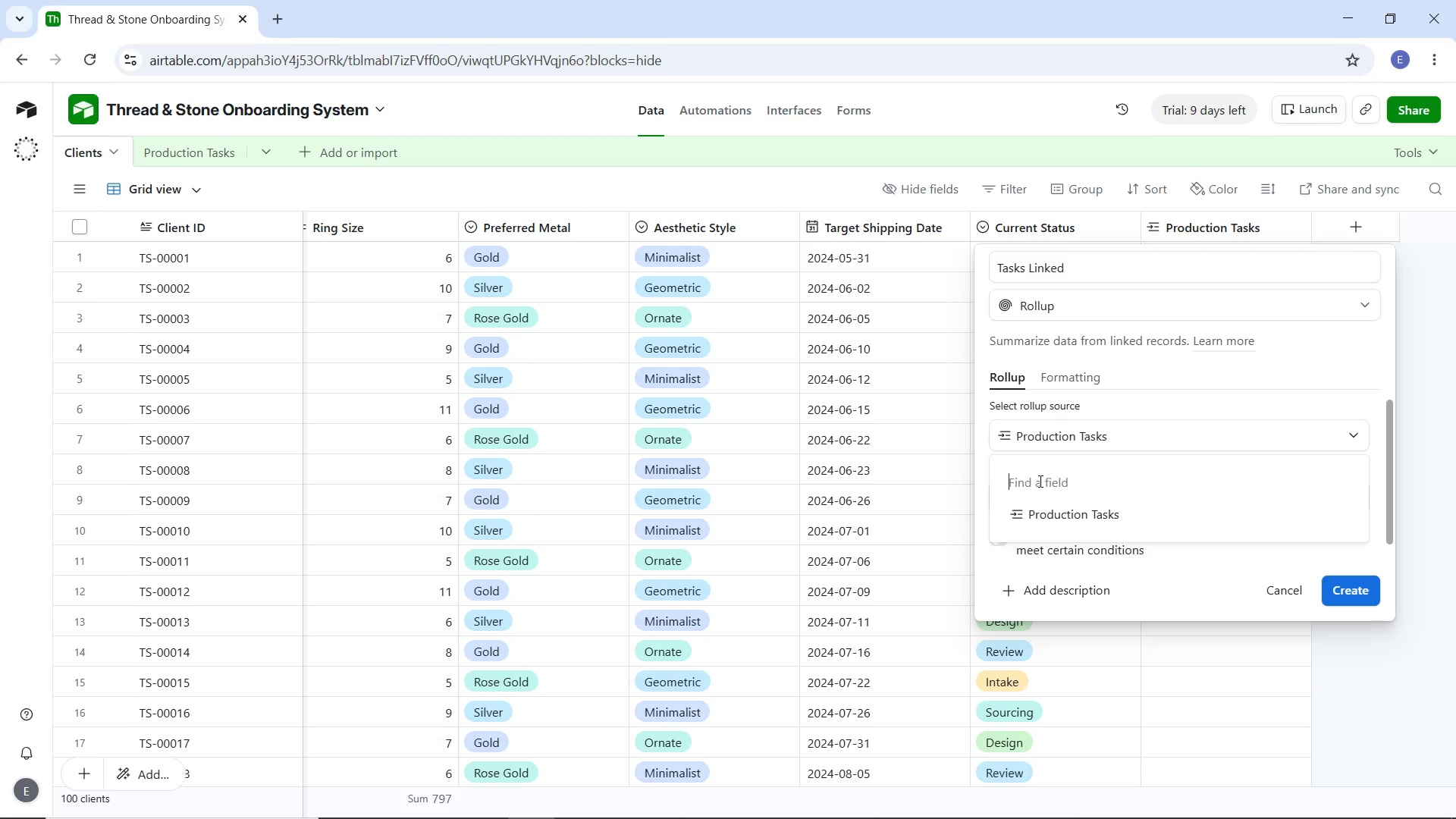 
type(pro)
 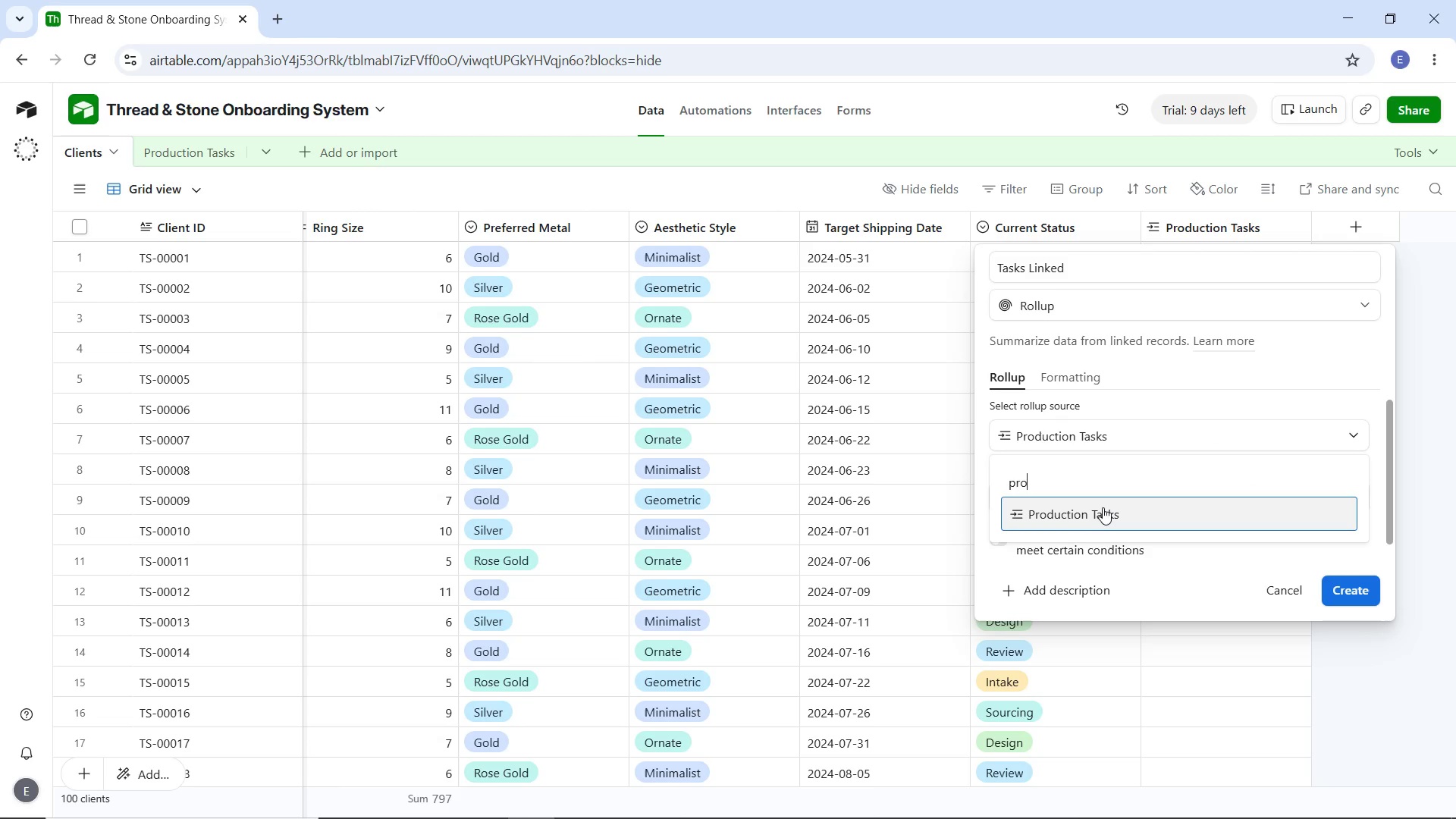 
left_click([1103, 507])
 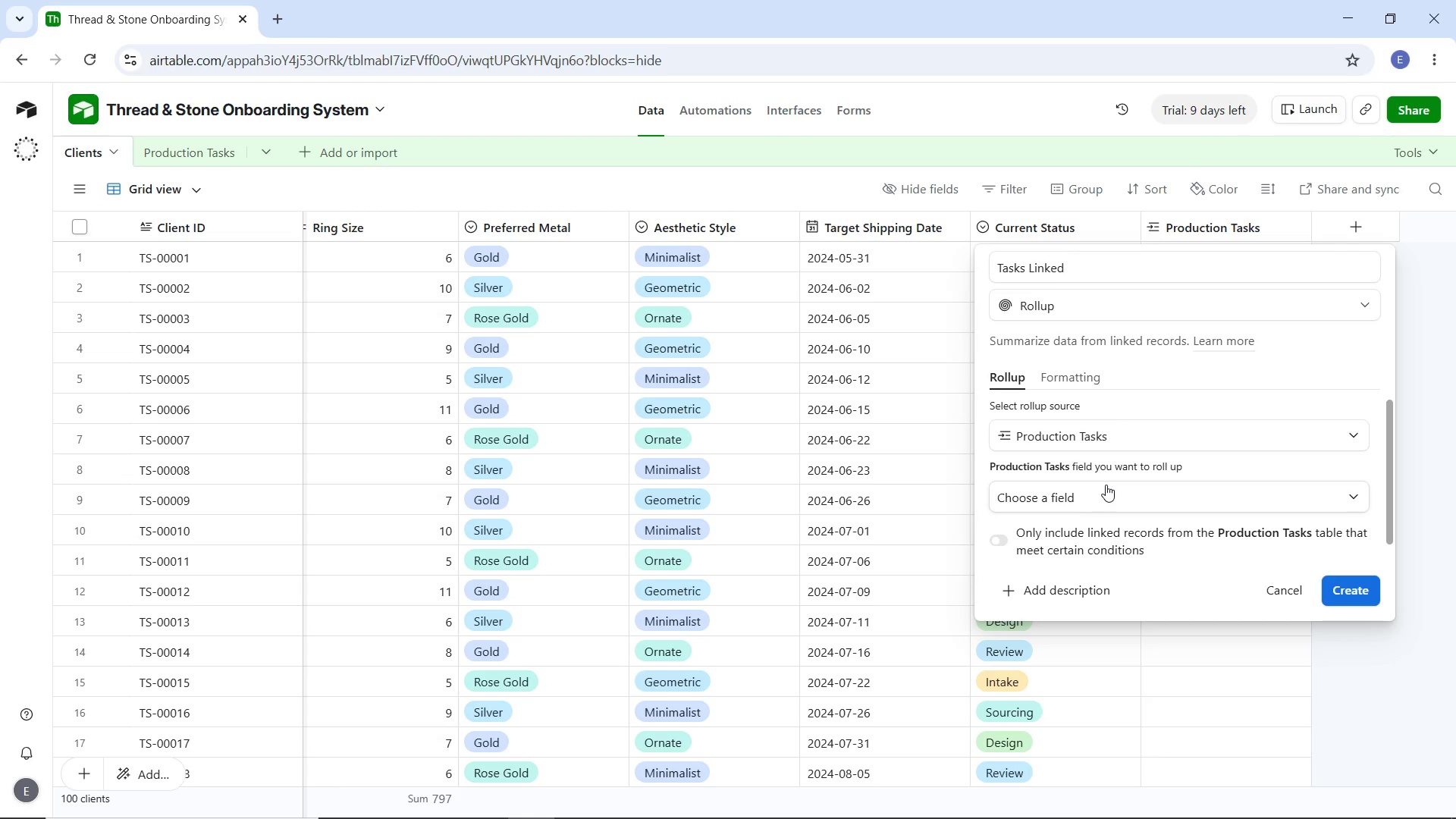 
wait(5.74)
 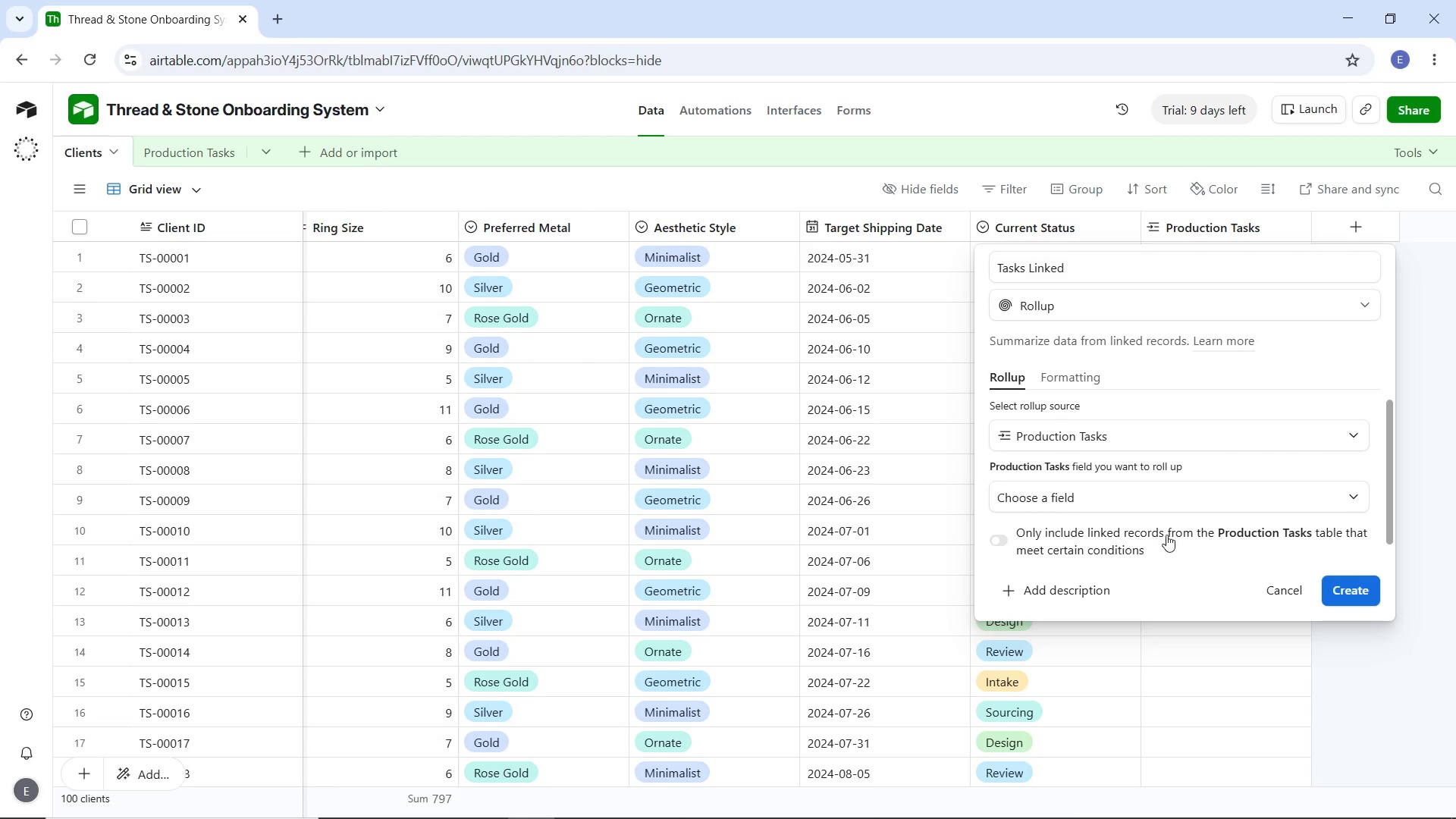 
left_click([1187, 487])
 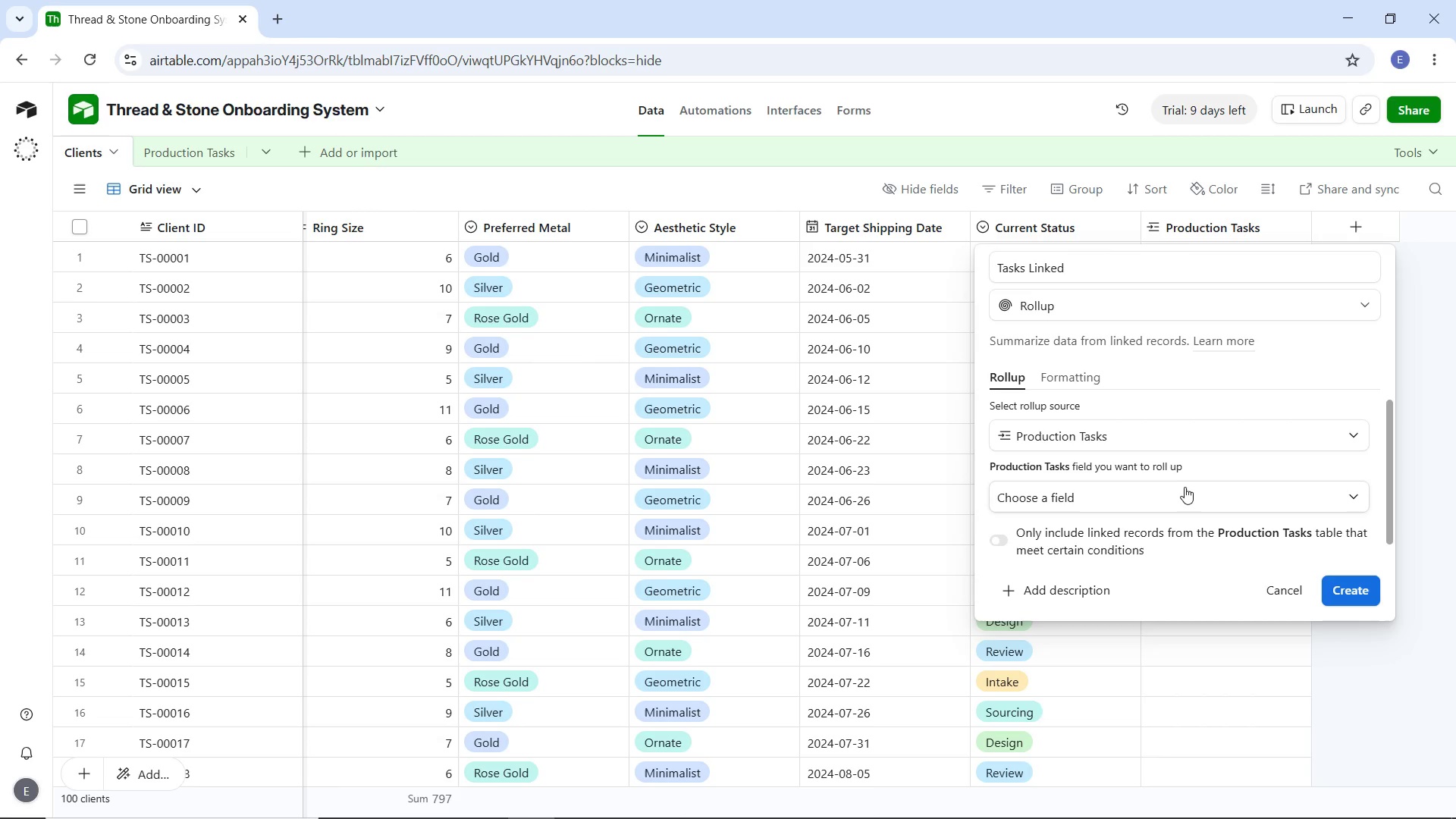 
left_click([1185, 487])
 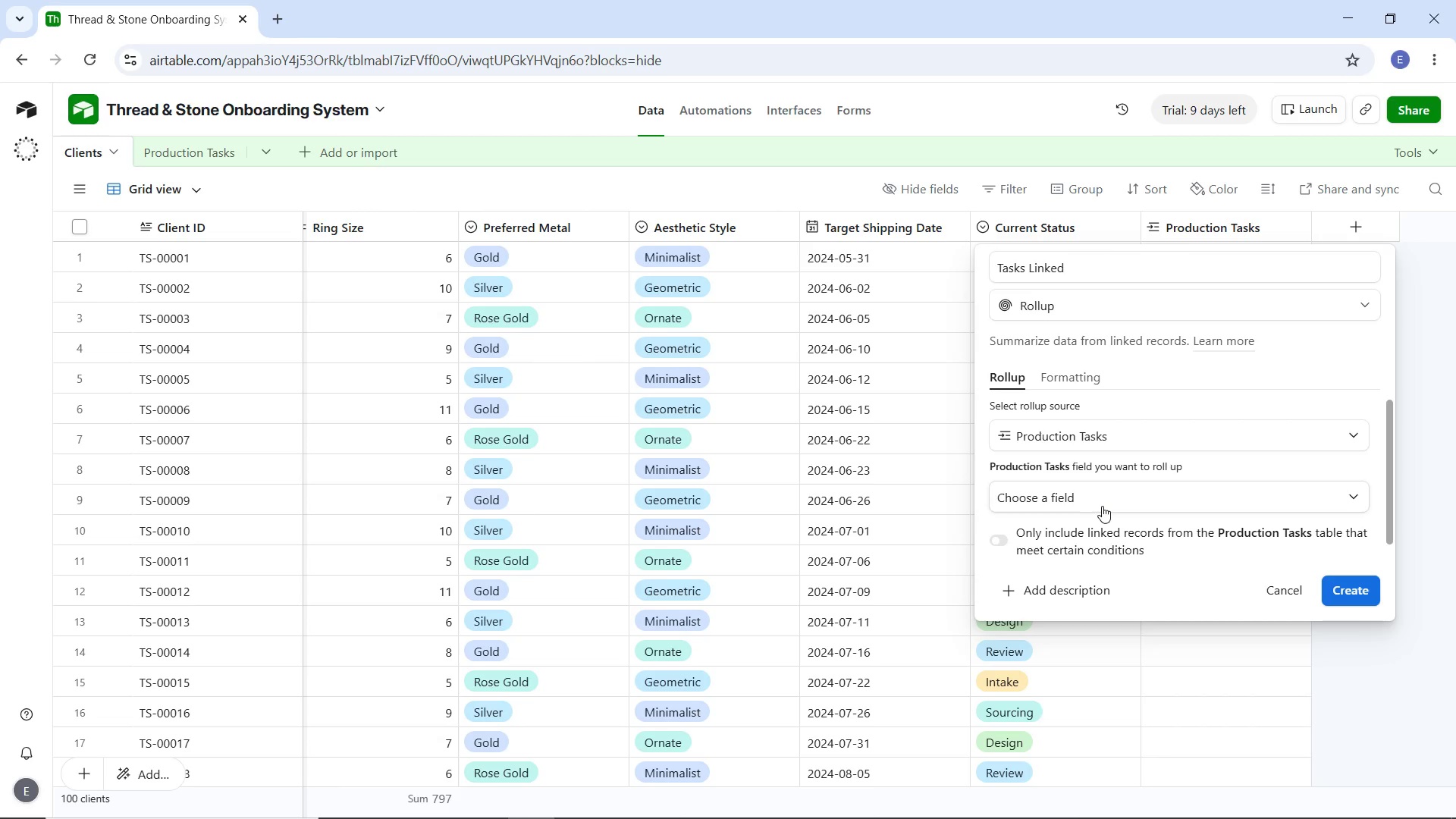 
wait(8.34)
 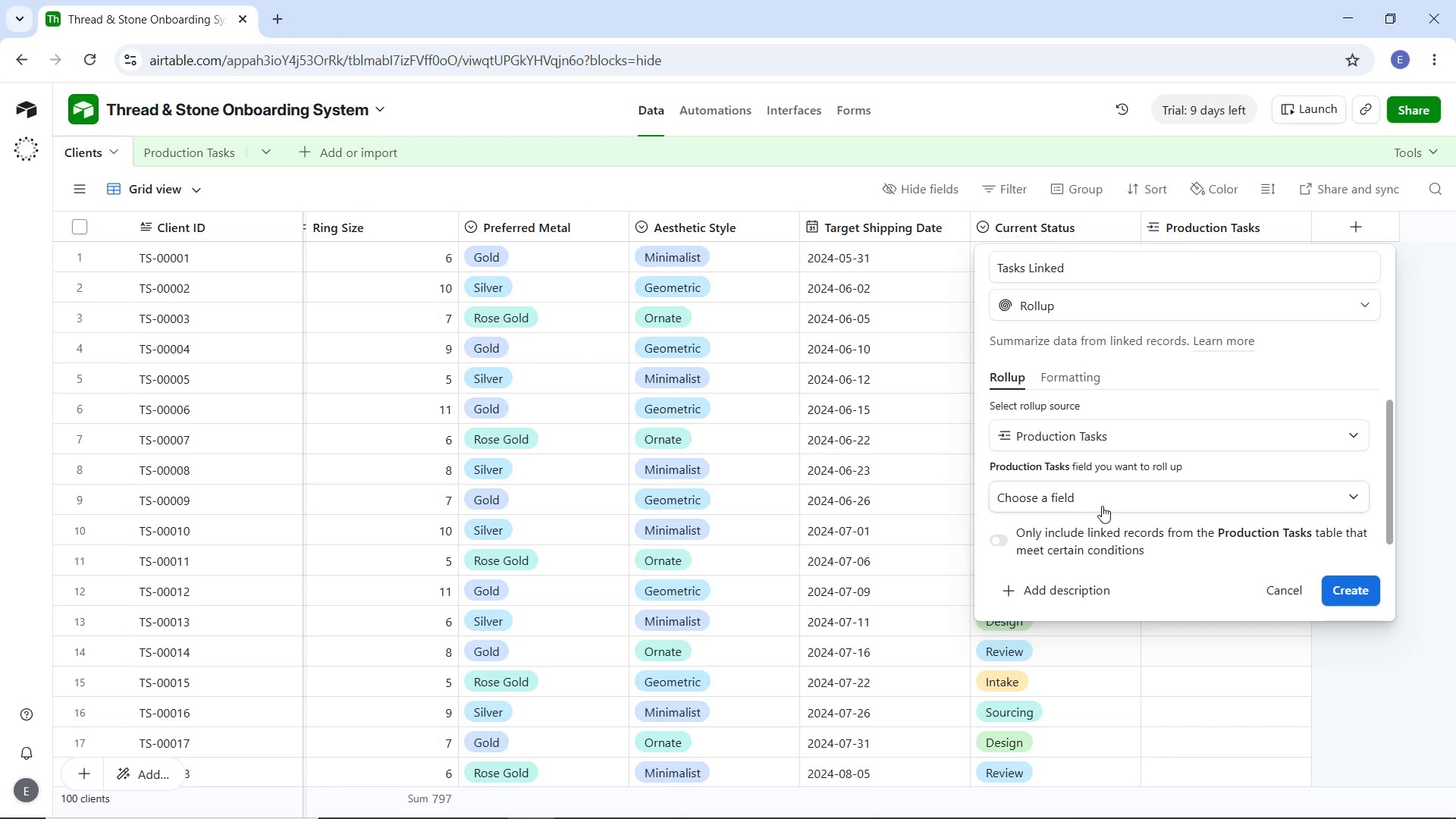 
left_click([1118, 498])
 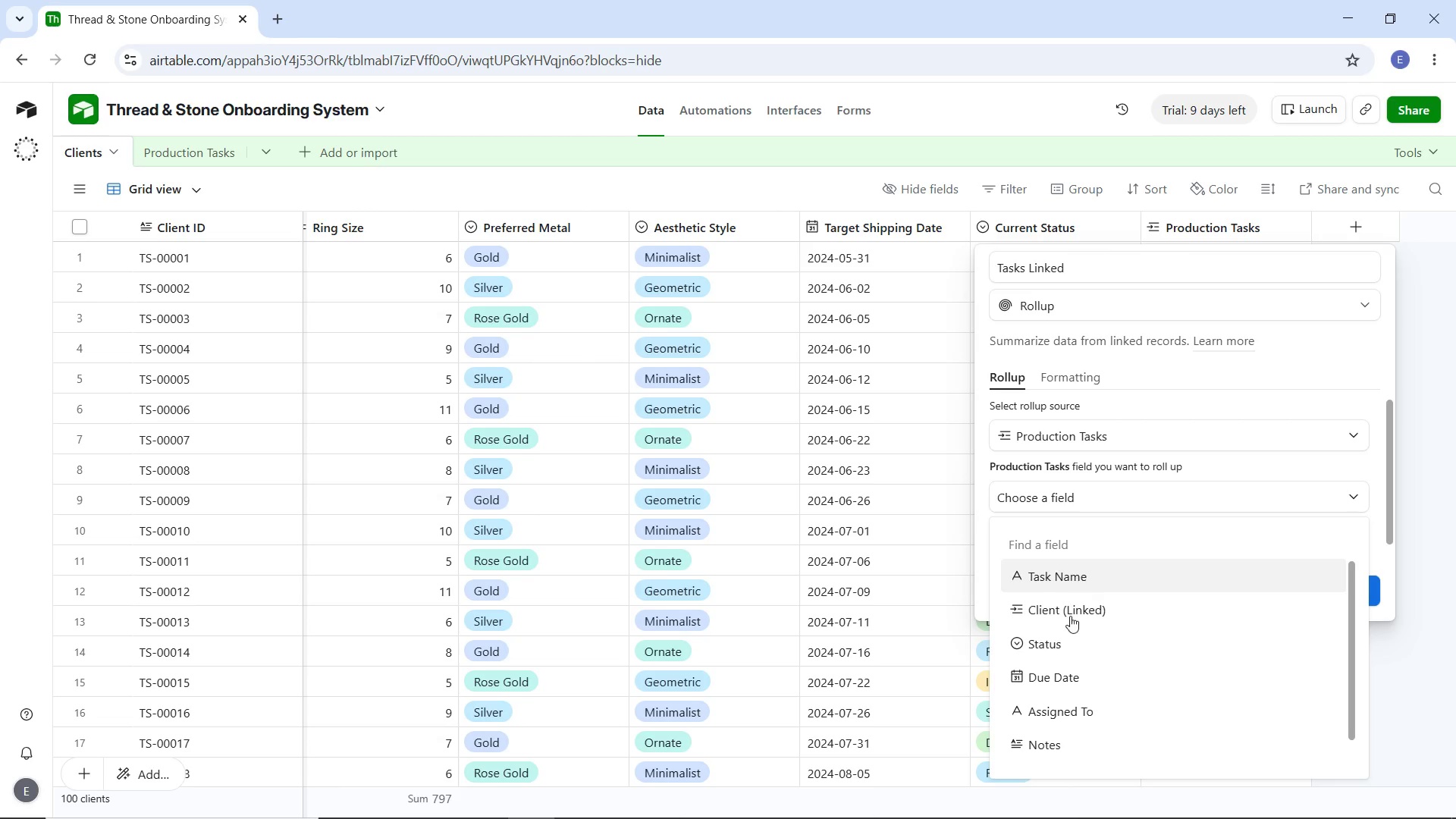 
scroll: coordinate [1076, 684], scroll_direction: down, amount: 2.0
 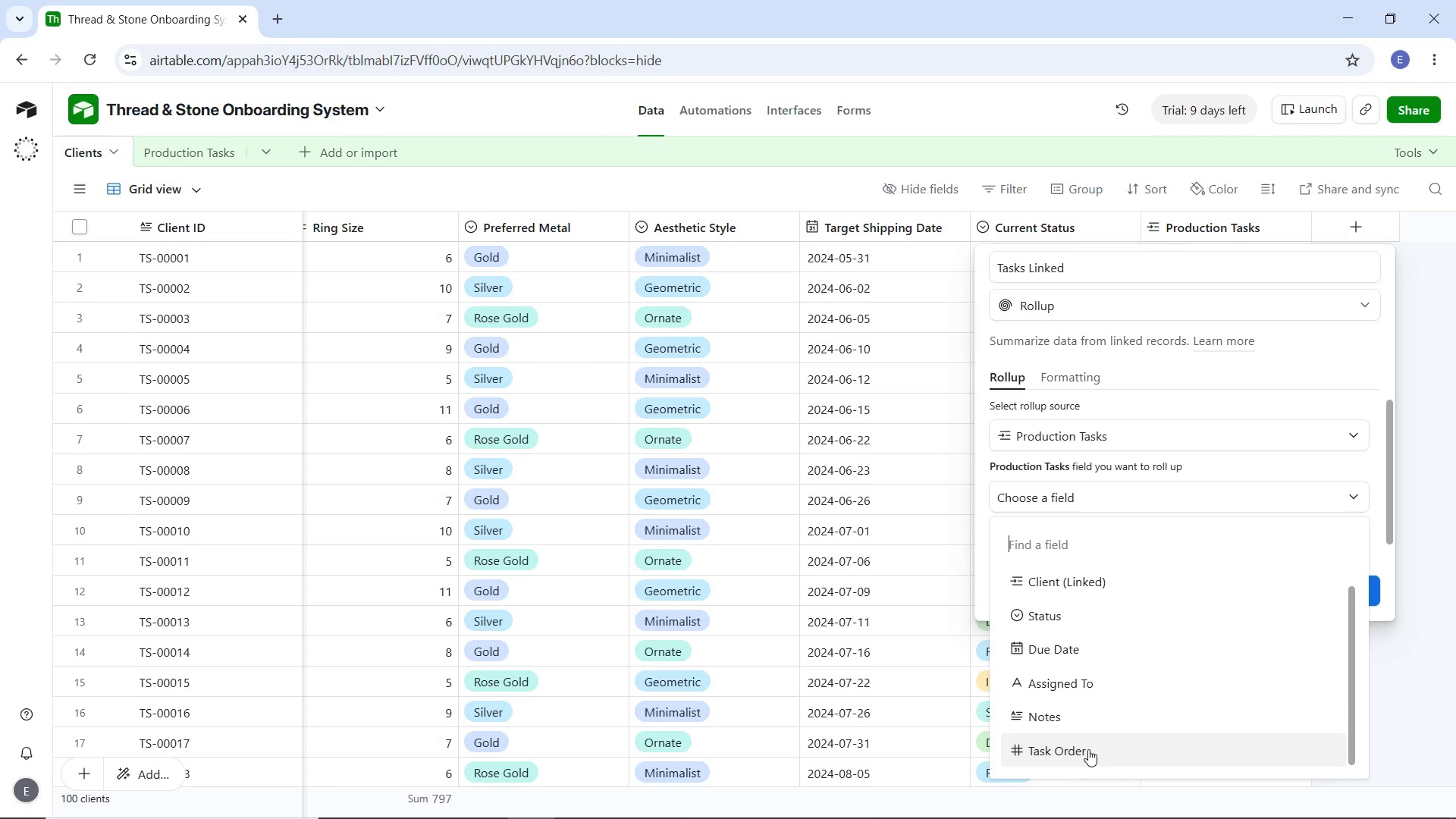 
left_click([1088, 749])
 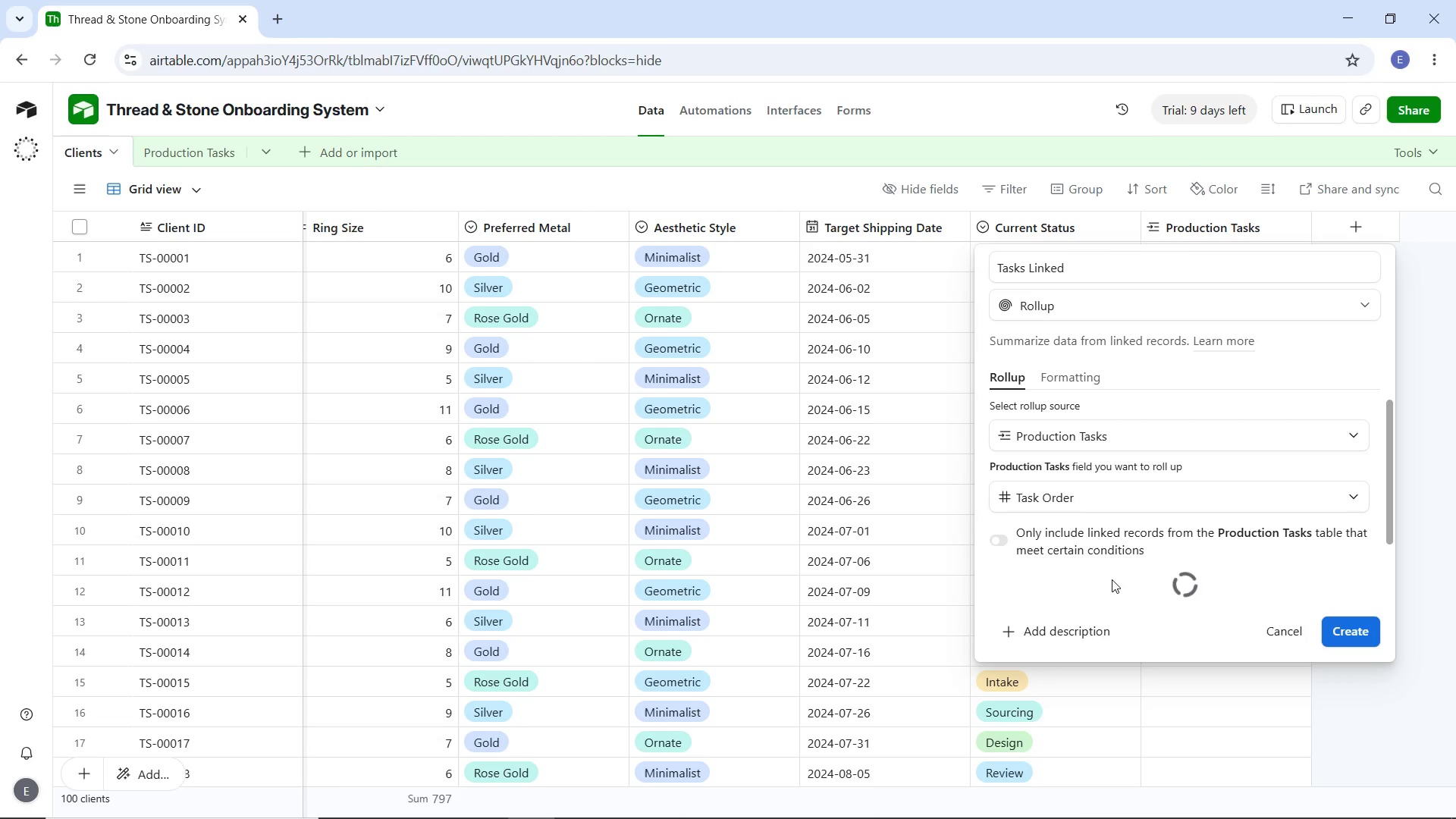 
mouse_move([1112, 596])
 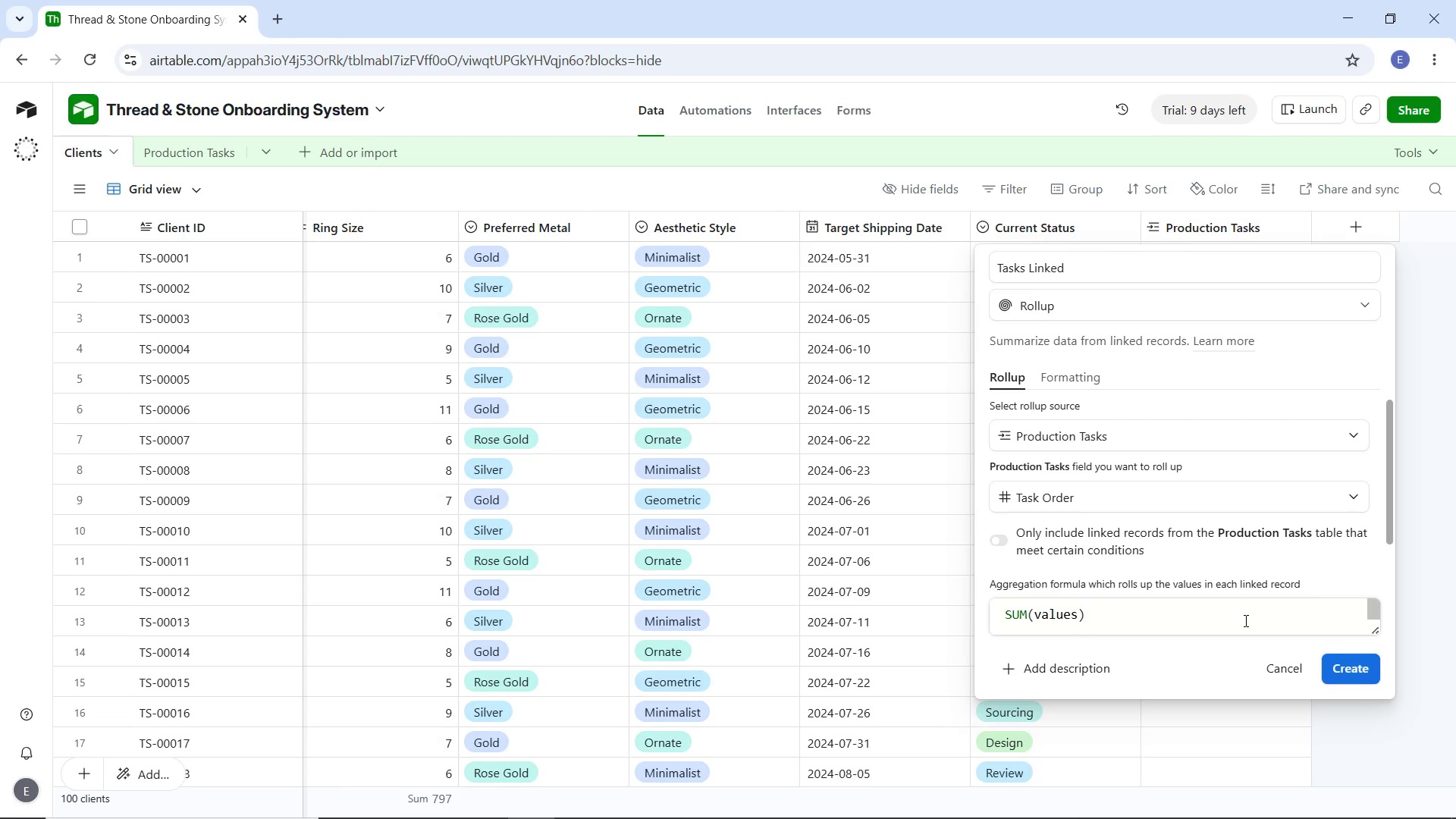 
left_click_drag(start_coordinate=[1096, 619], to_coordinate=[952, 618])
 